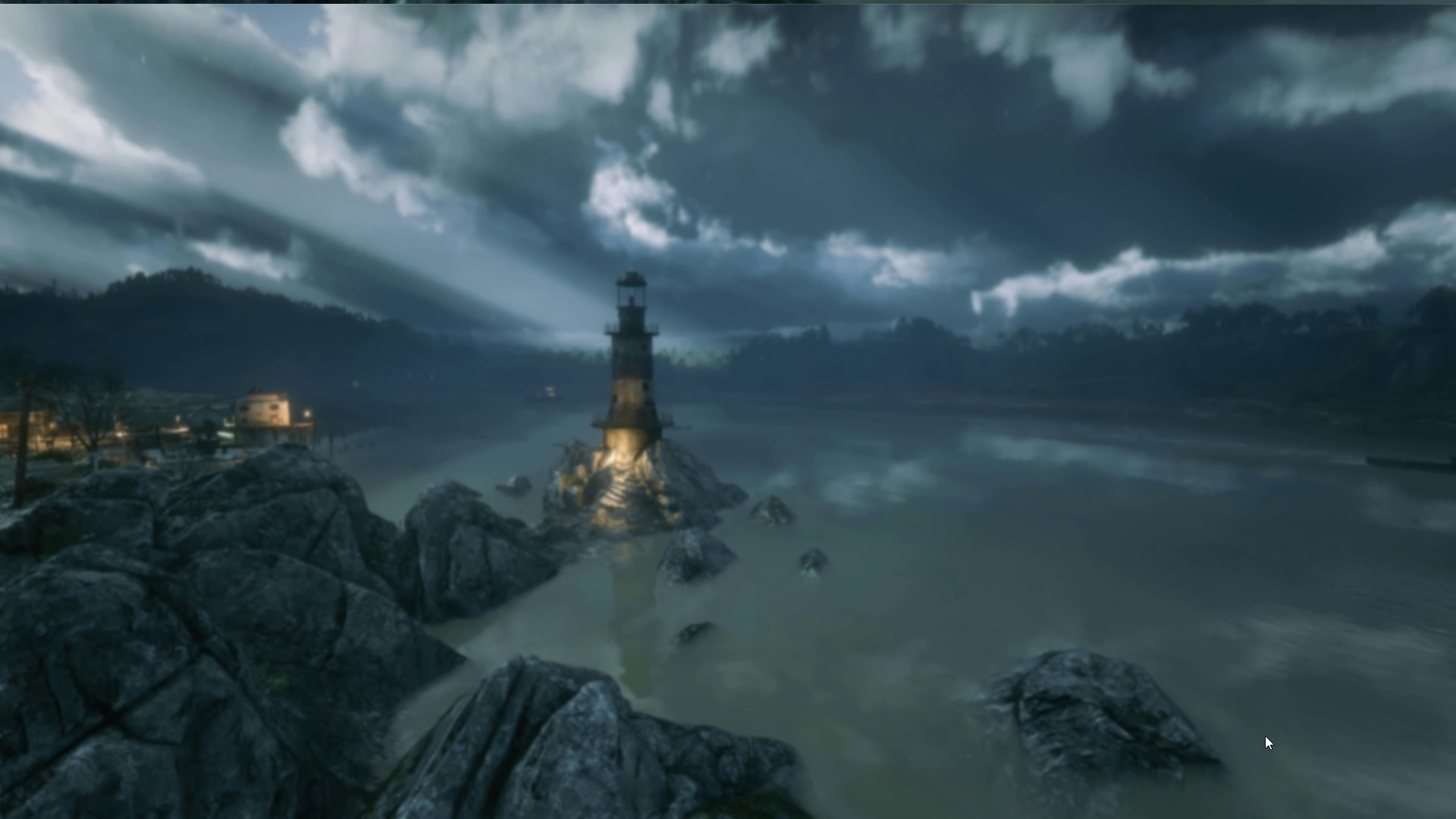 
key(ArrowRight)
 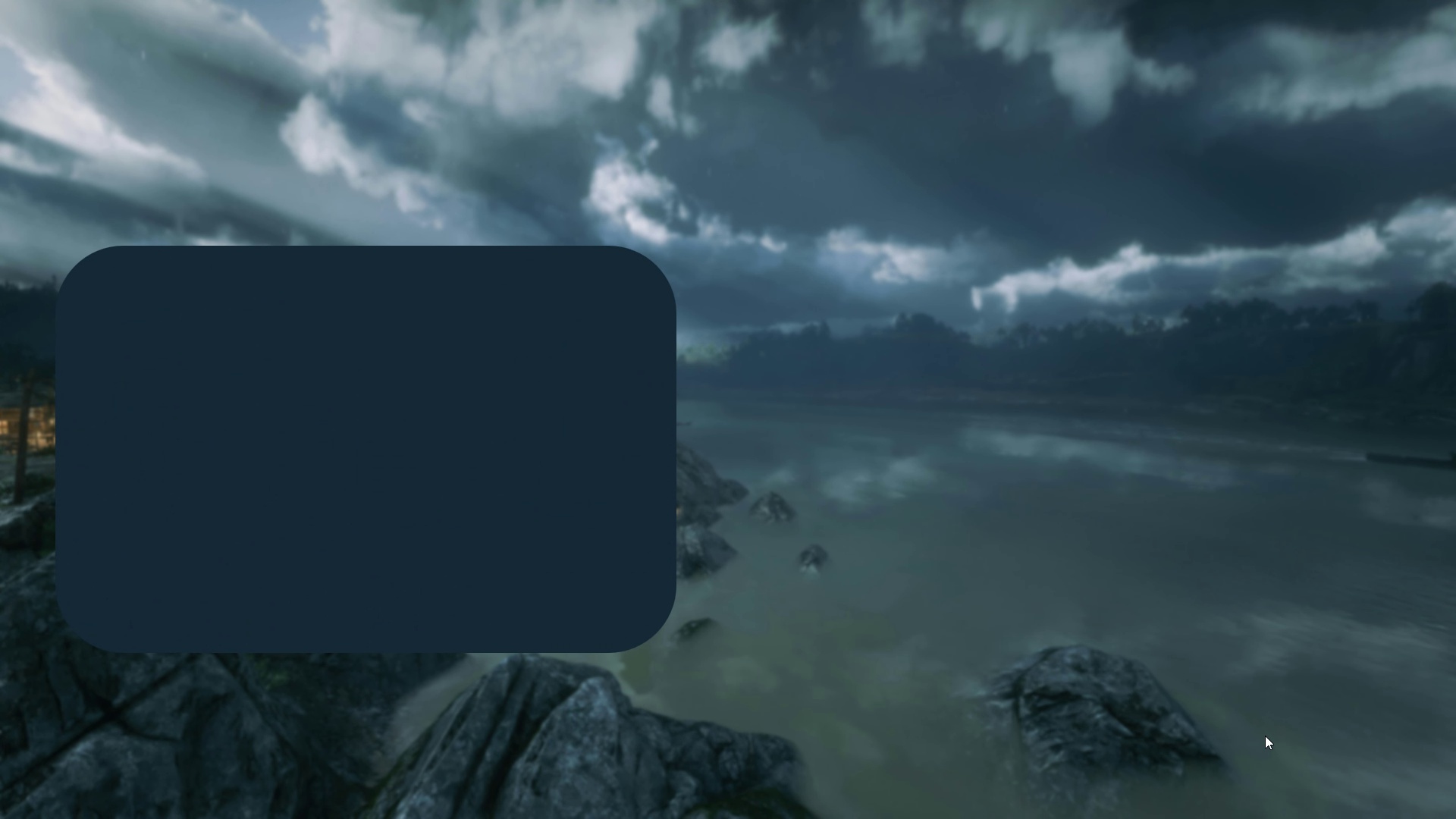 
key(ArrowRight)
 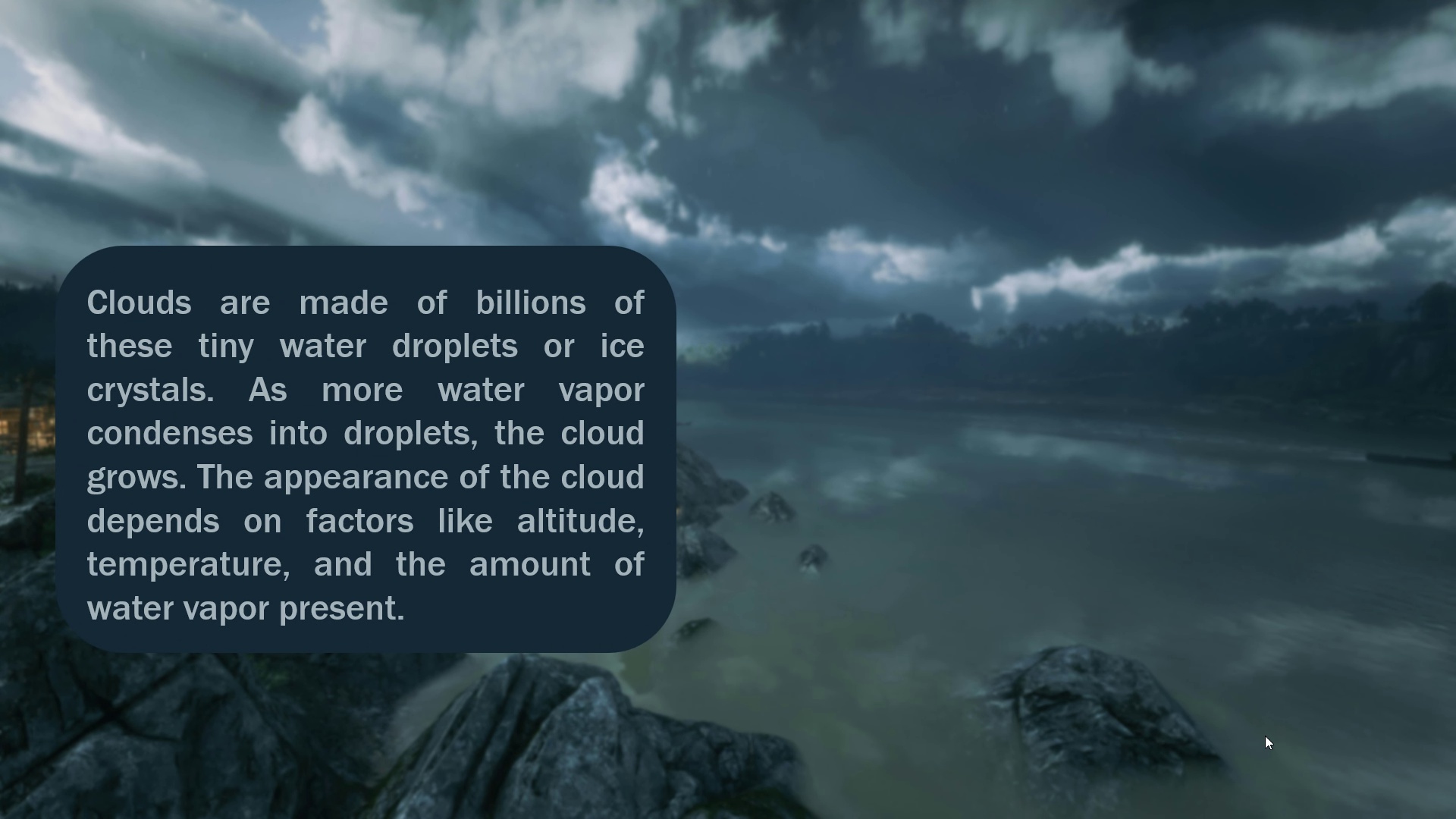 
key(ArrowRight)
 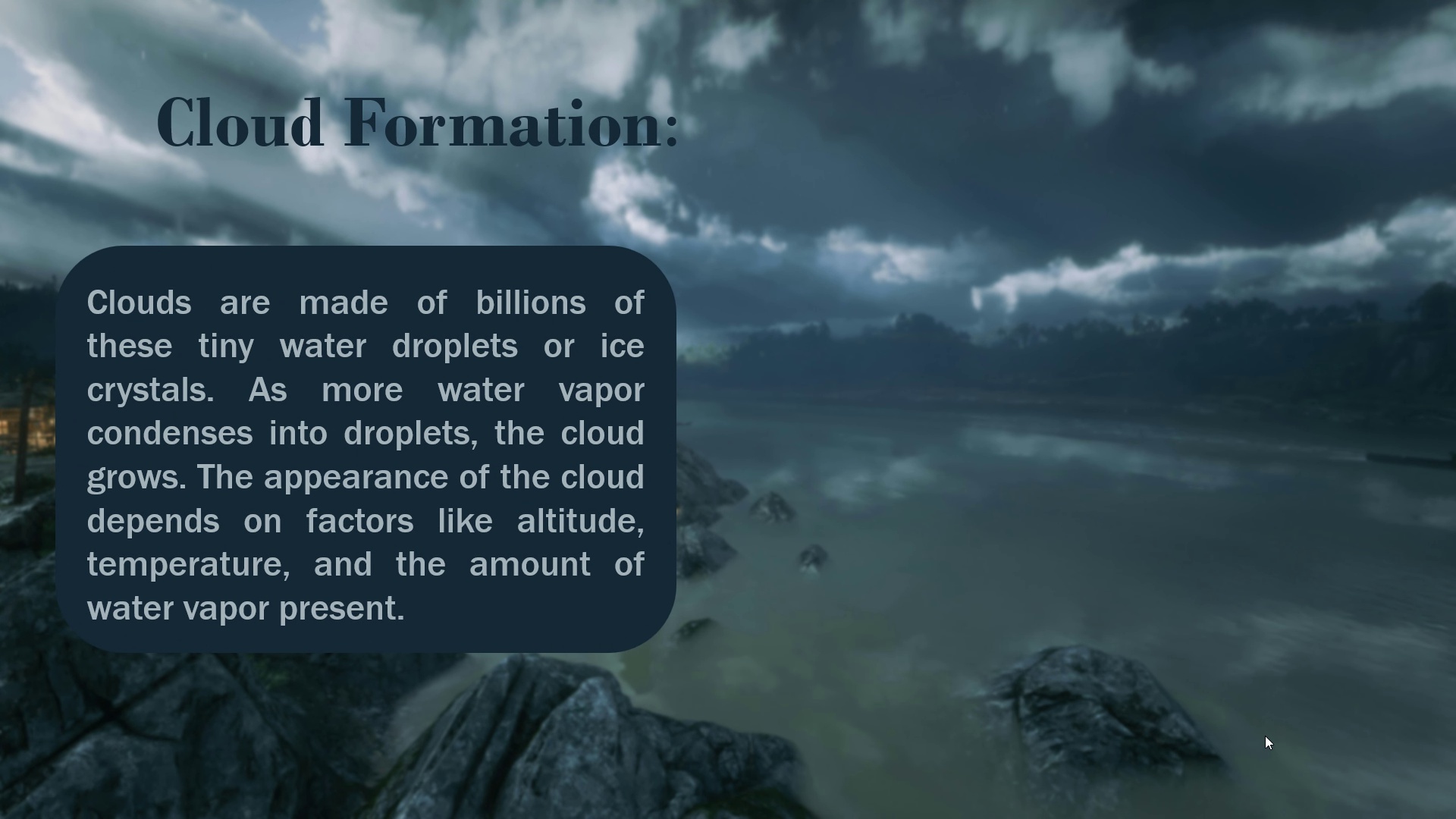 
key(ArrowRight)
 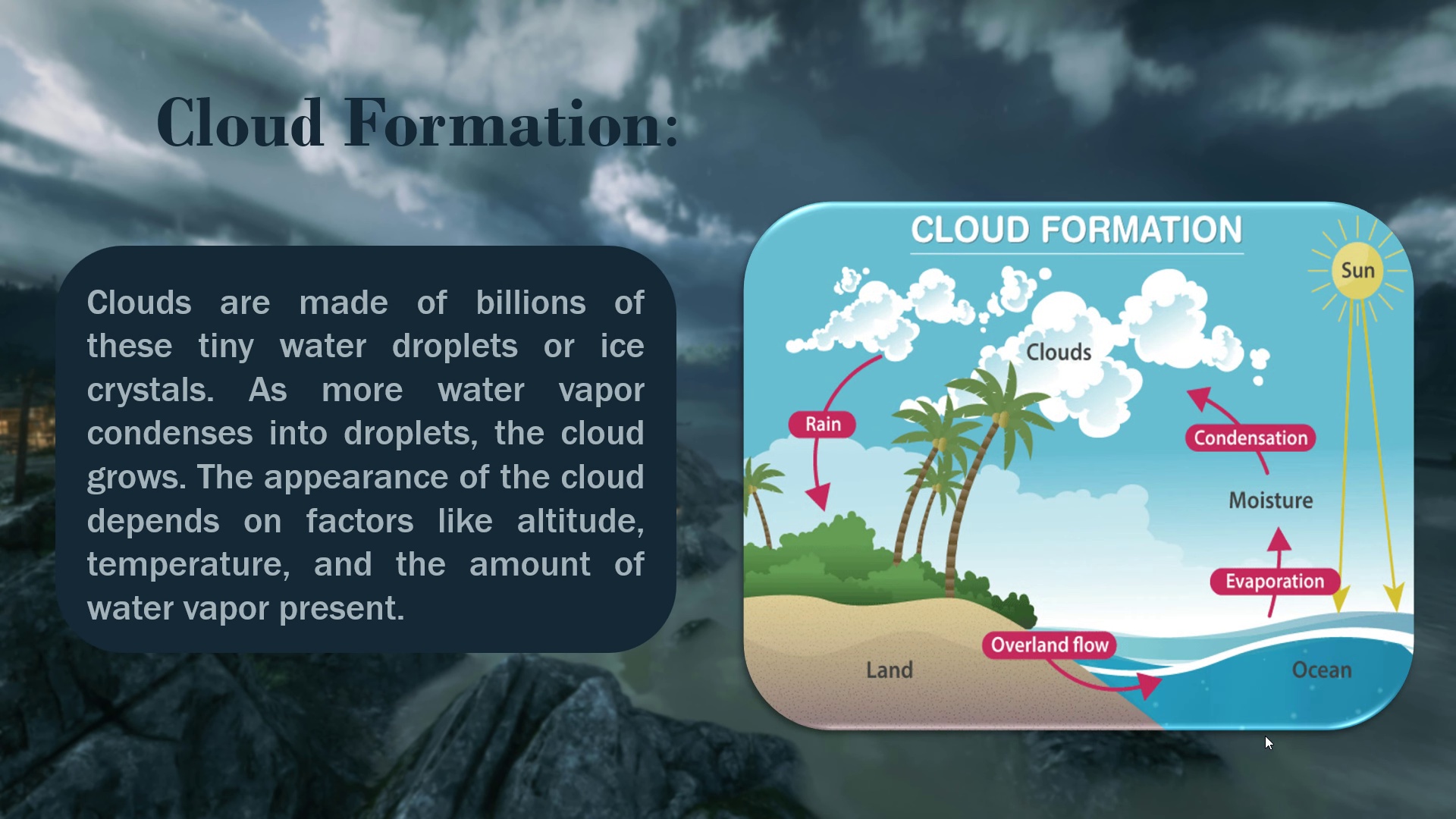 
key(ArrowRight)
 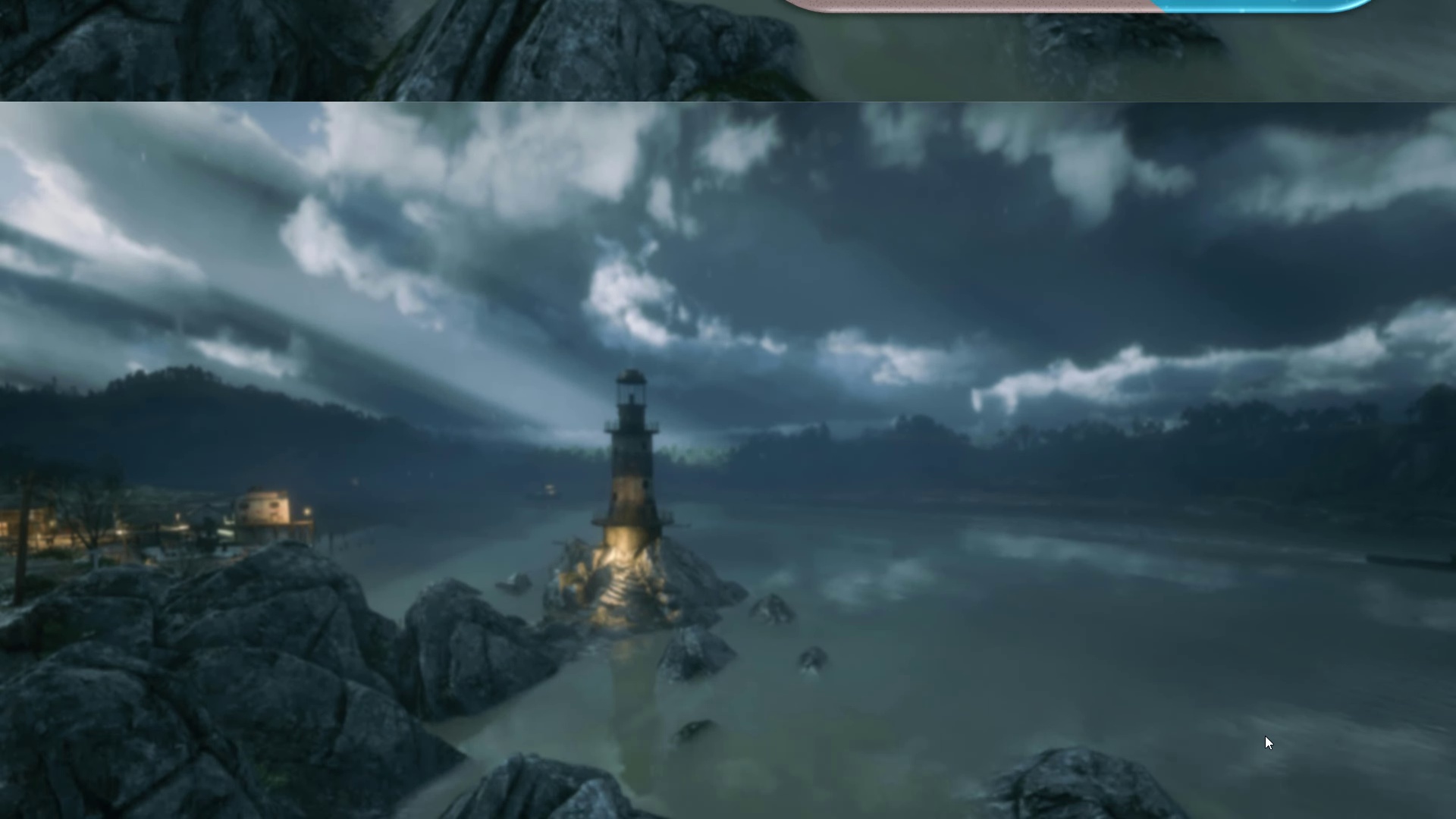 
key(ArrowRight)
 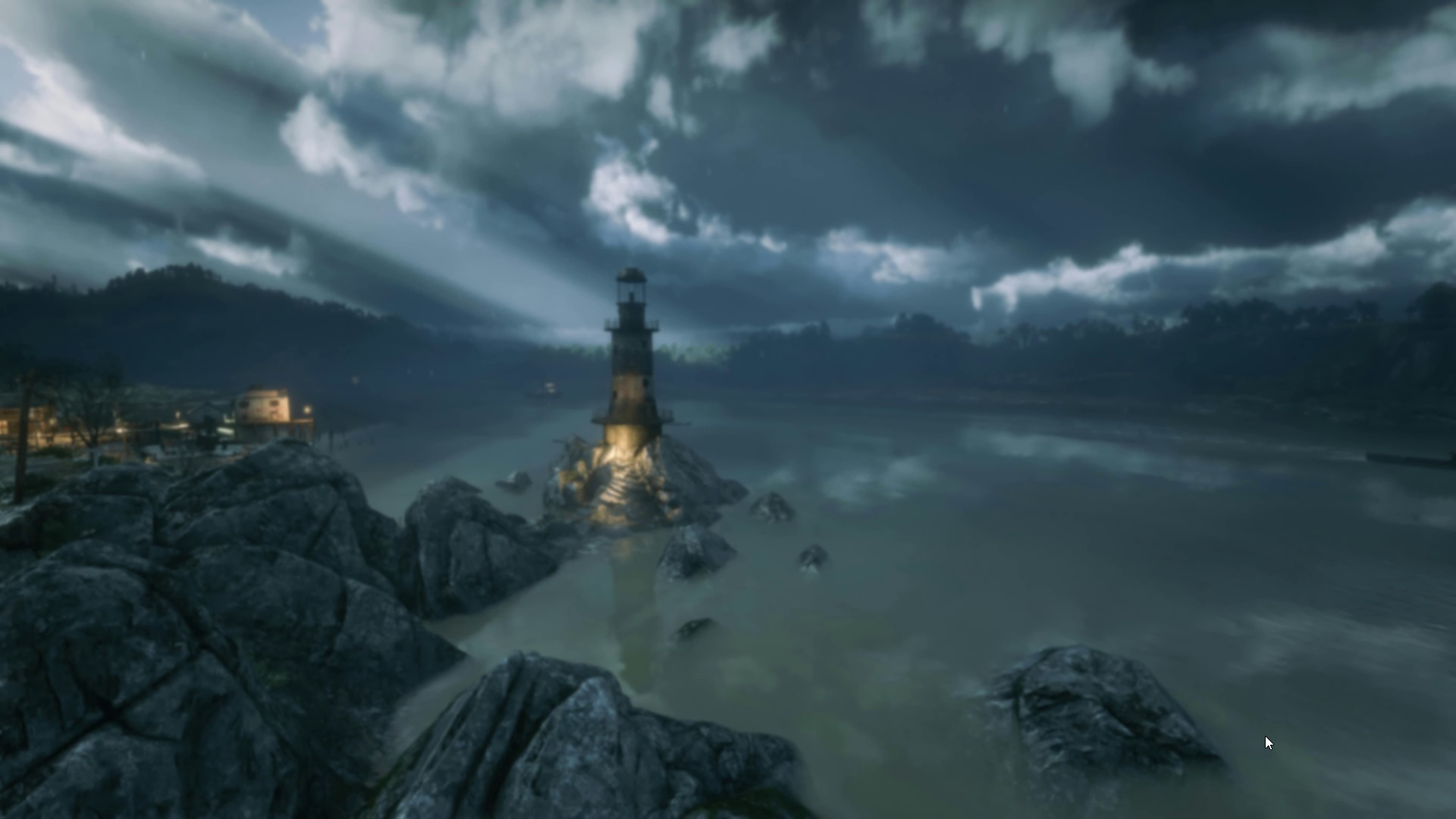 
key(ArrowRight)
 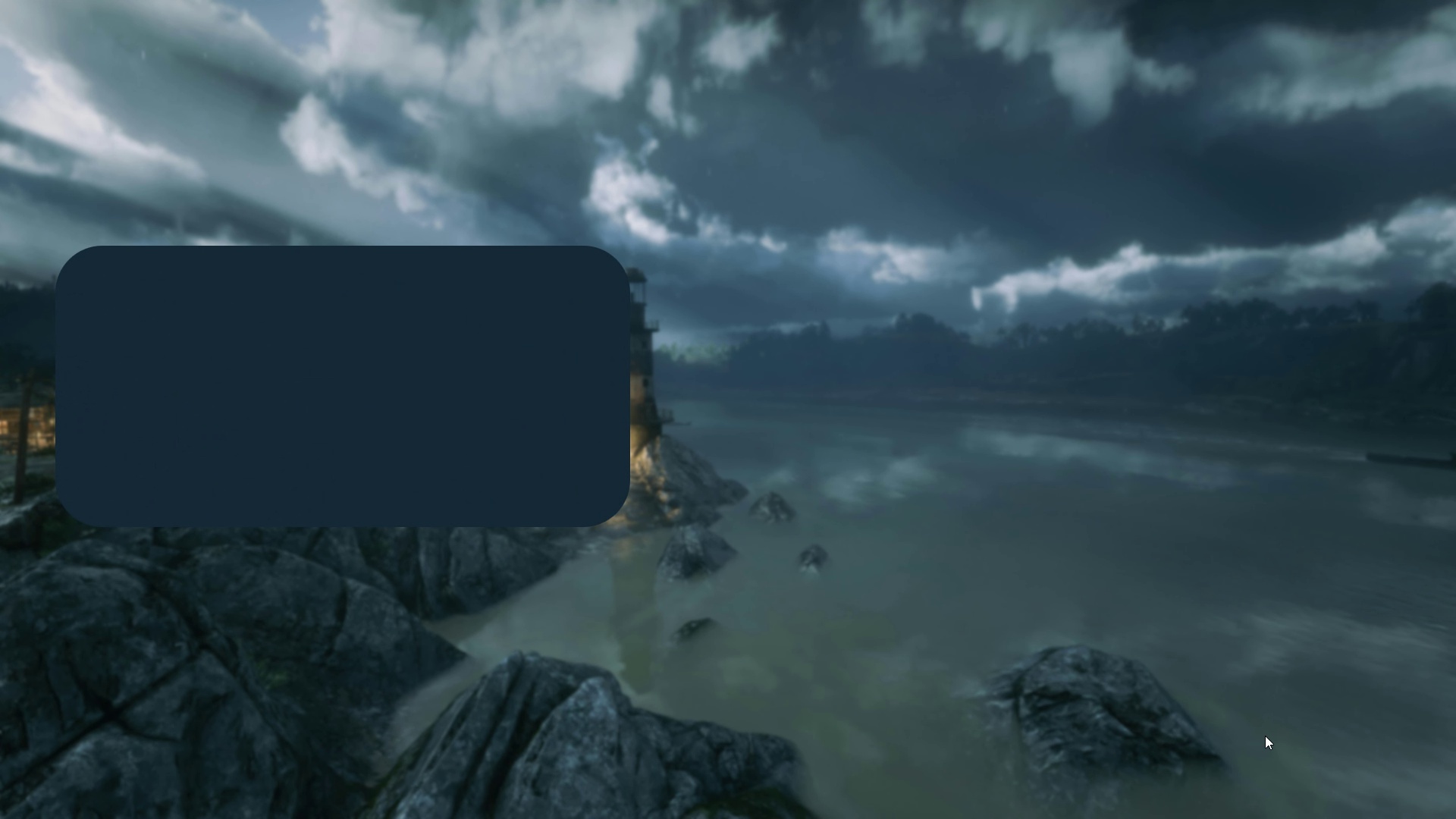 
key(ArrowRight)
 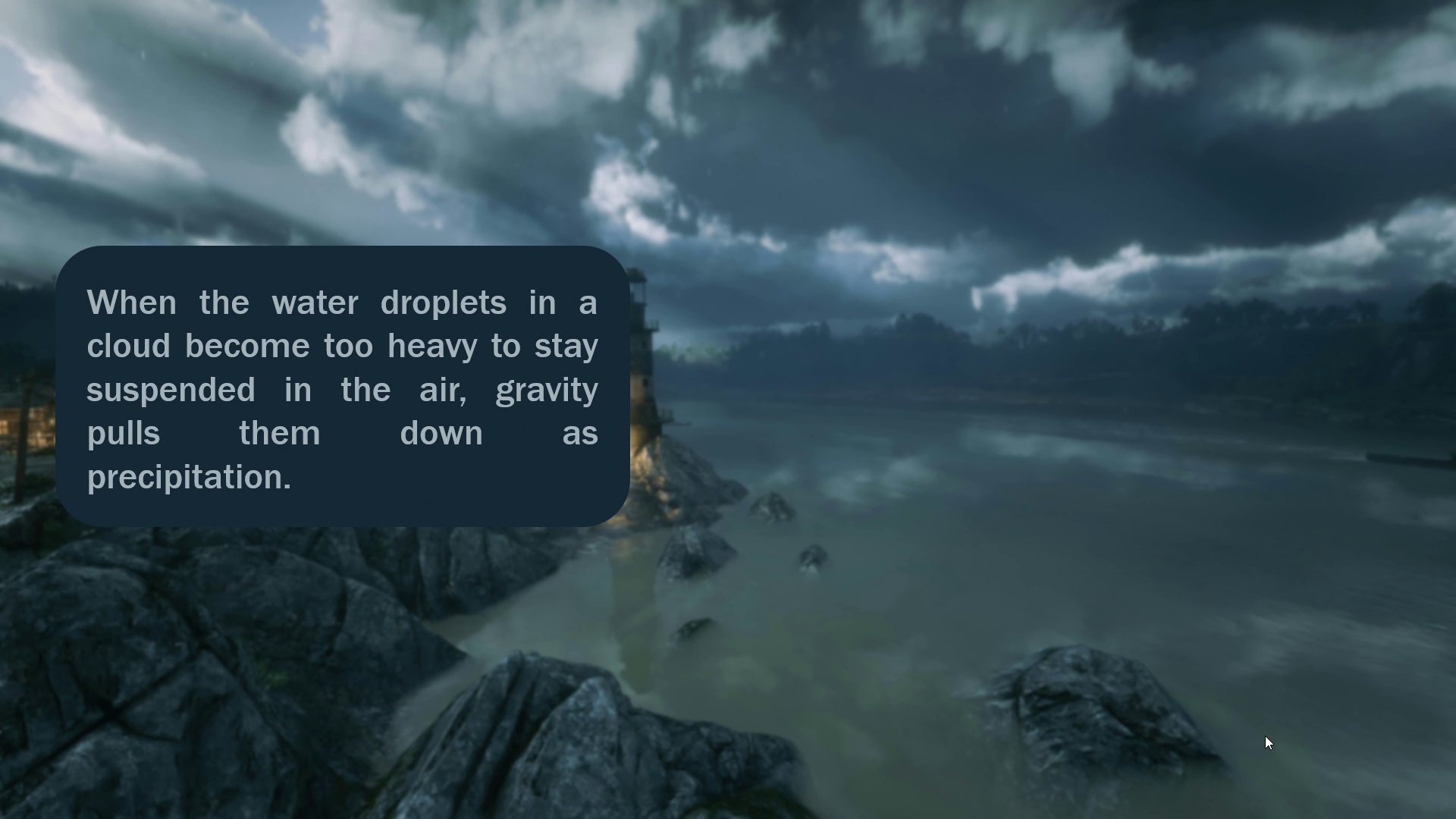 
key(ArrowRight)
 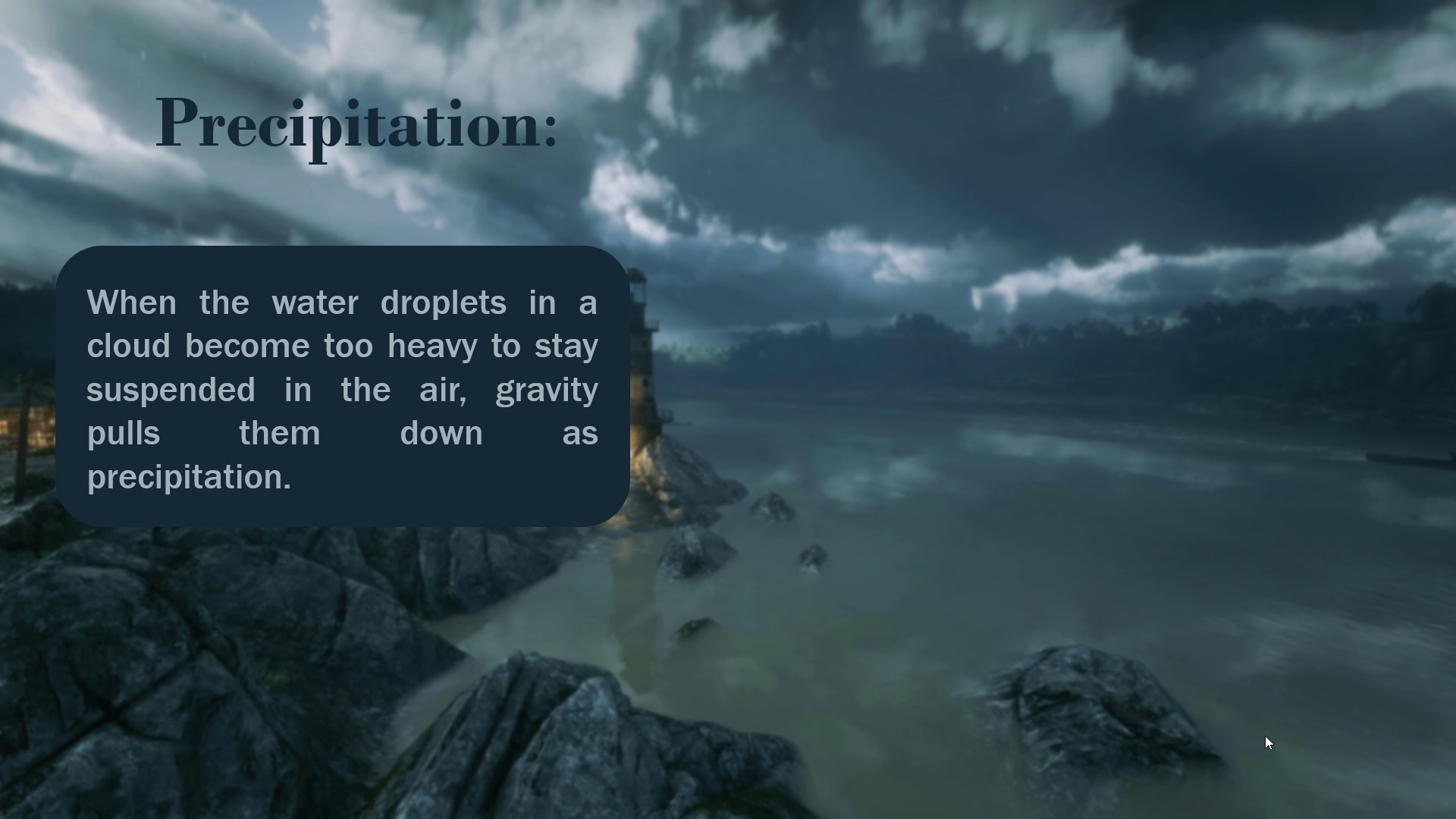 
key(ArrowRight)
 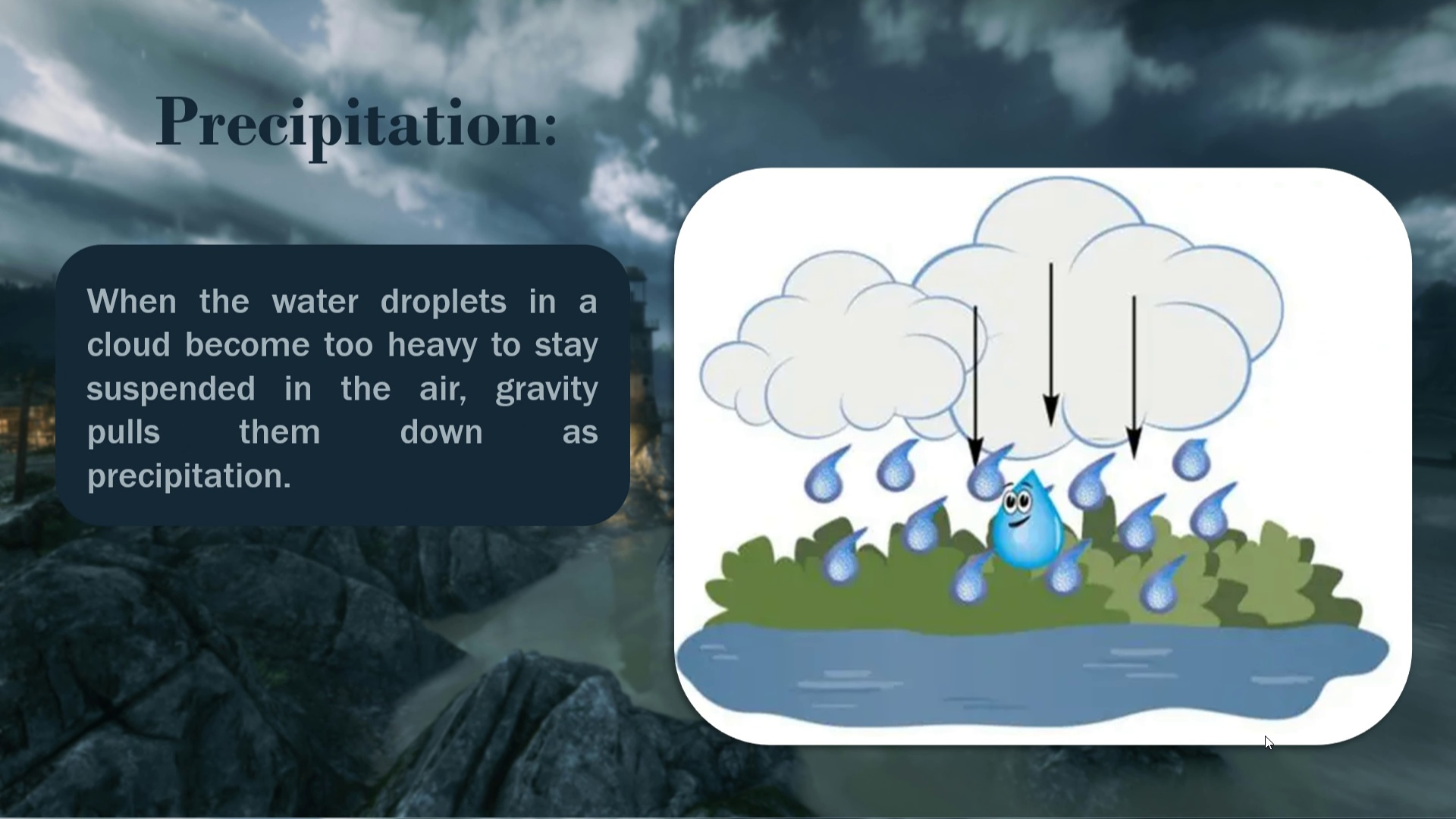 
key(ArrowRight)
 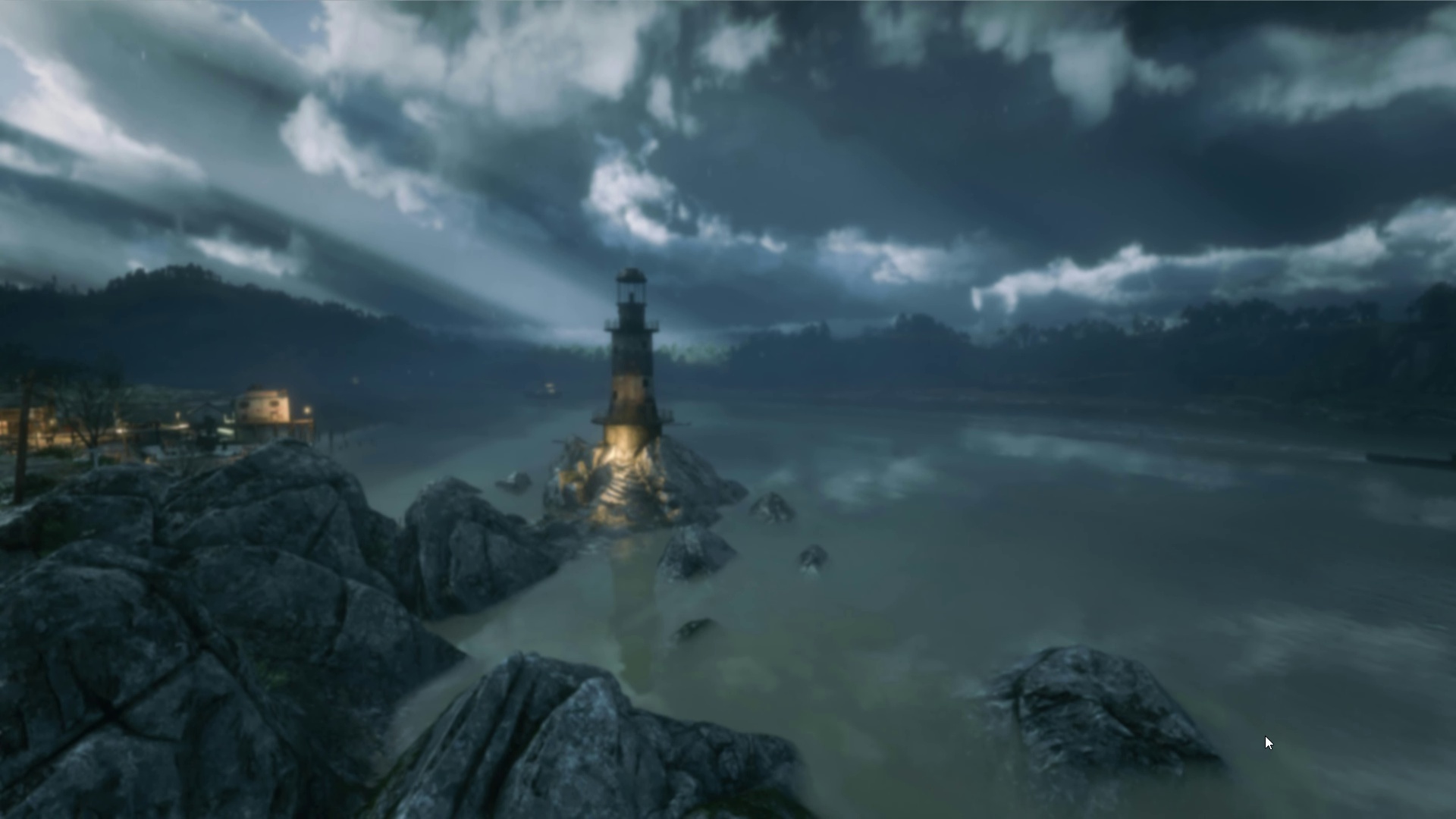 
key(ArrowRight)
 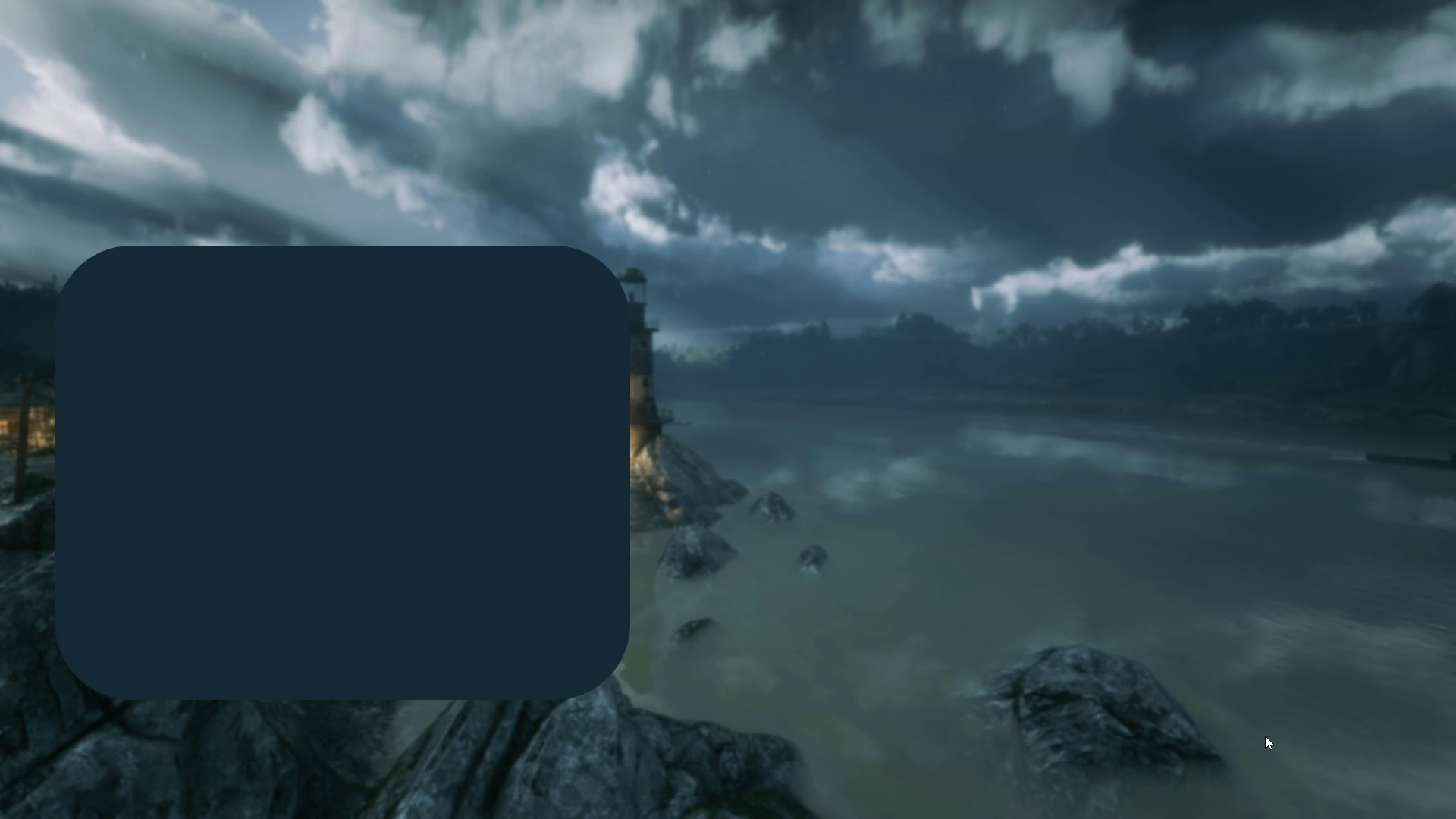 
key(ArrowRight)
 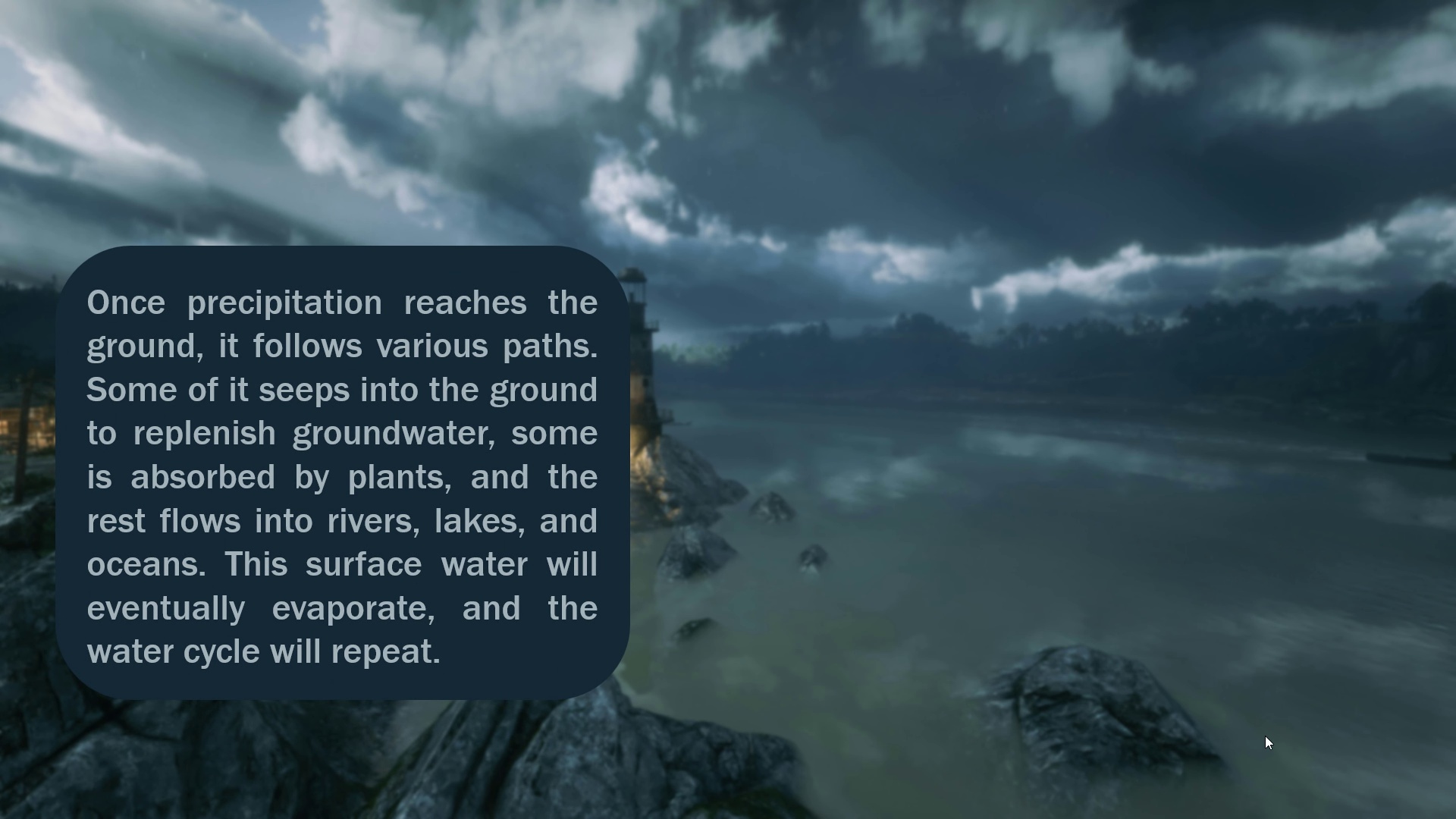 
key(ArrowRight)
 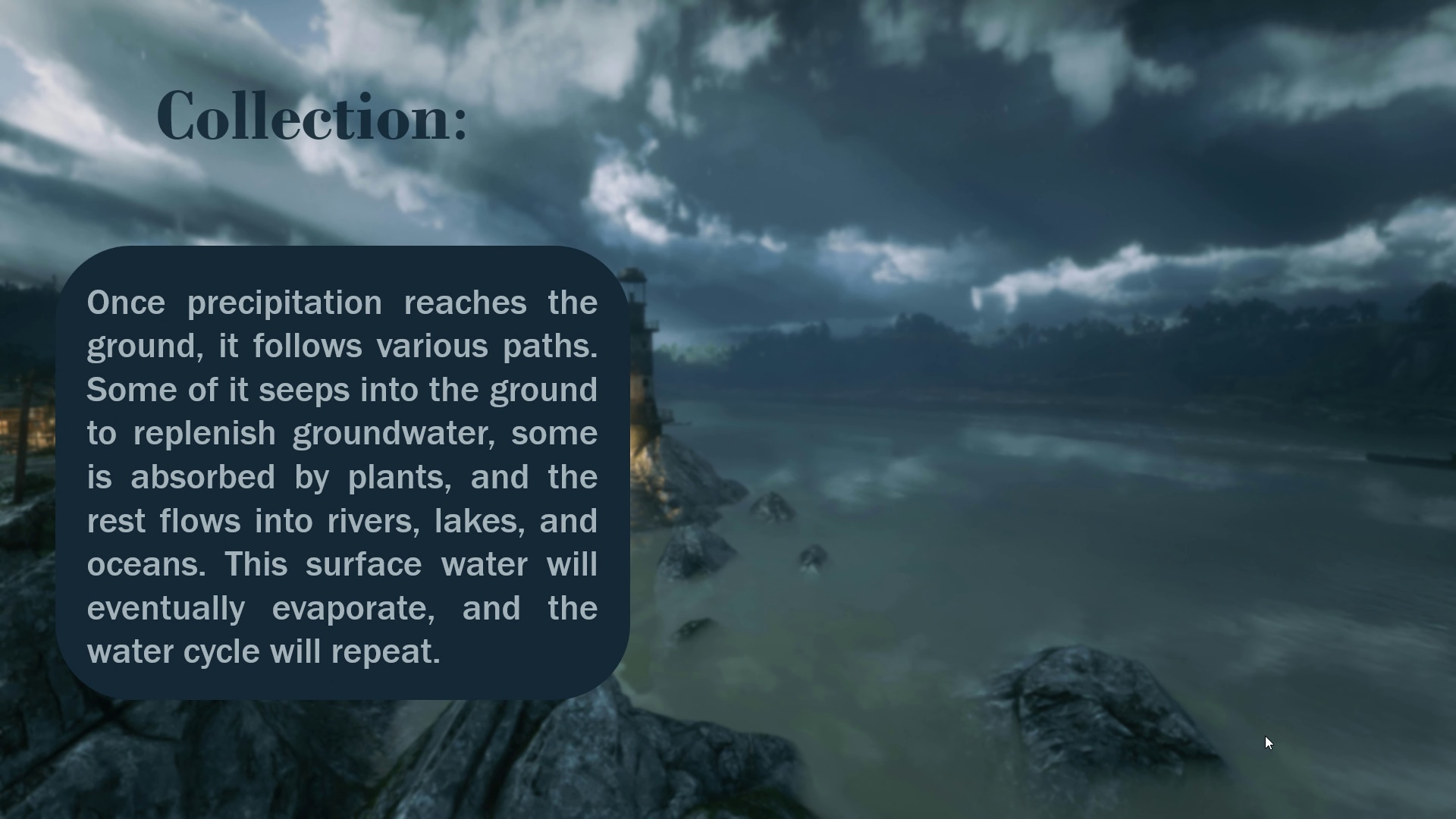 
key(ArrowRight)
 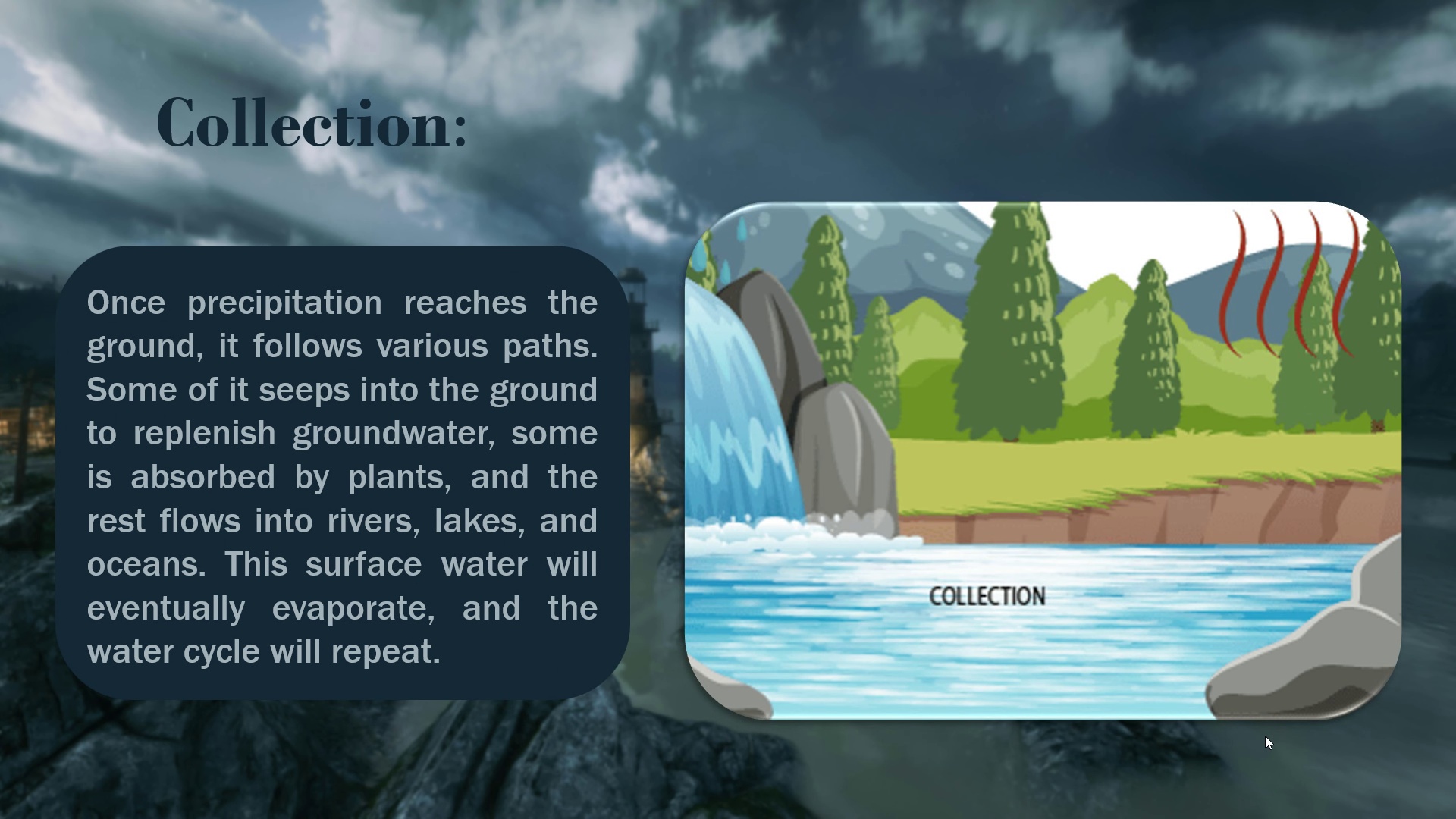 
key(ArrowRight)
 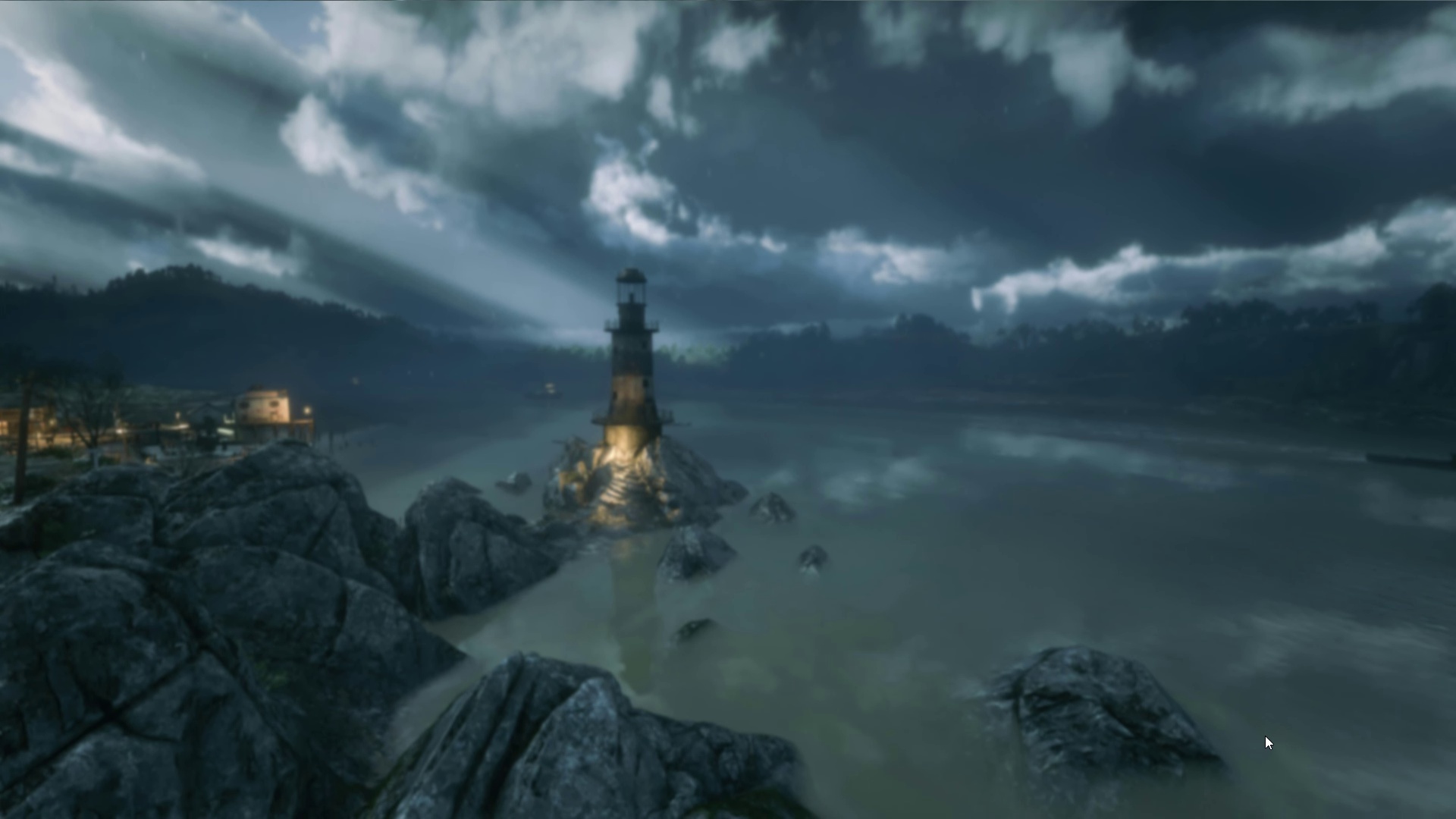 
key(ArrowRight)
 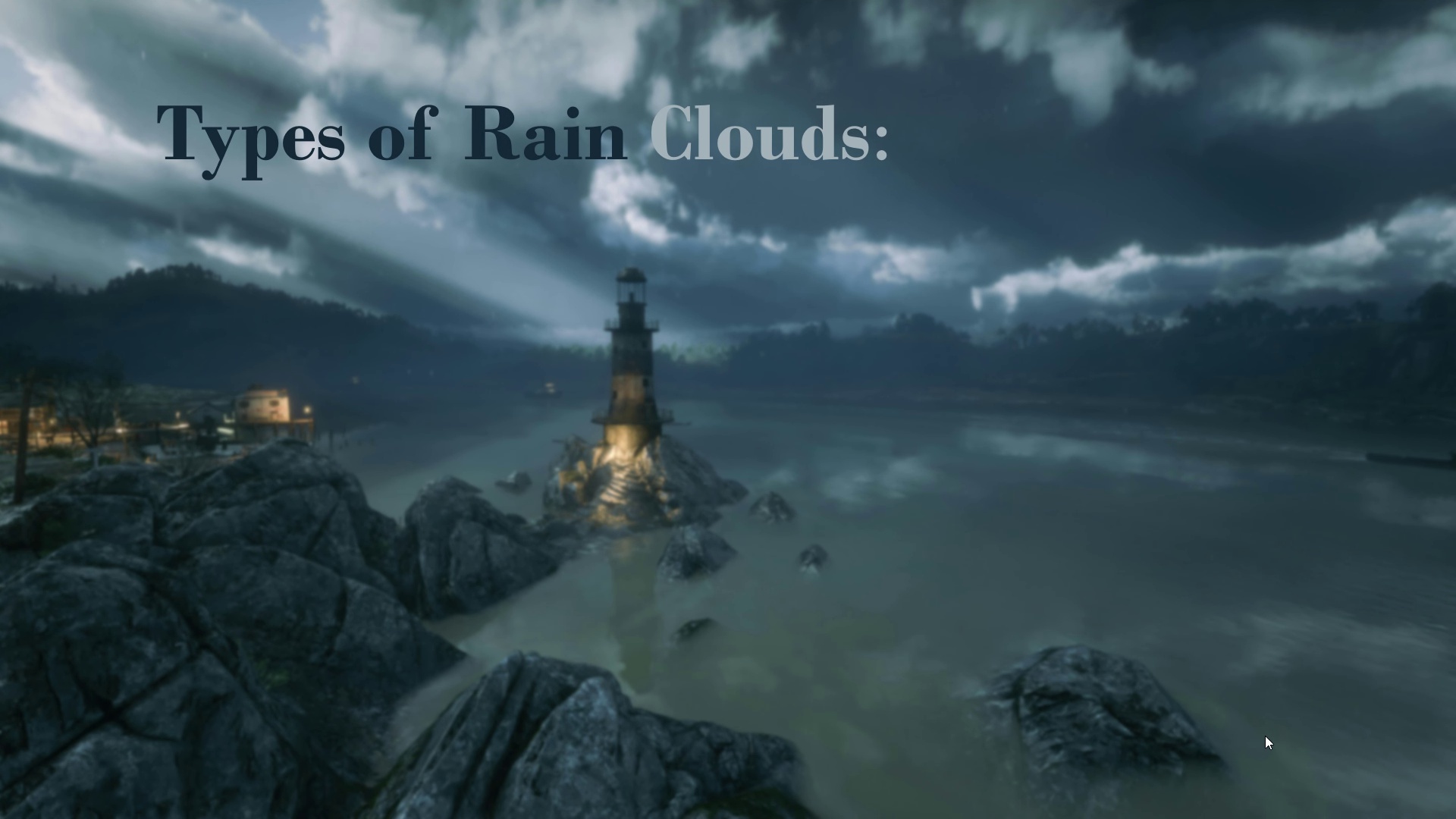 
key(ArrowRight)
 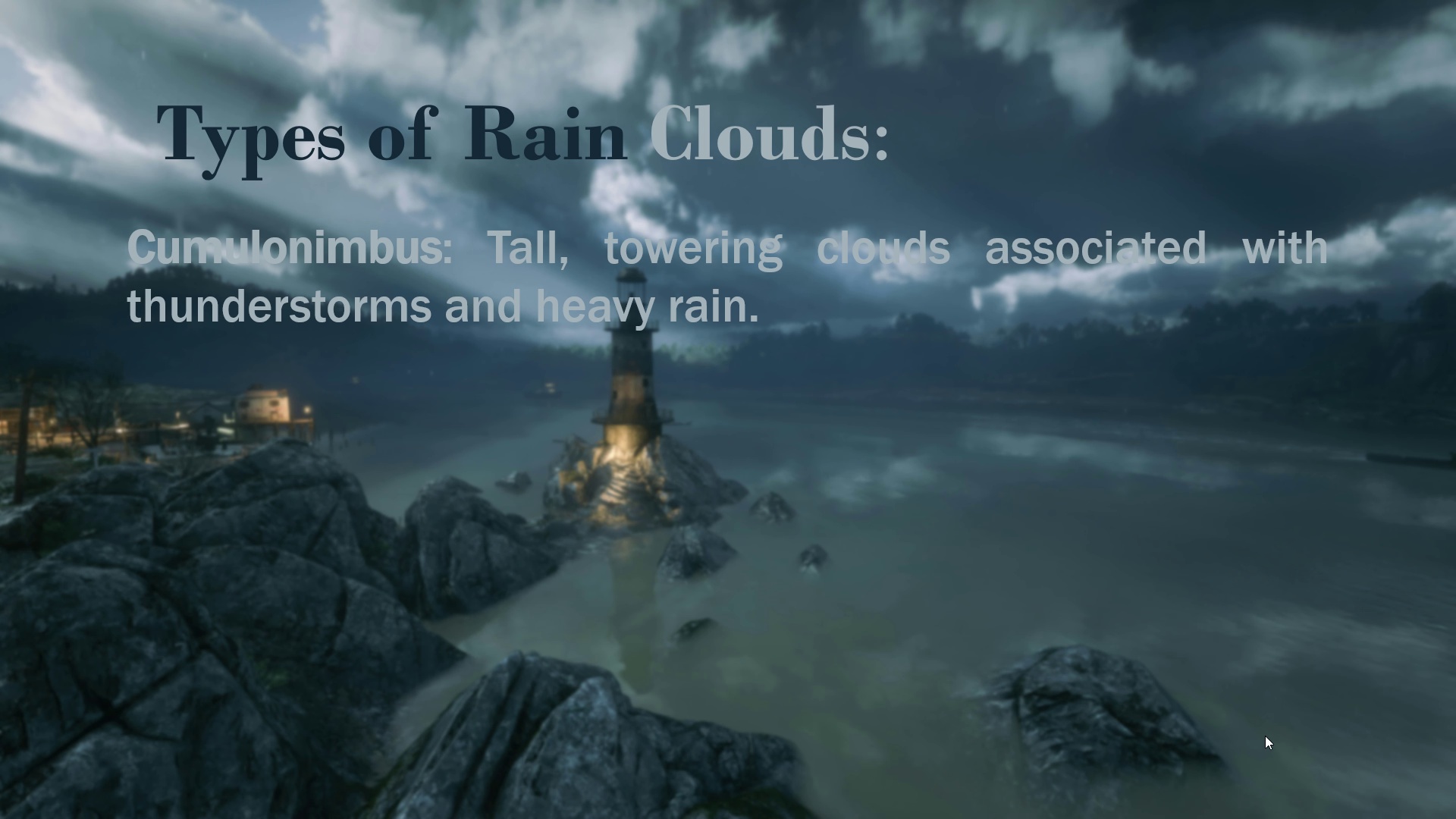 
key(ArrowRight)
 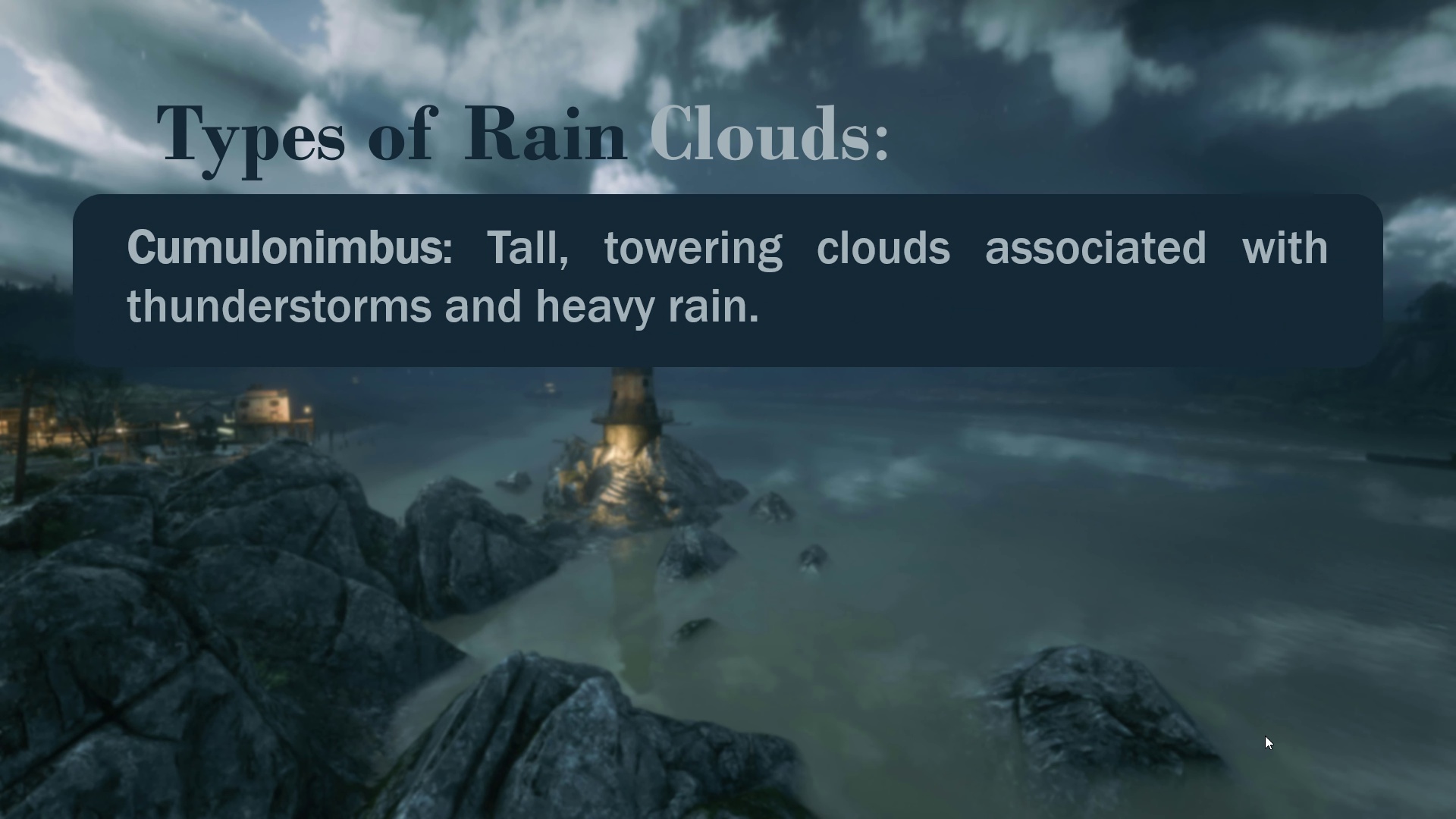 
key(ArrowRight)
 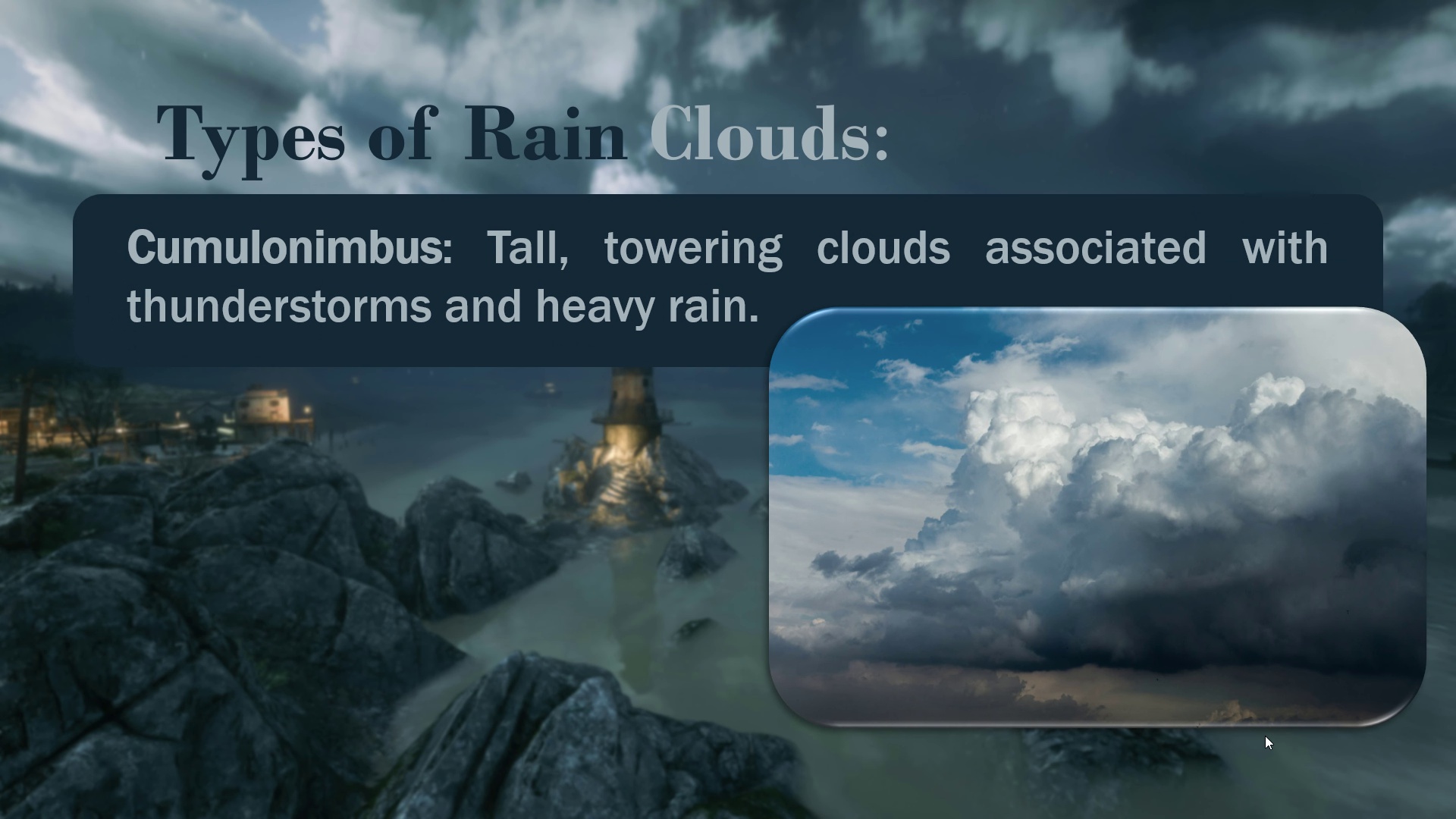 
key(ArrowRight)
 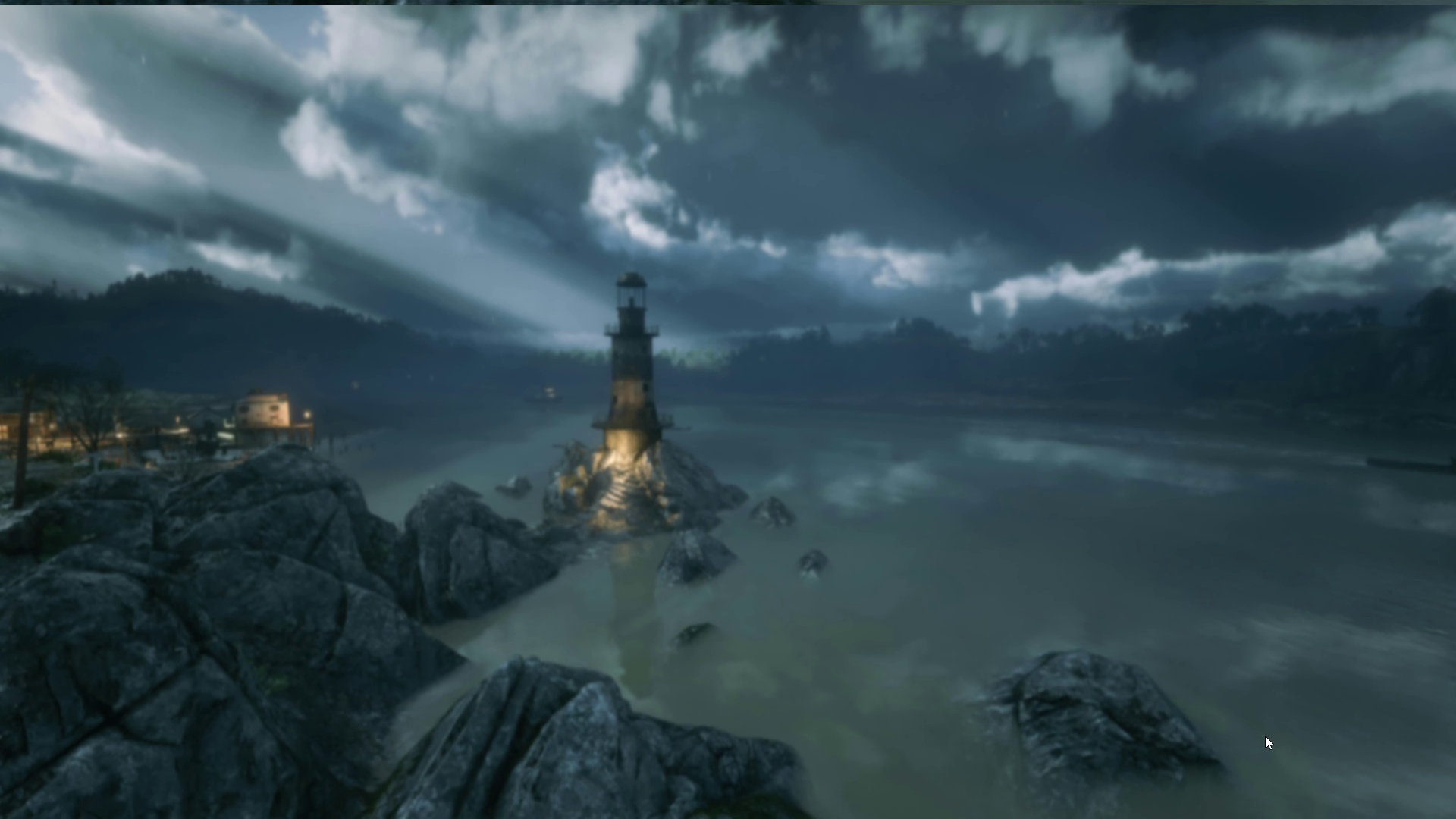 
key(ArrowRight)
 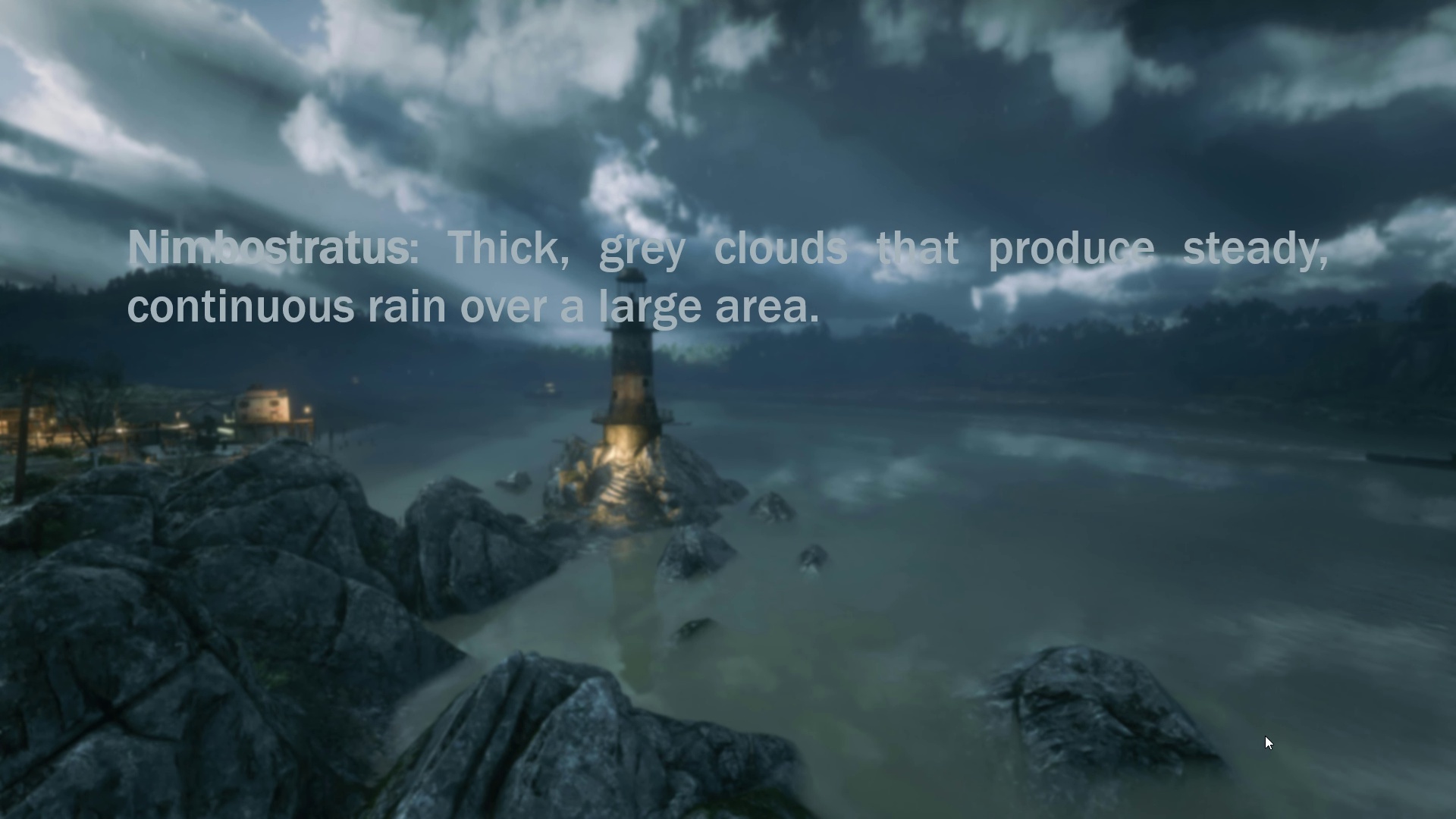 
key(ArrowRight)
 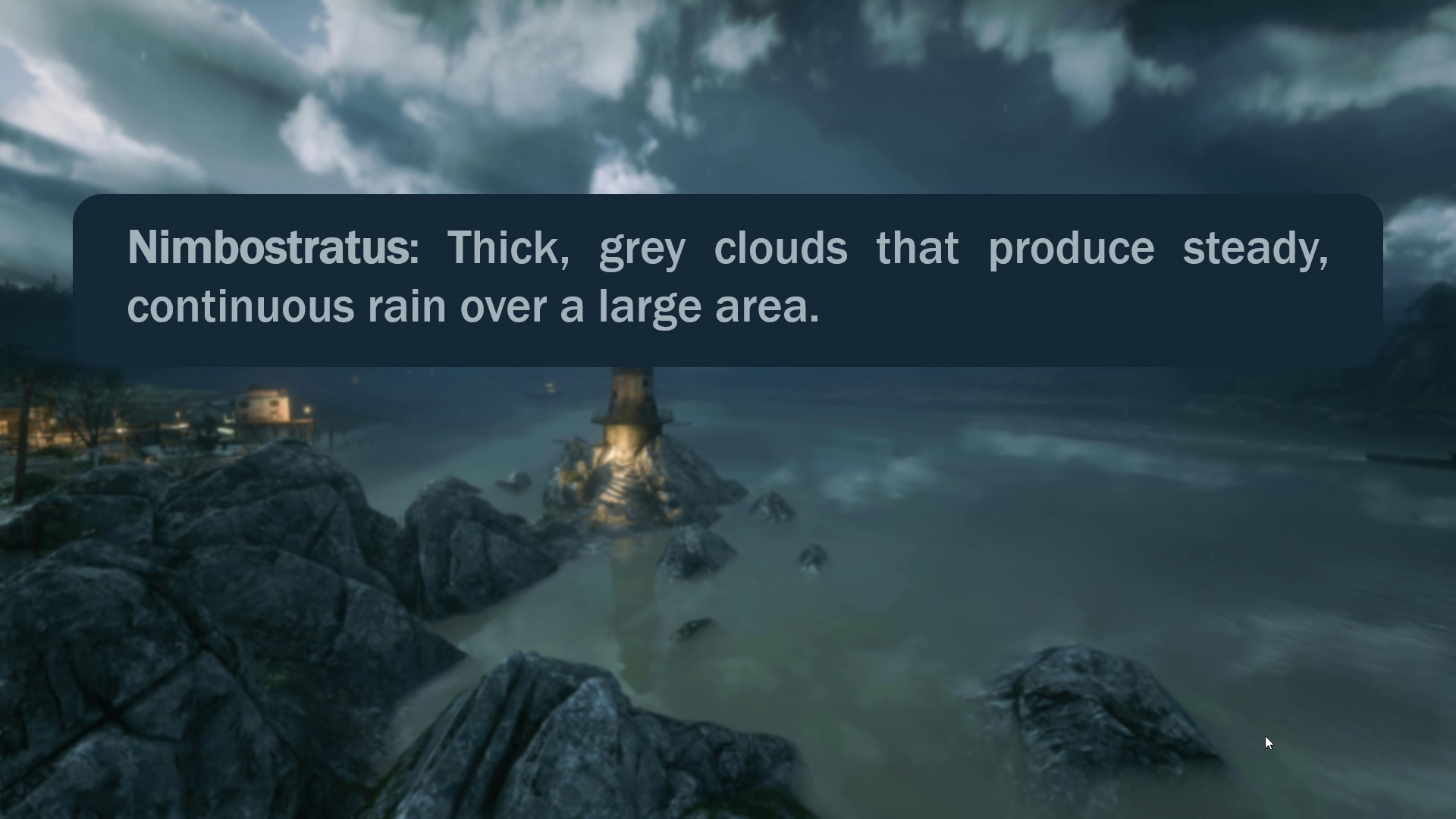 
key(ArrowRight)
 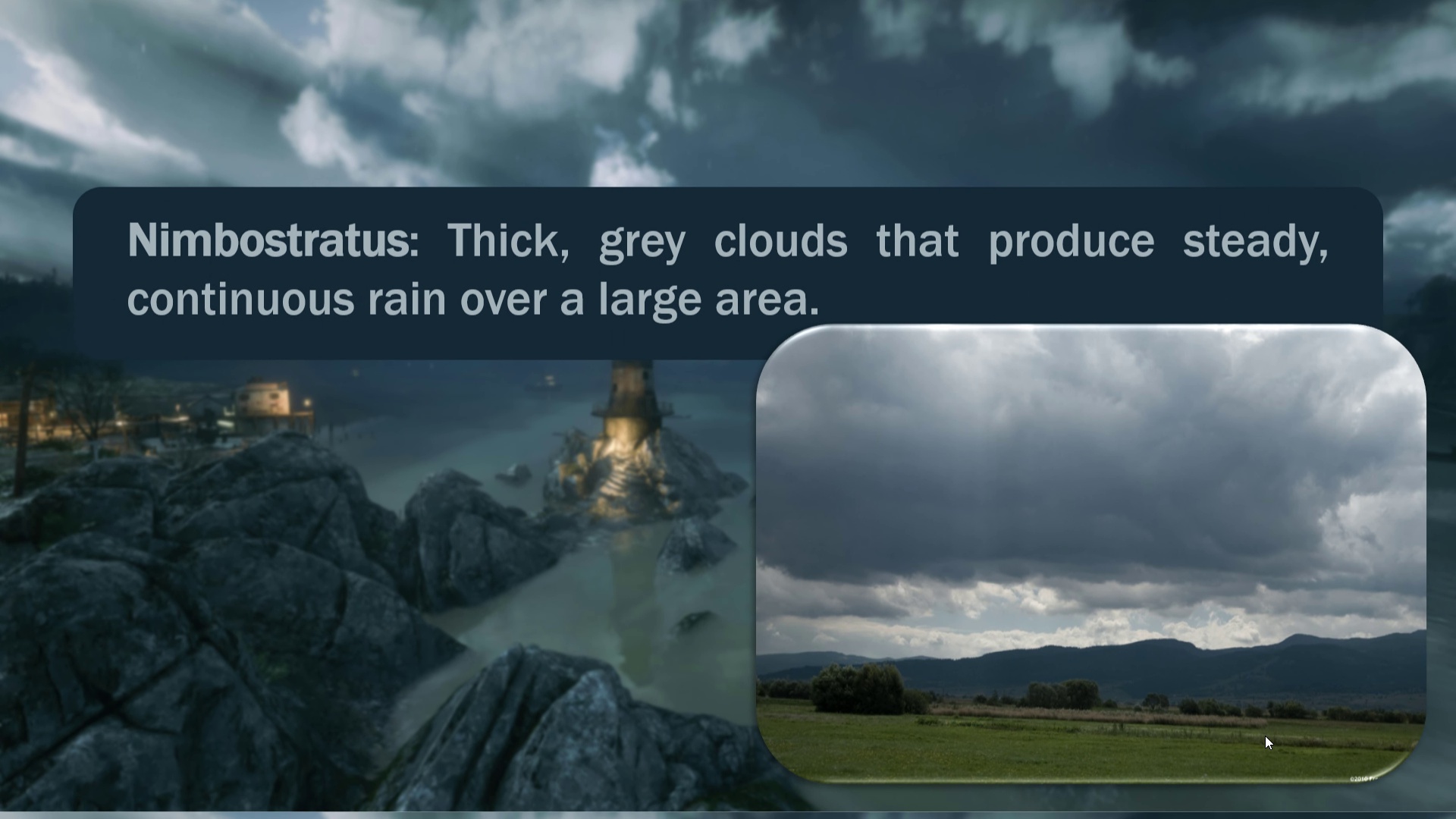 
key(ArrowRight)
 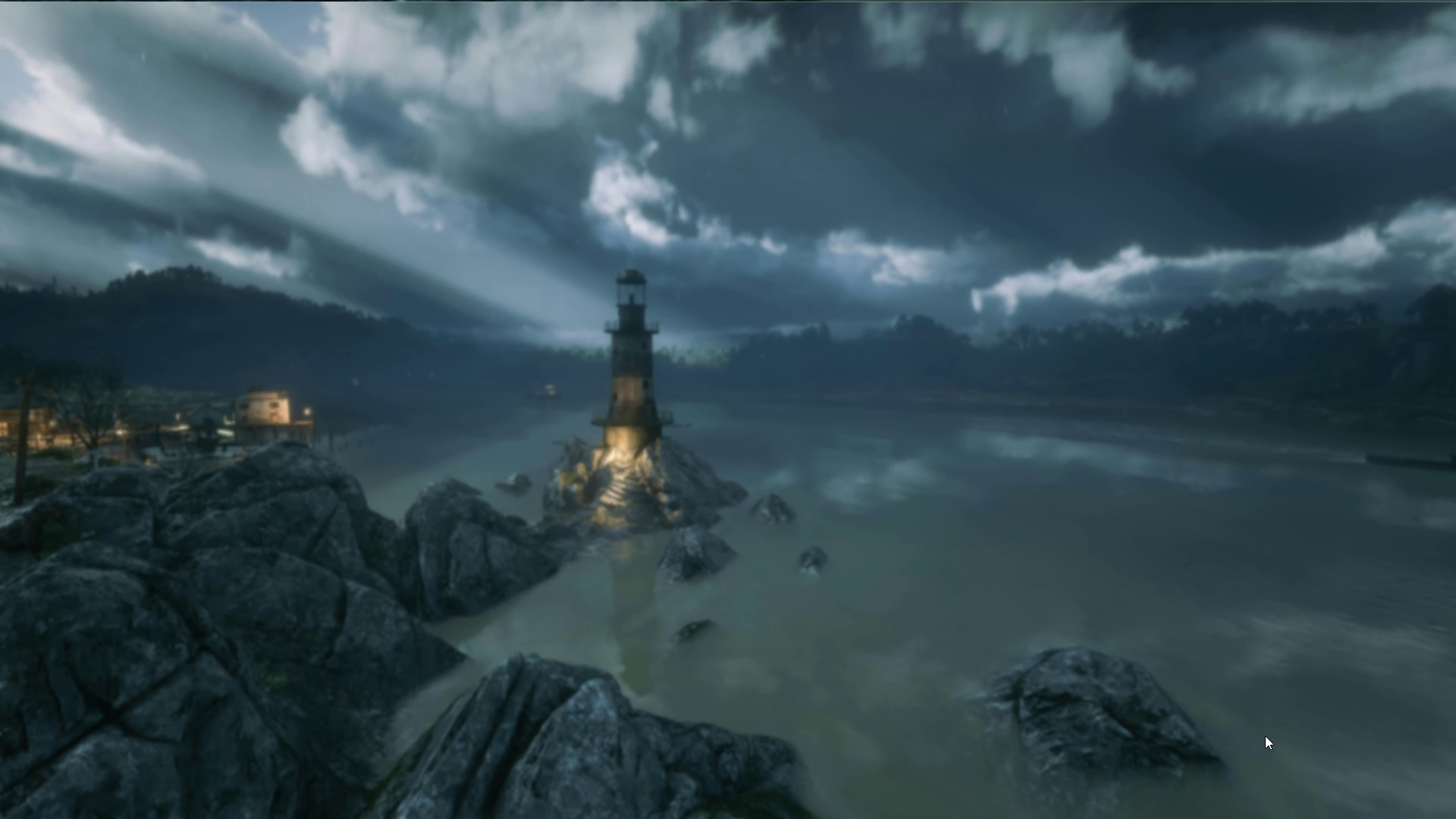 
key(ArrowRight)
 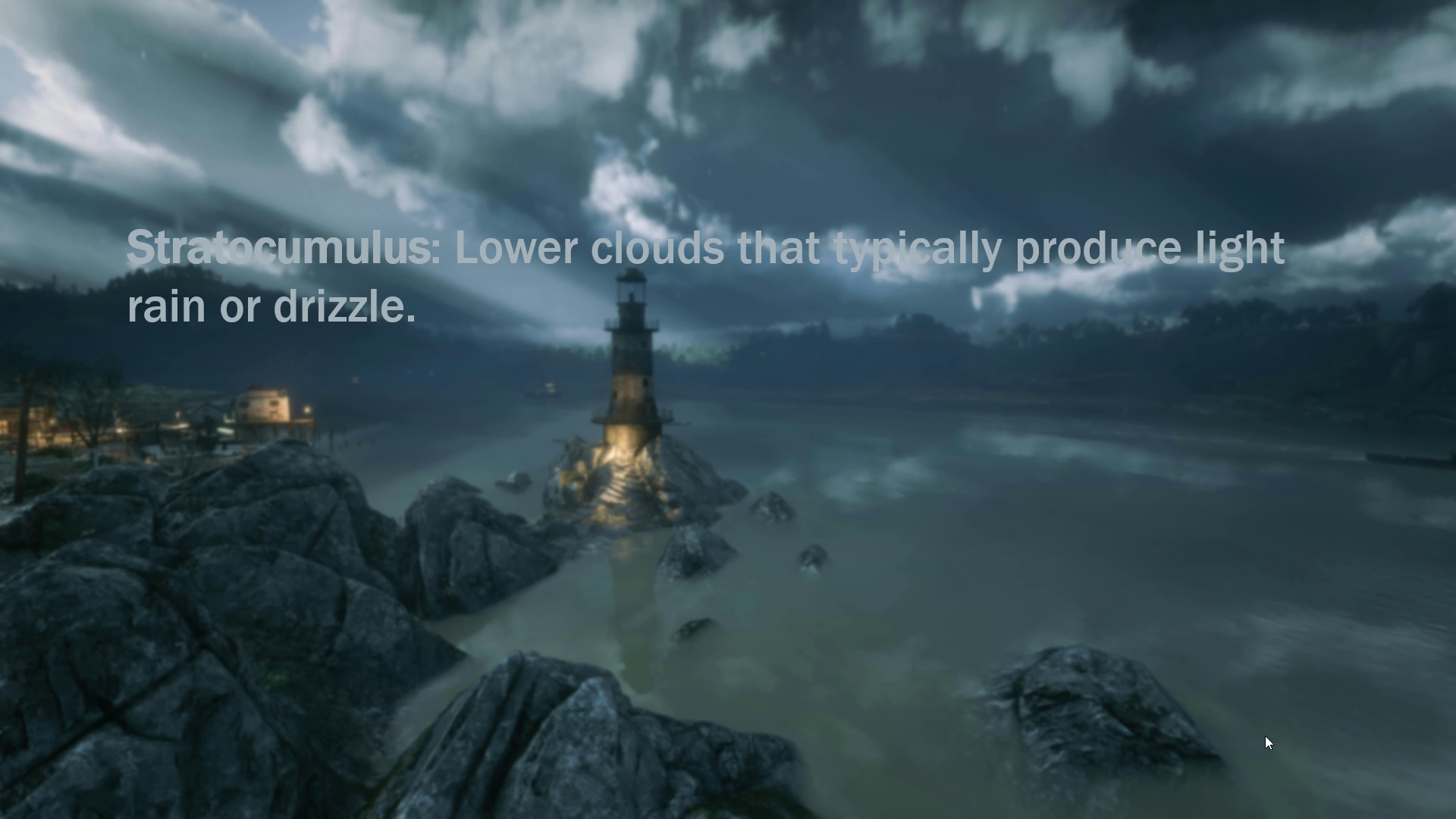 
key(ArrowRight)
 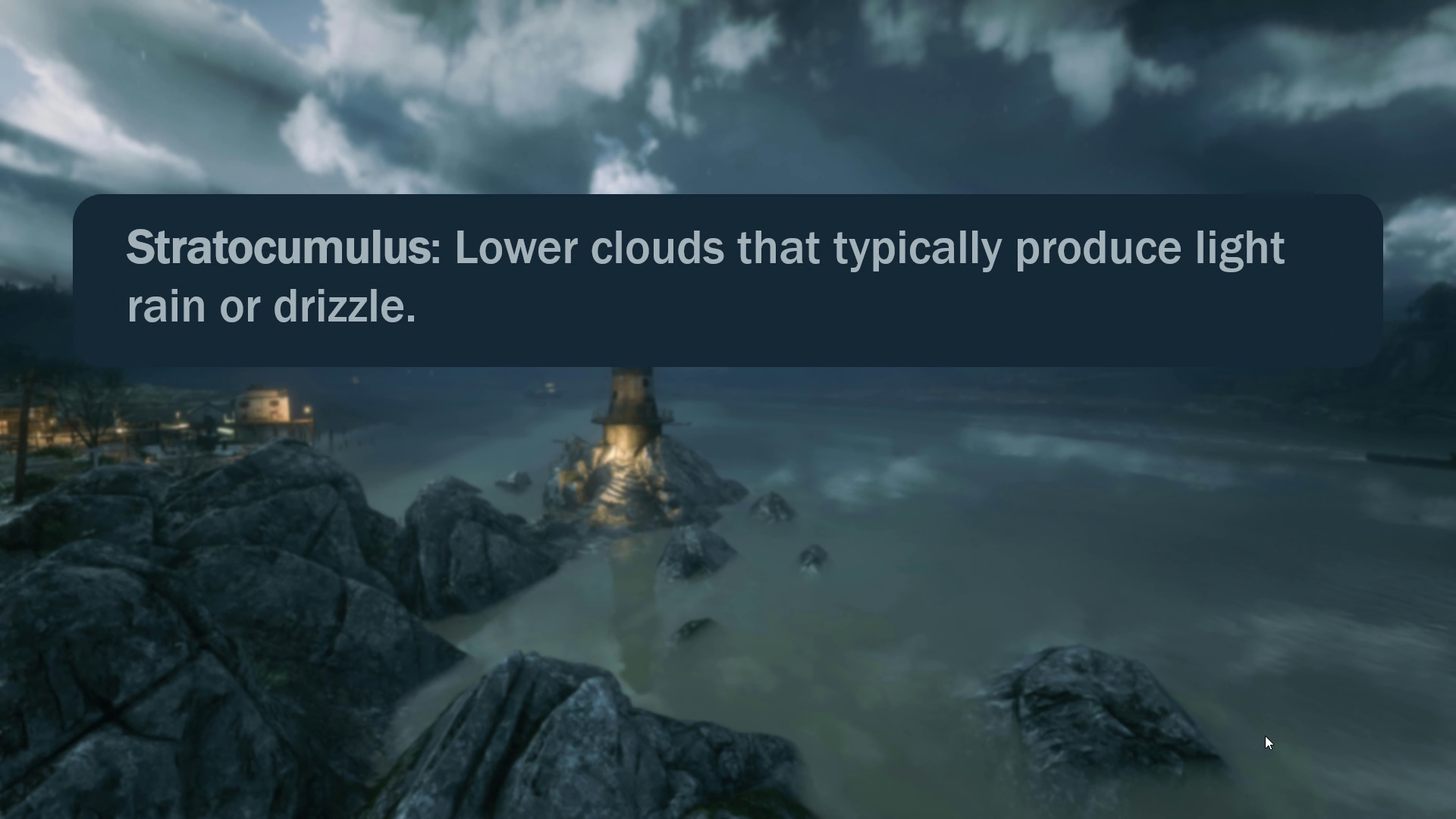 
key(ArrowRight)
 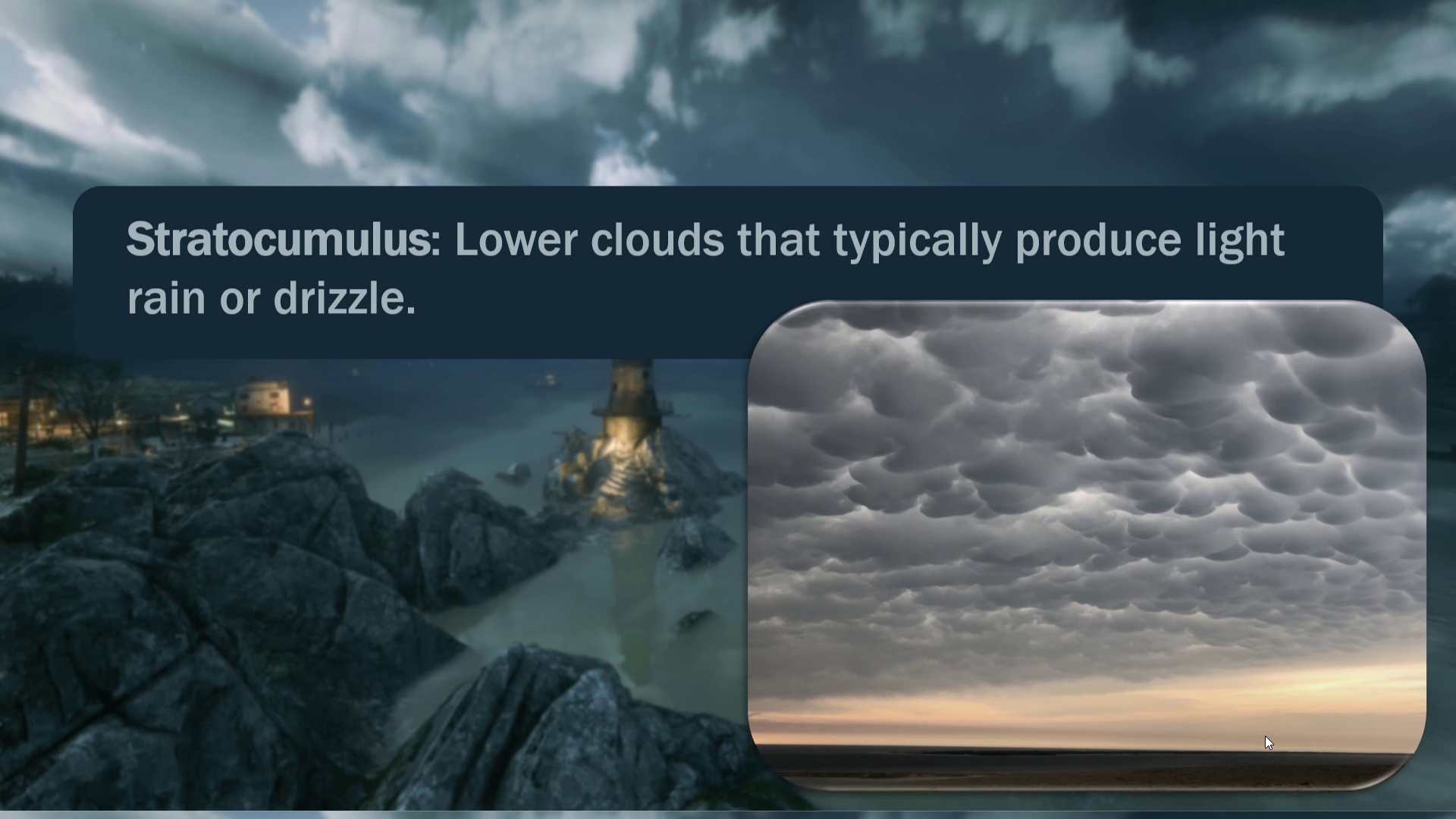 
key(ArrowRight)
 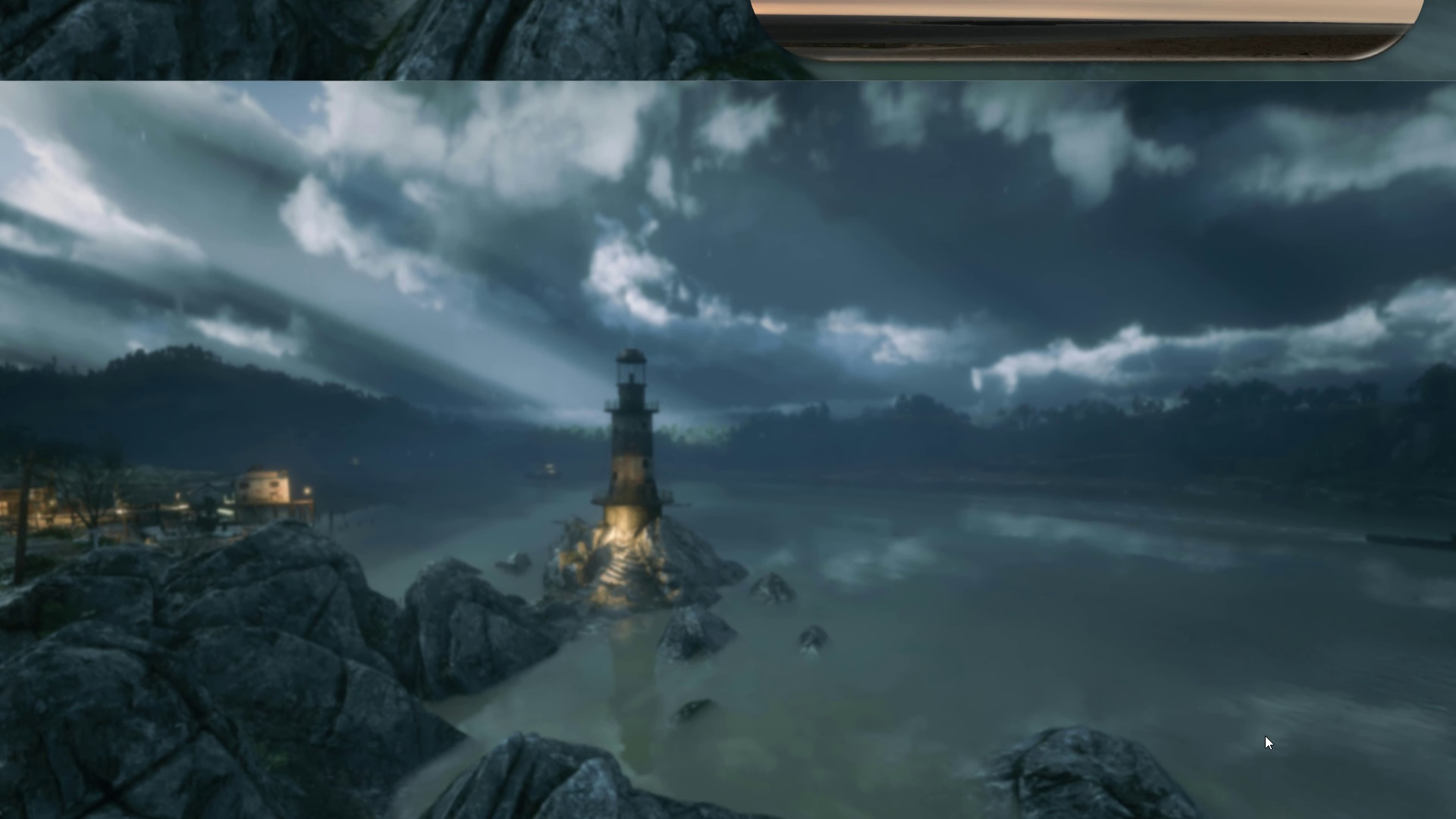 
key(ArrowRight)
 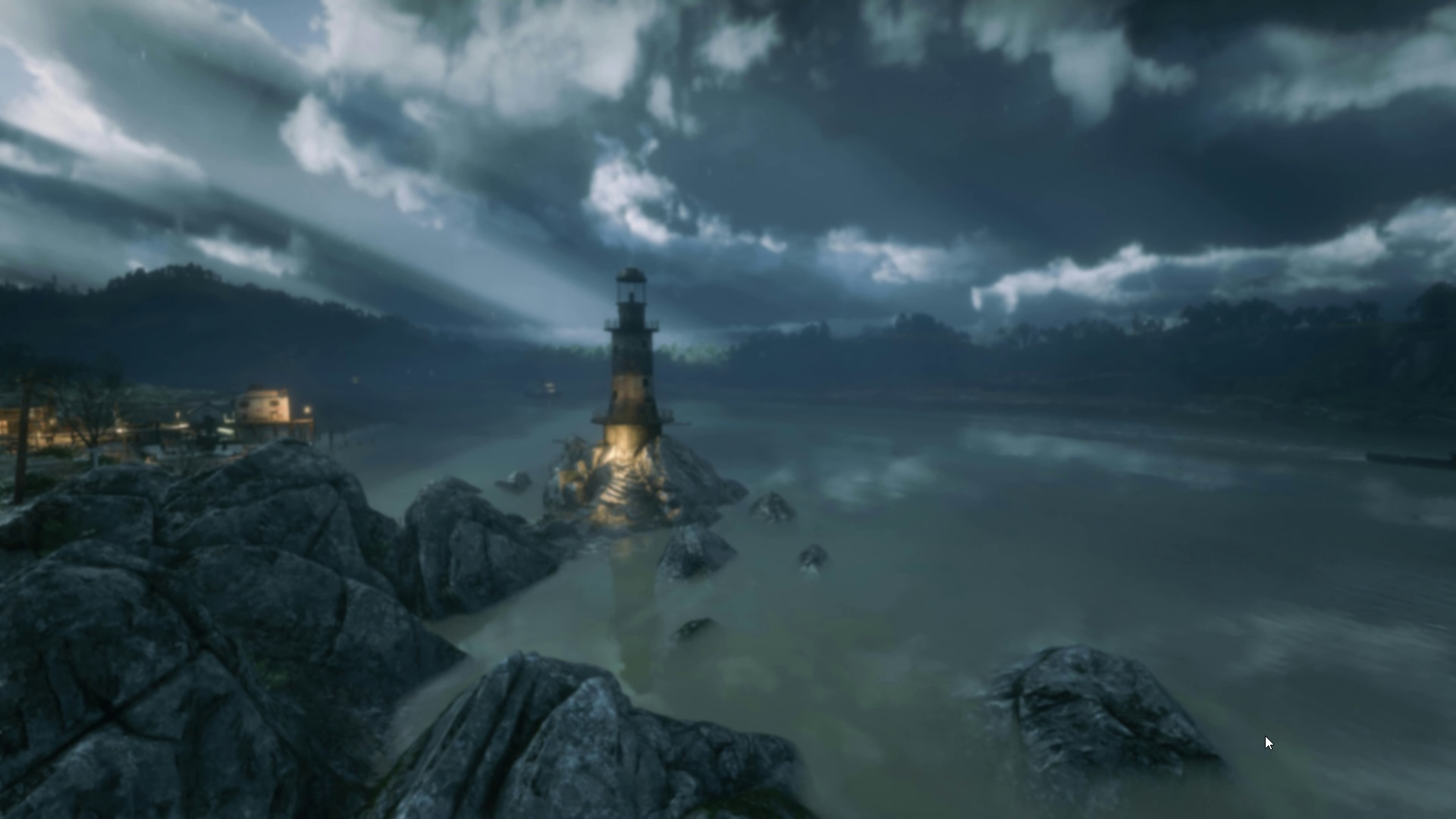 
key(ArrowRight)
 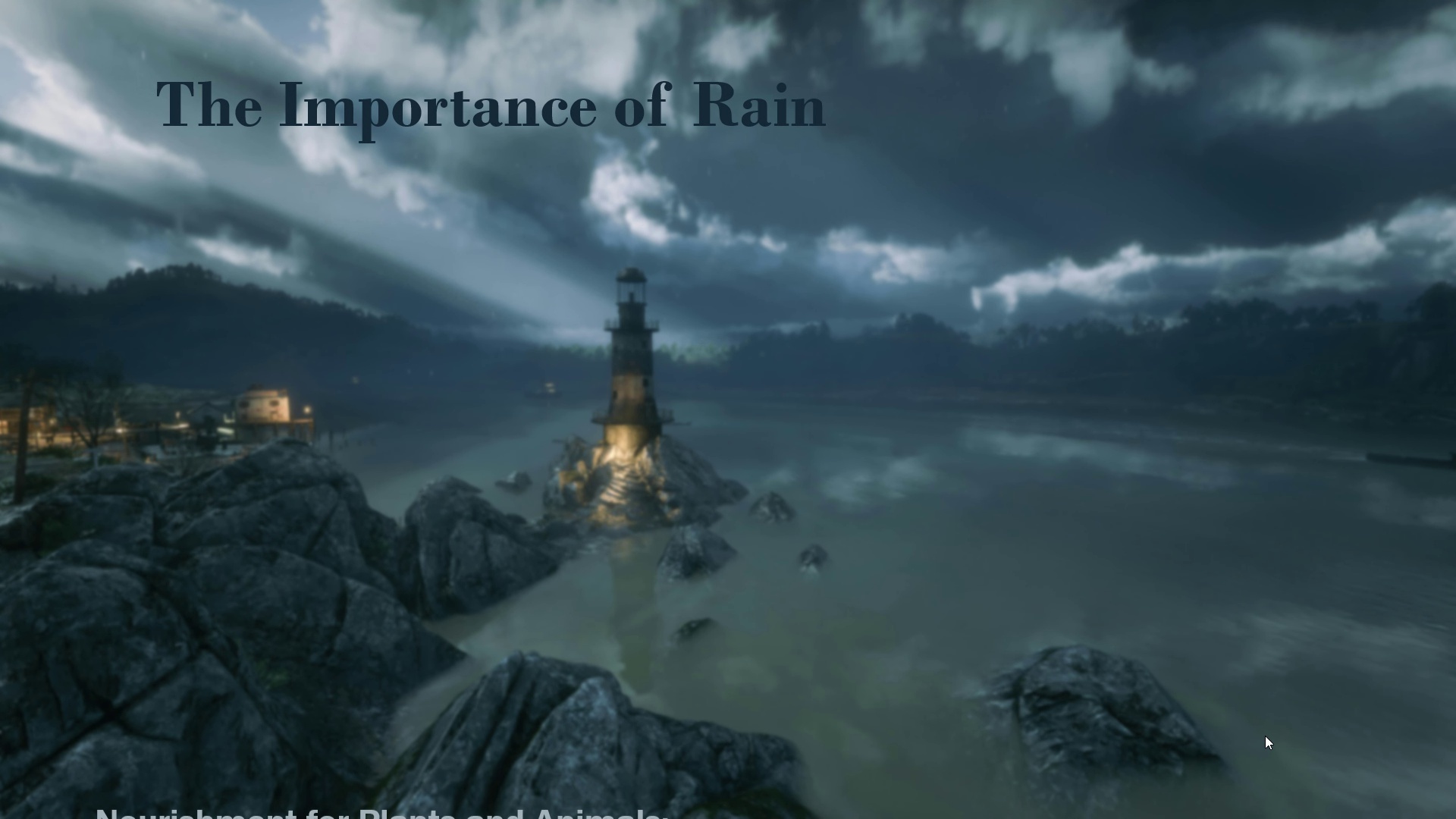 
key(ArrowRight)
 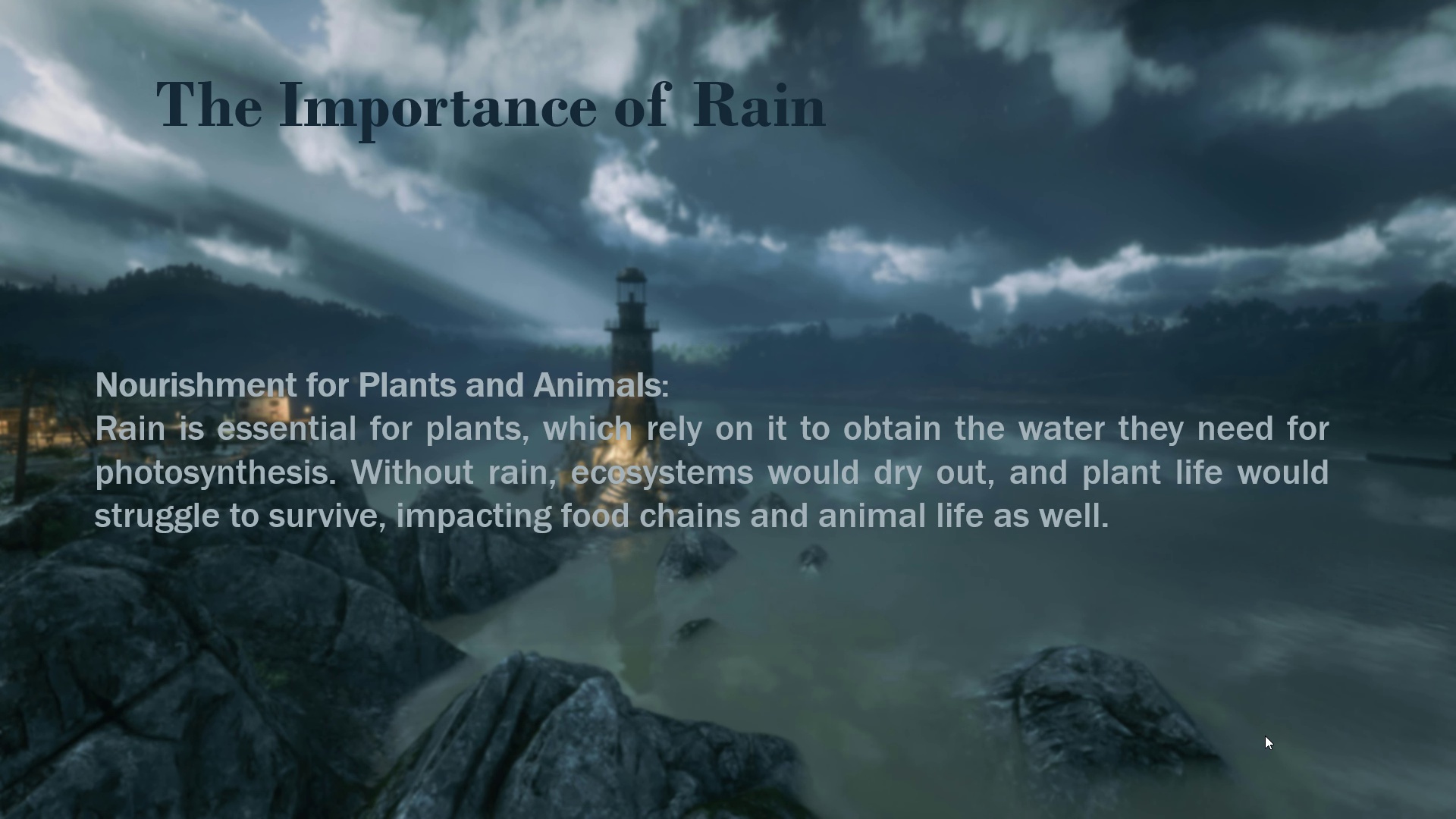 
key(ArrowRight)
 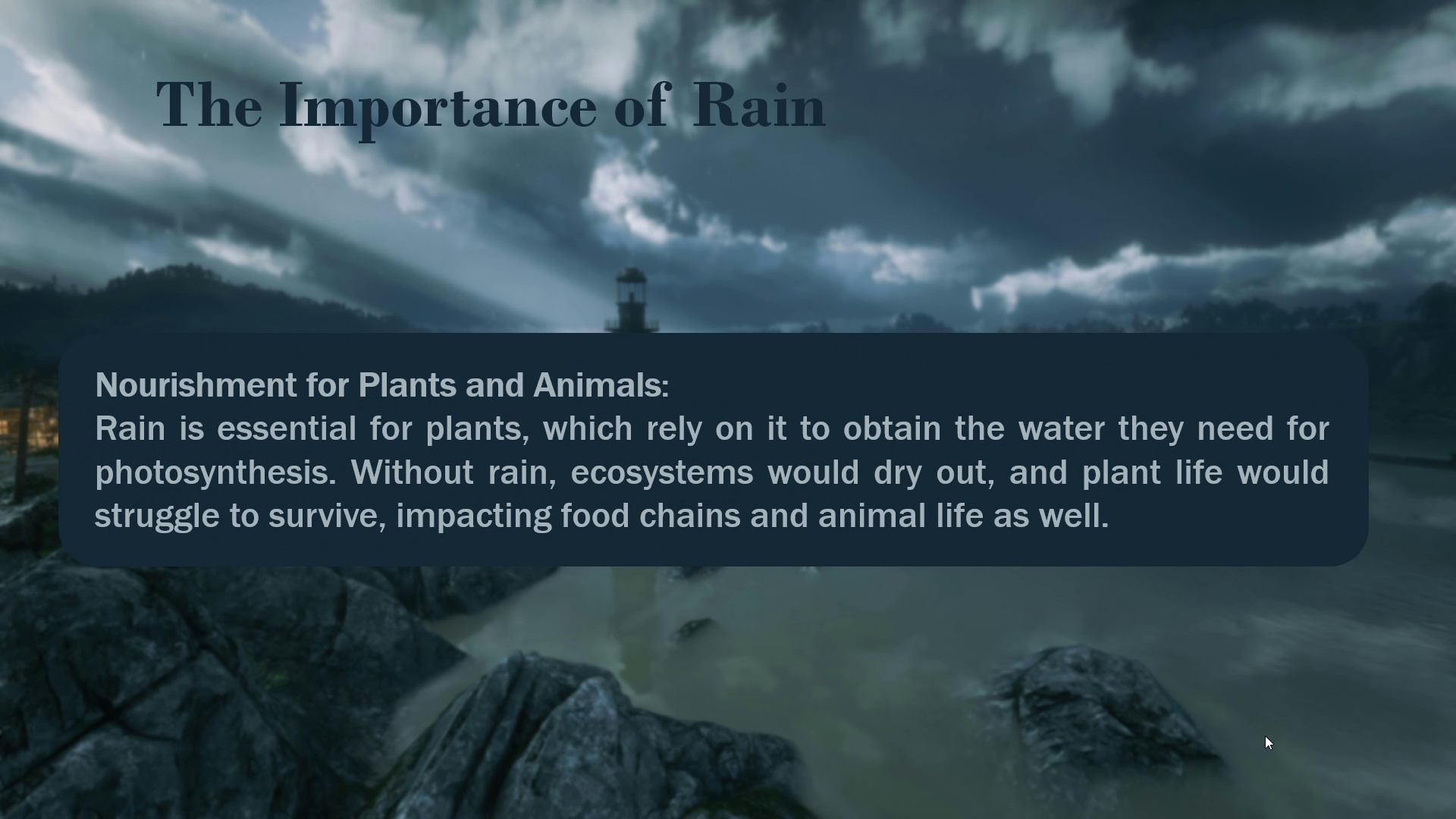 
key(ArrowRight)
 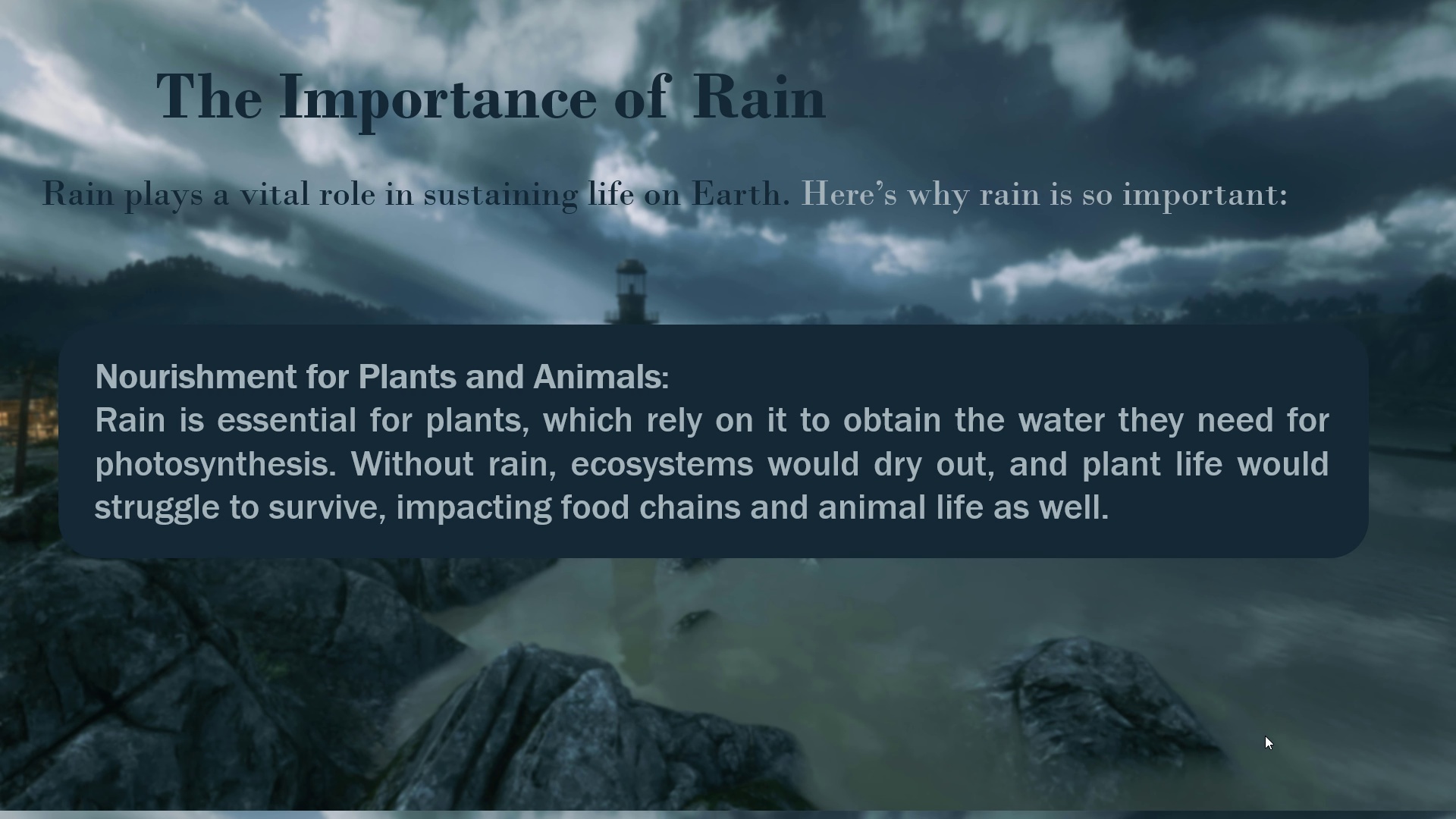 
key(ArrowRight)
 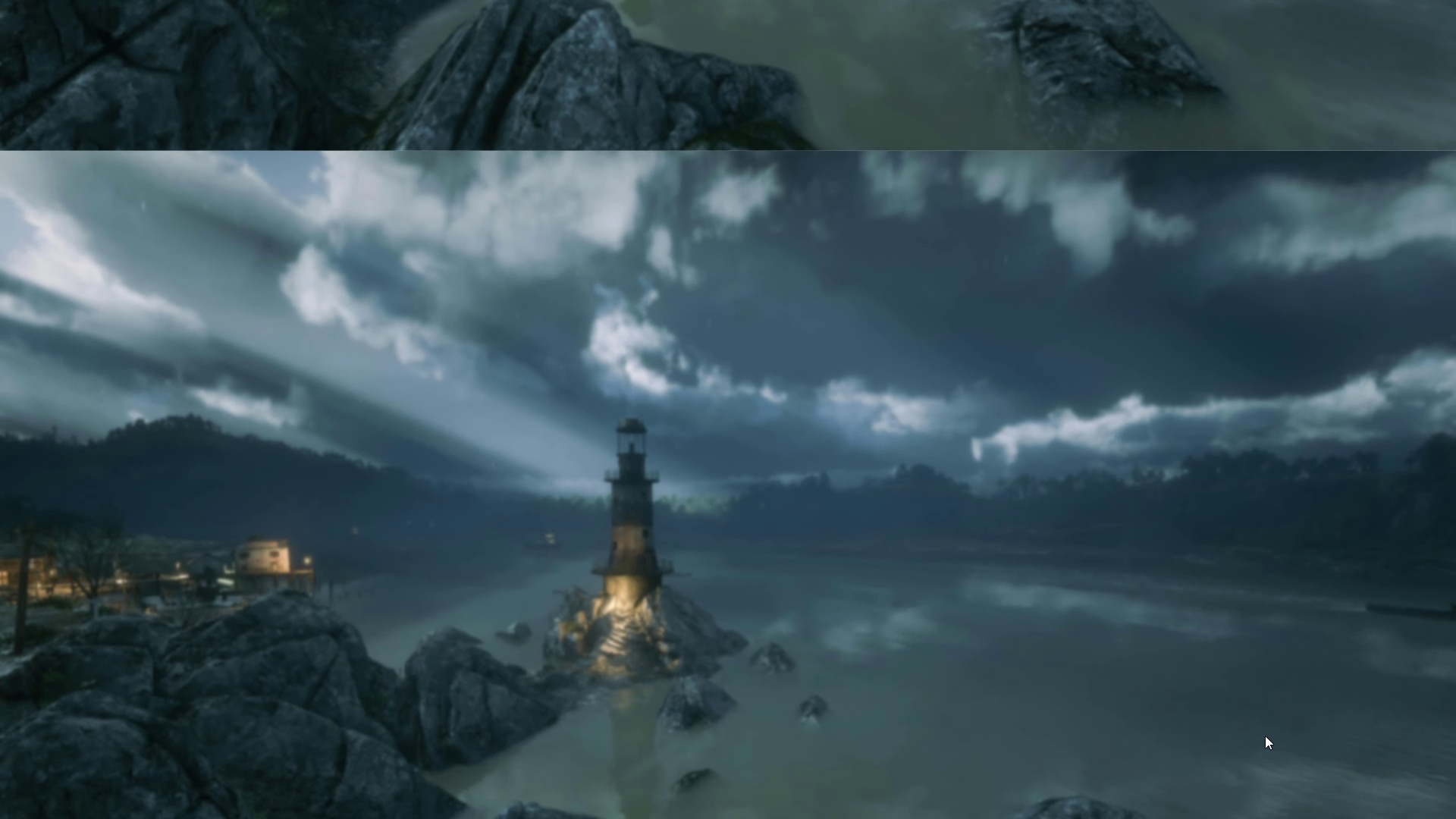 
key(ArrowRight)
 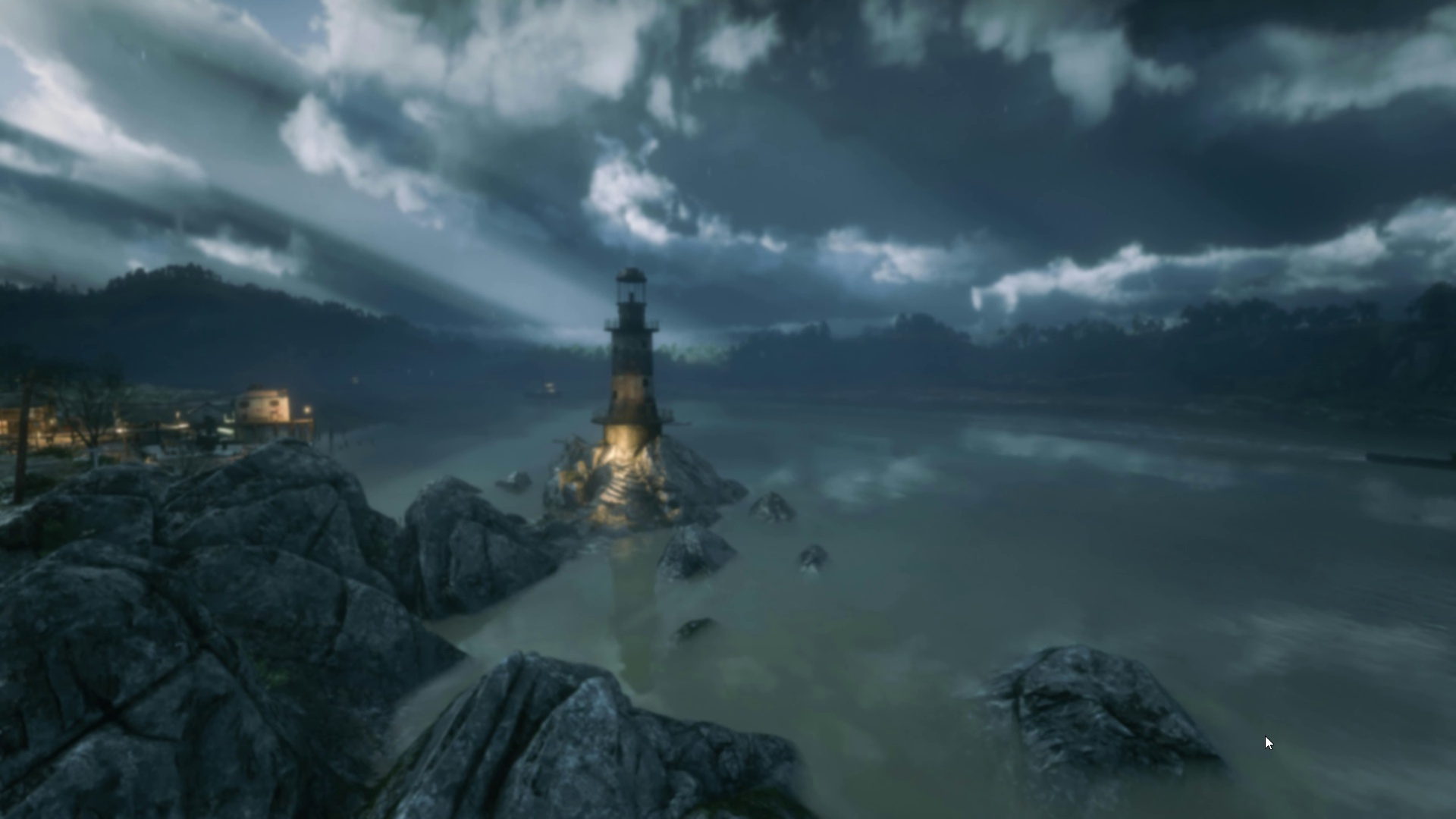 
key(ArrowRight)
 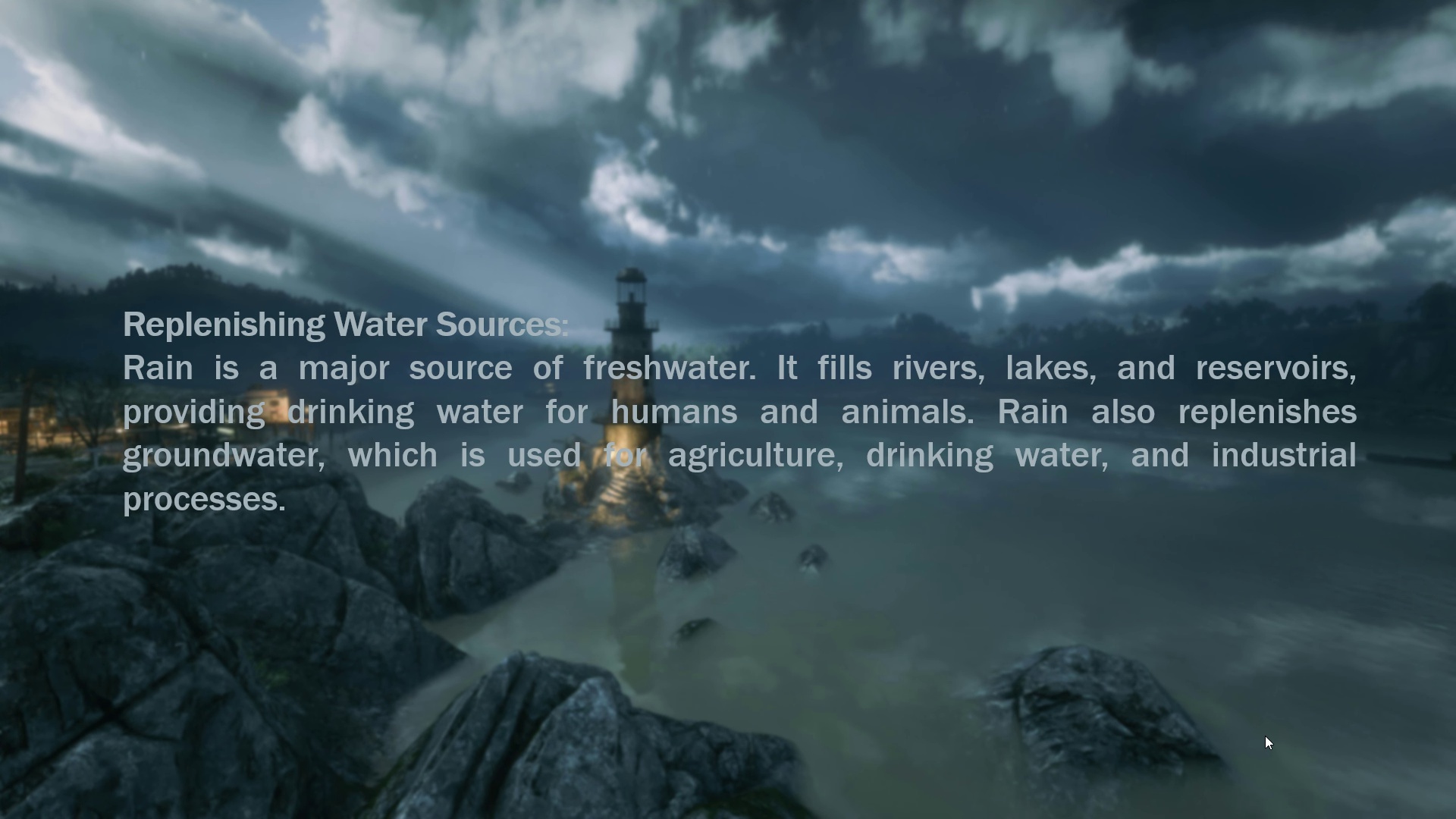 
key(ArrowRight)
 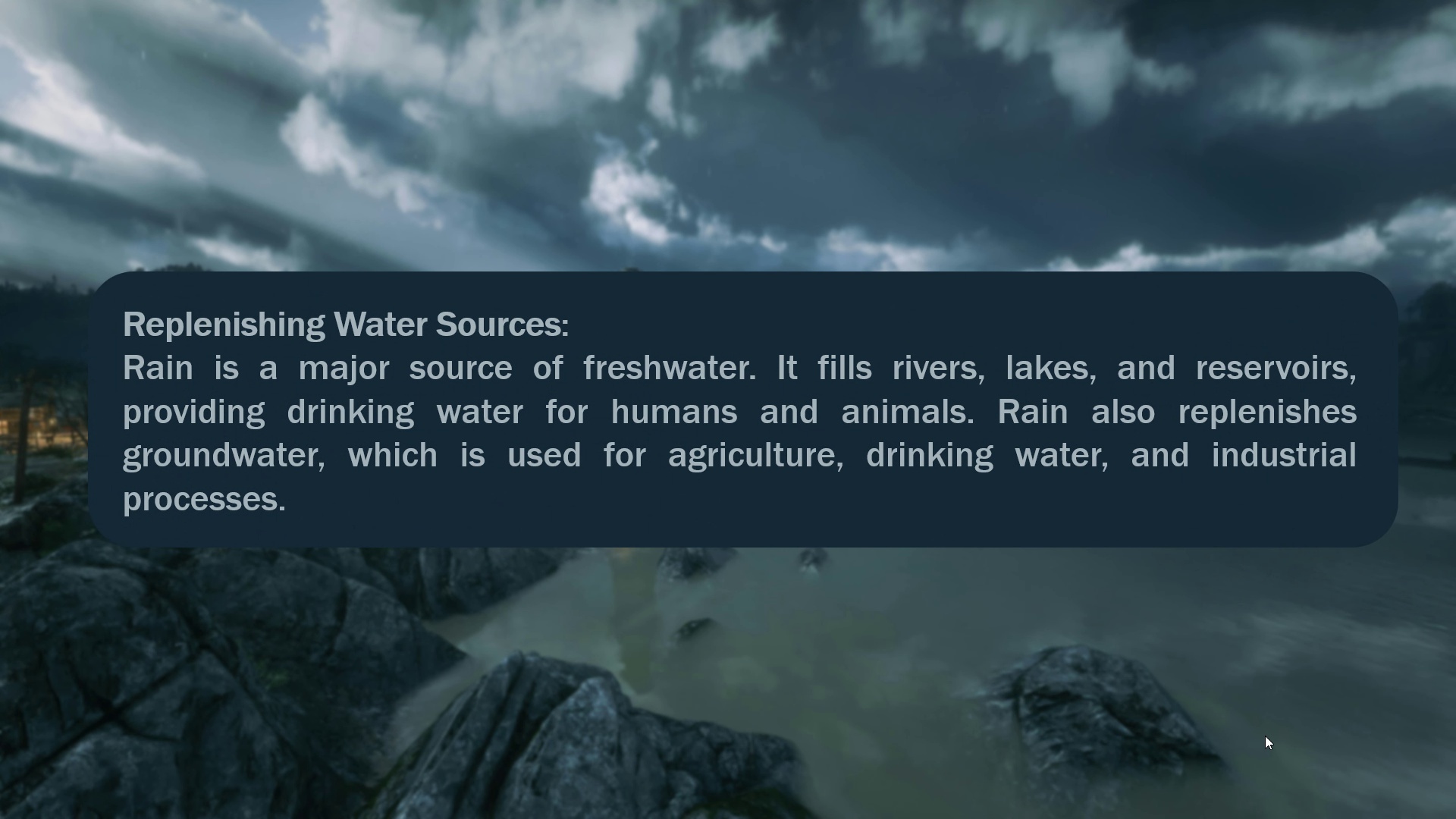 
key(ArrowRight)
 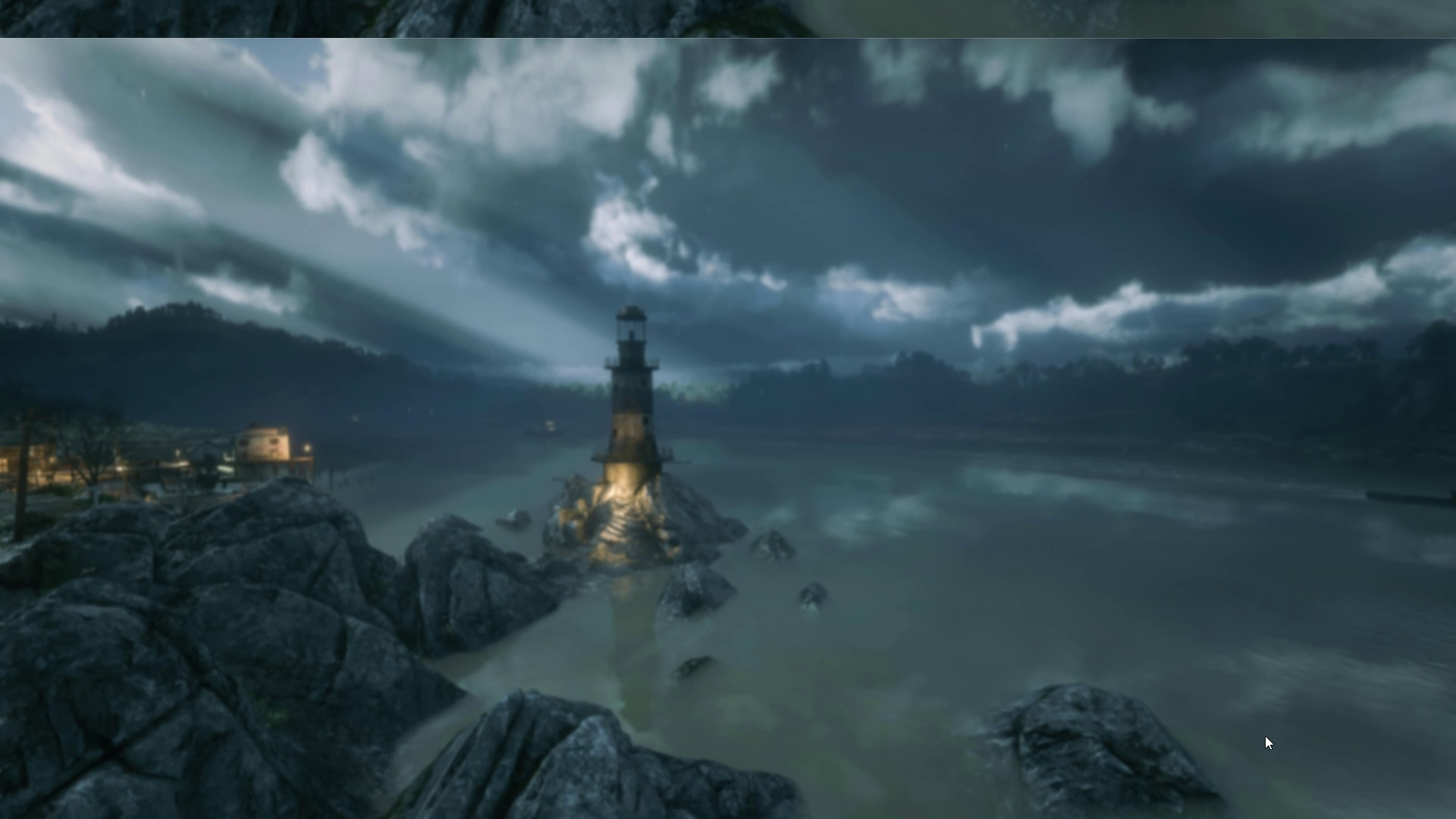 
key(ArrowRight)
 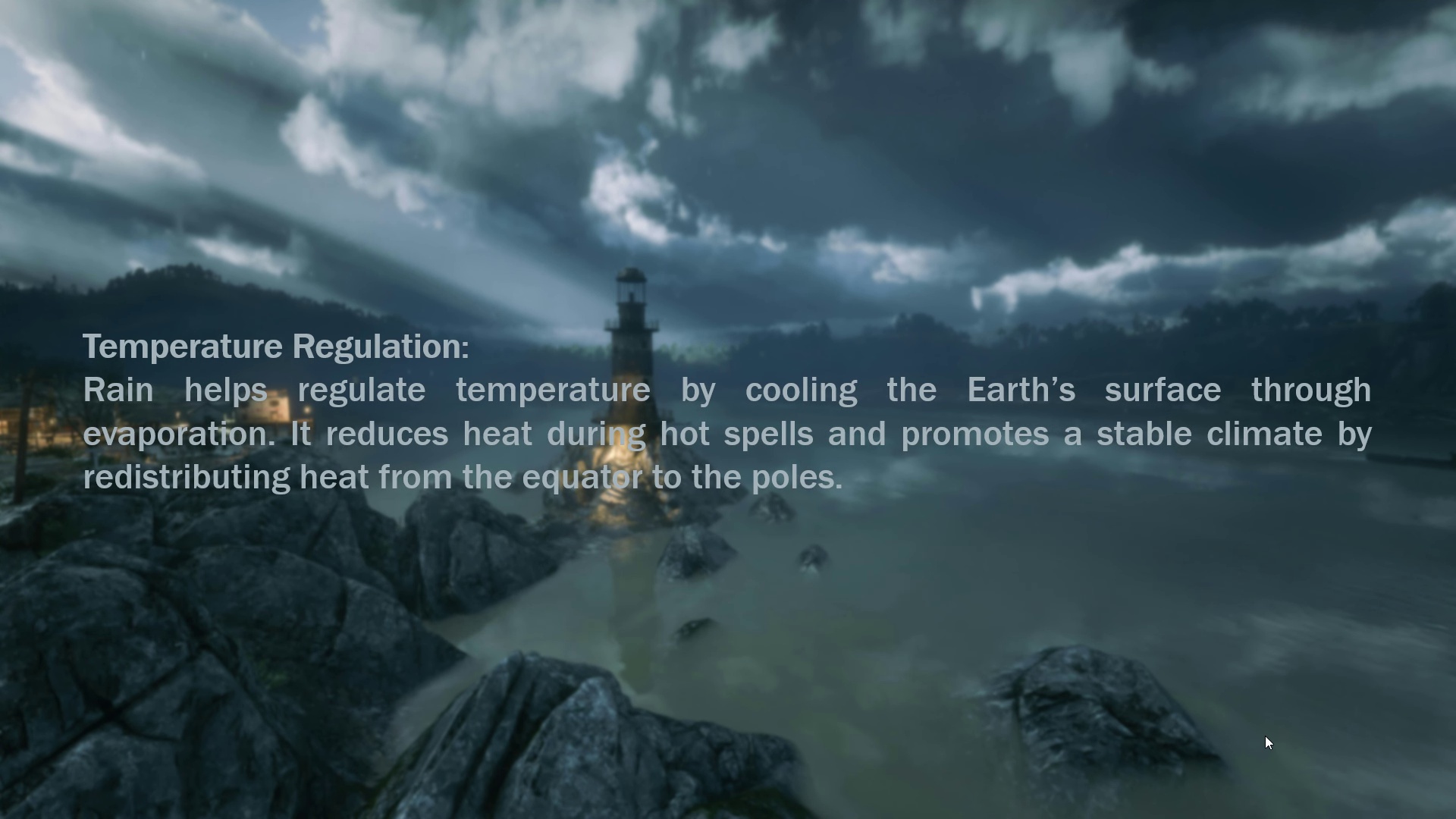 
key(ArrowRight)
 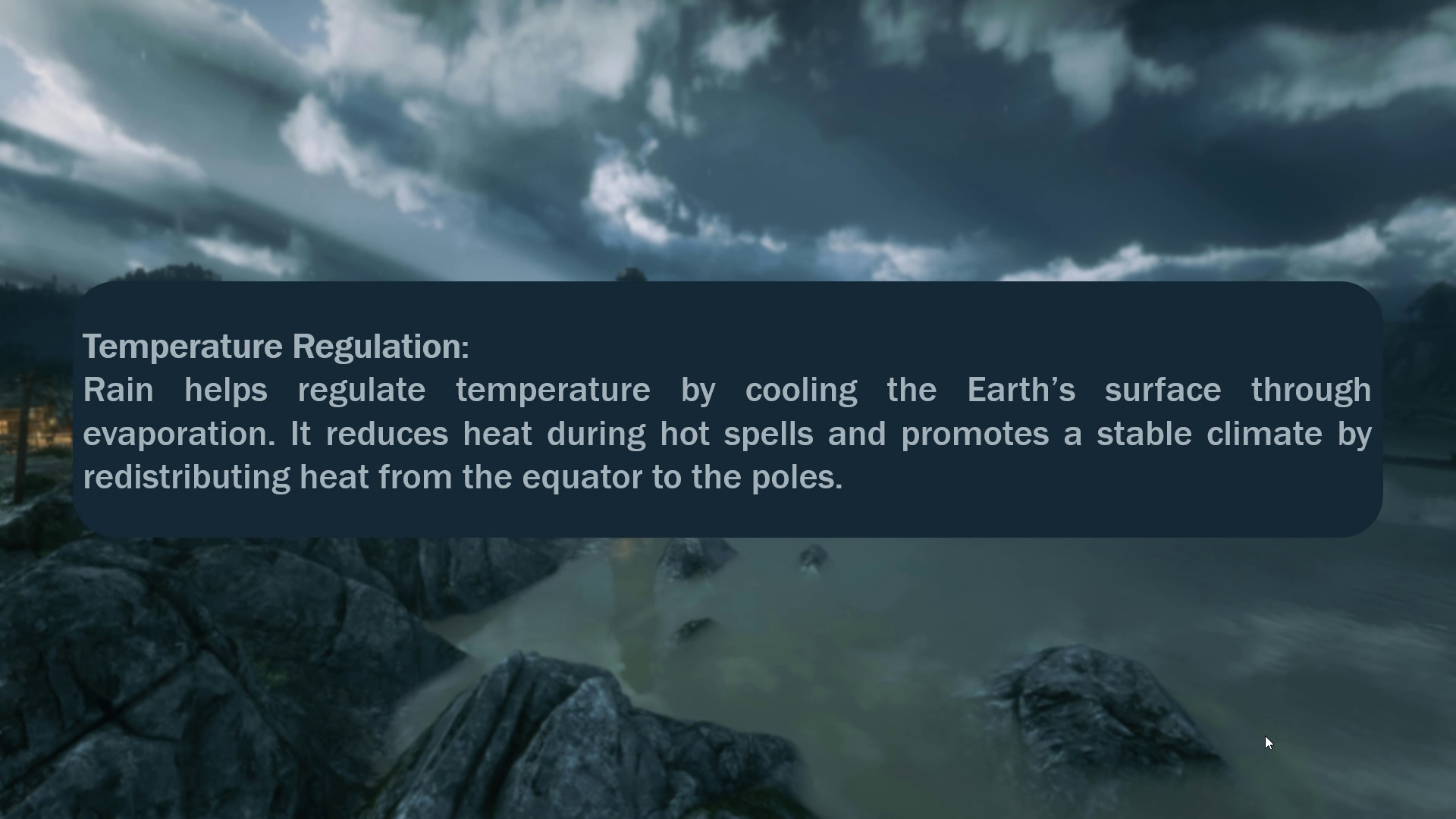 
key(ArrowRight)
 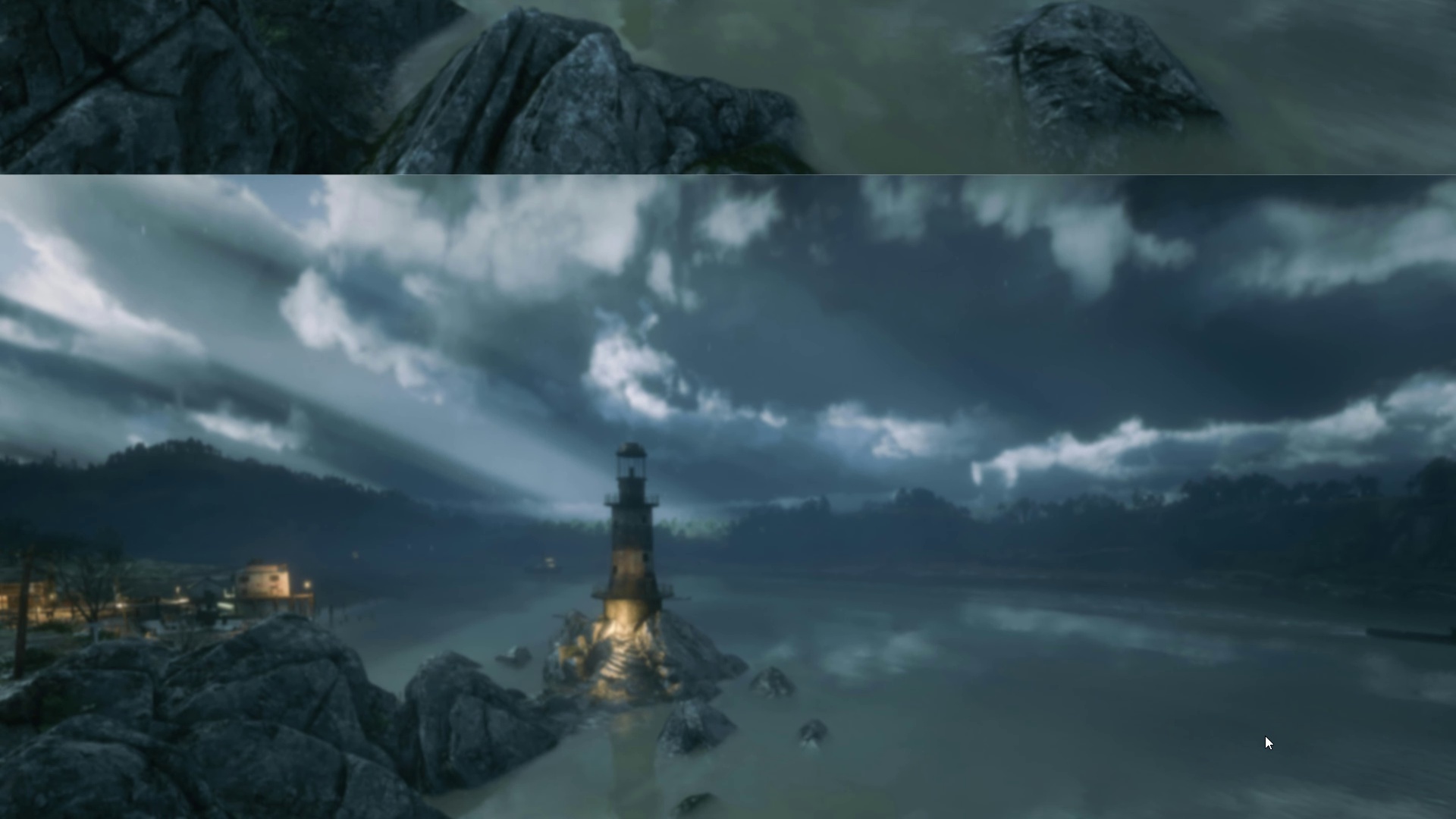 
key(ArrowRight)
 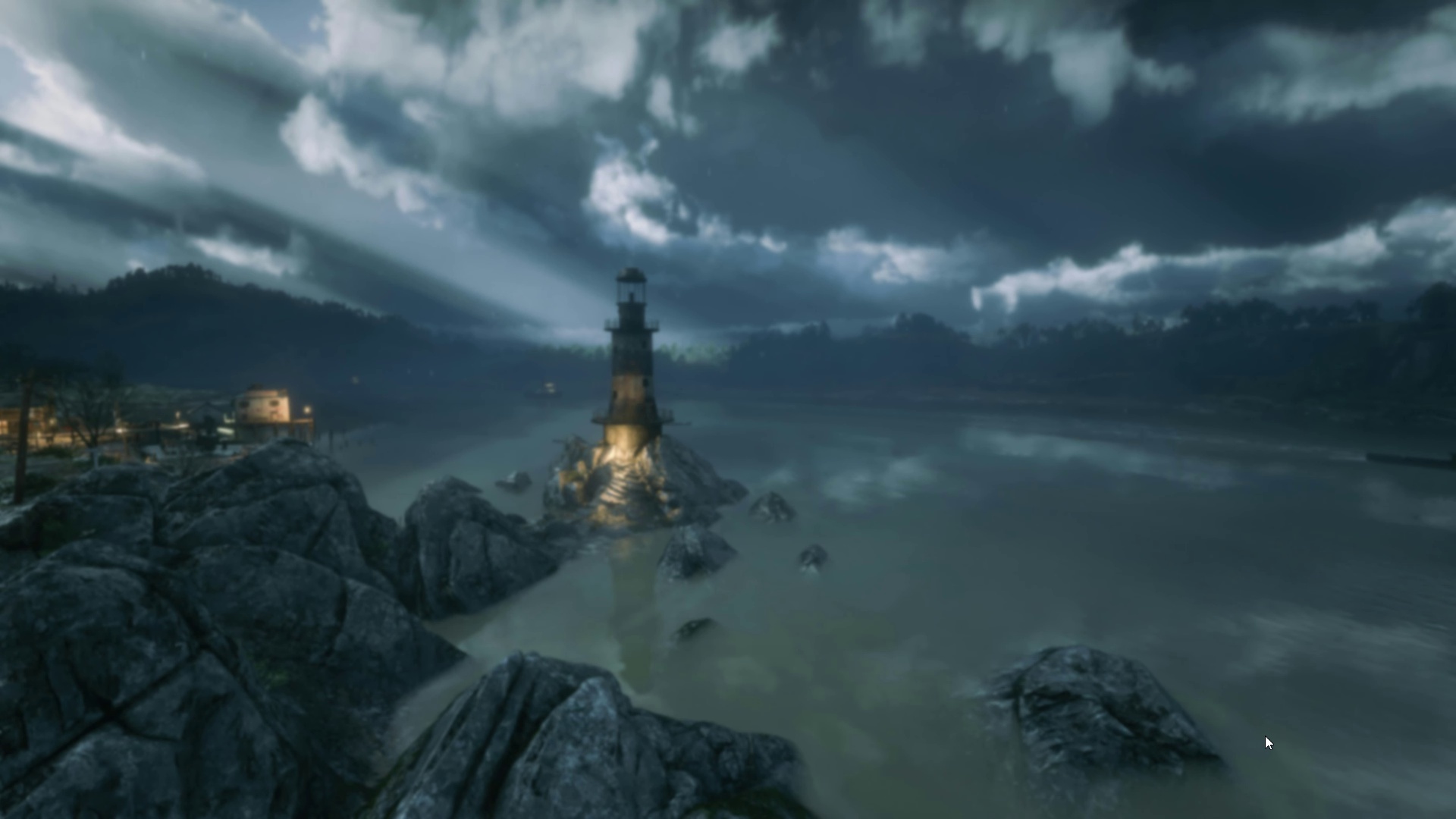 
key(ArrowRight)
 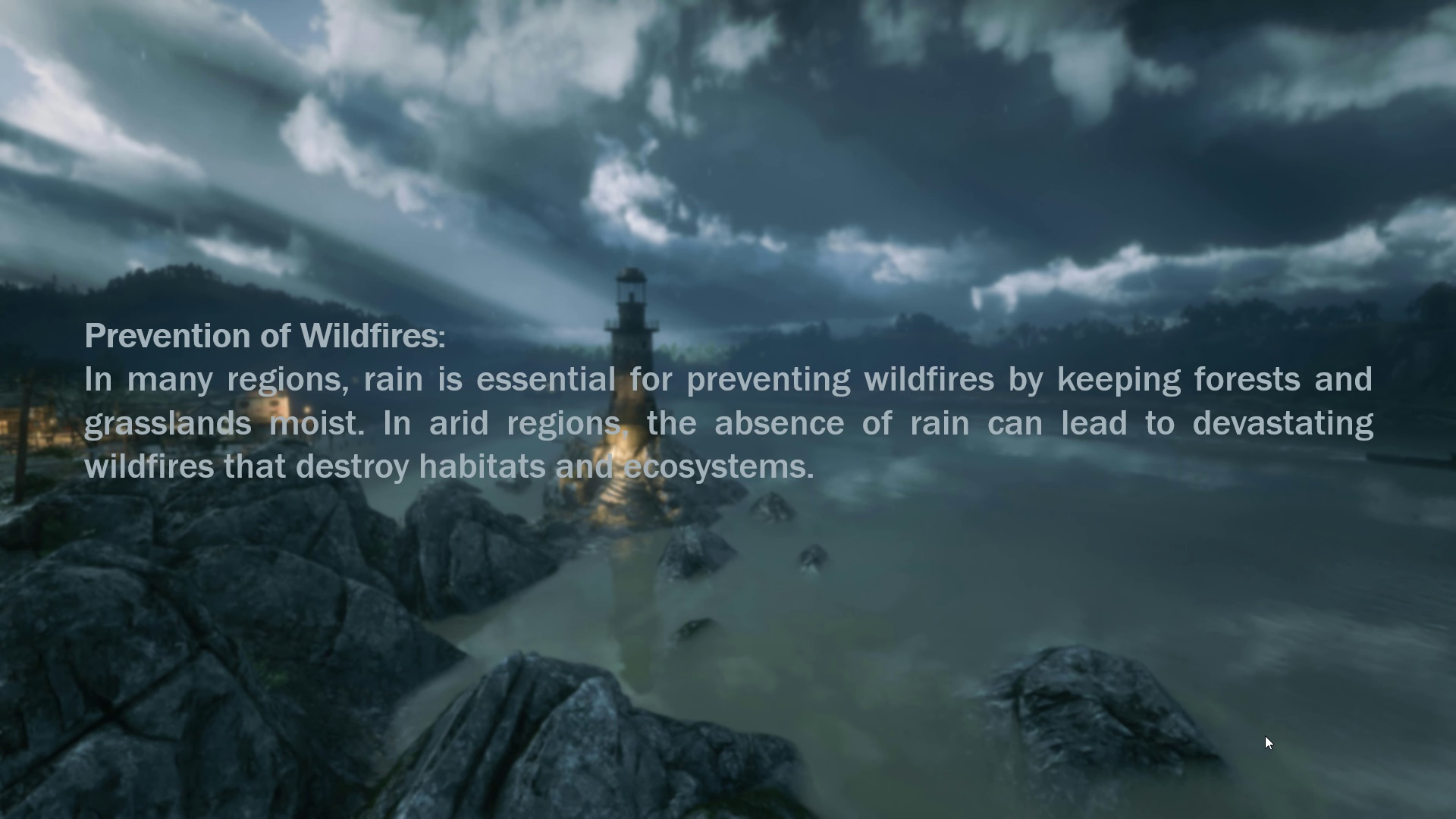 
key(ArrowRight)
 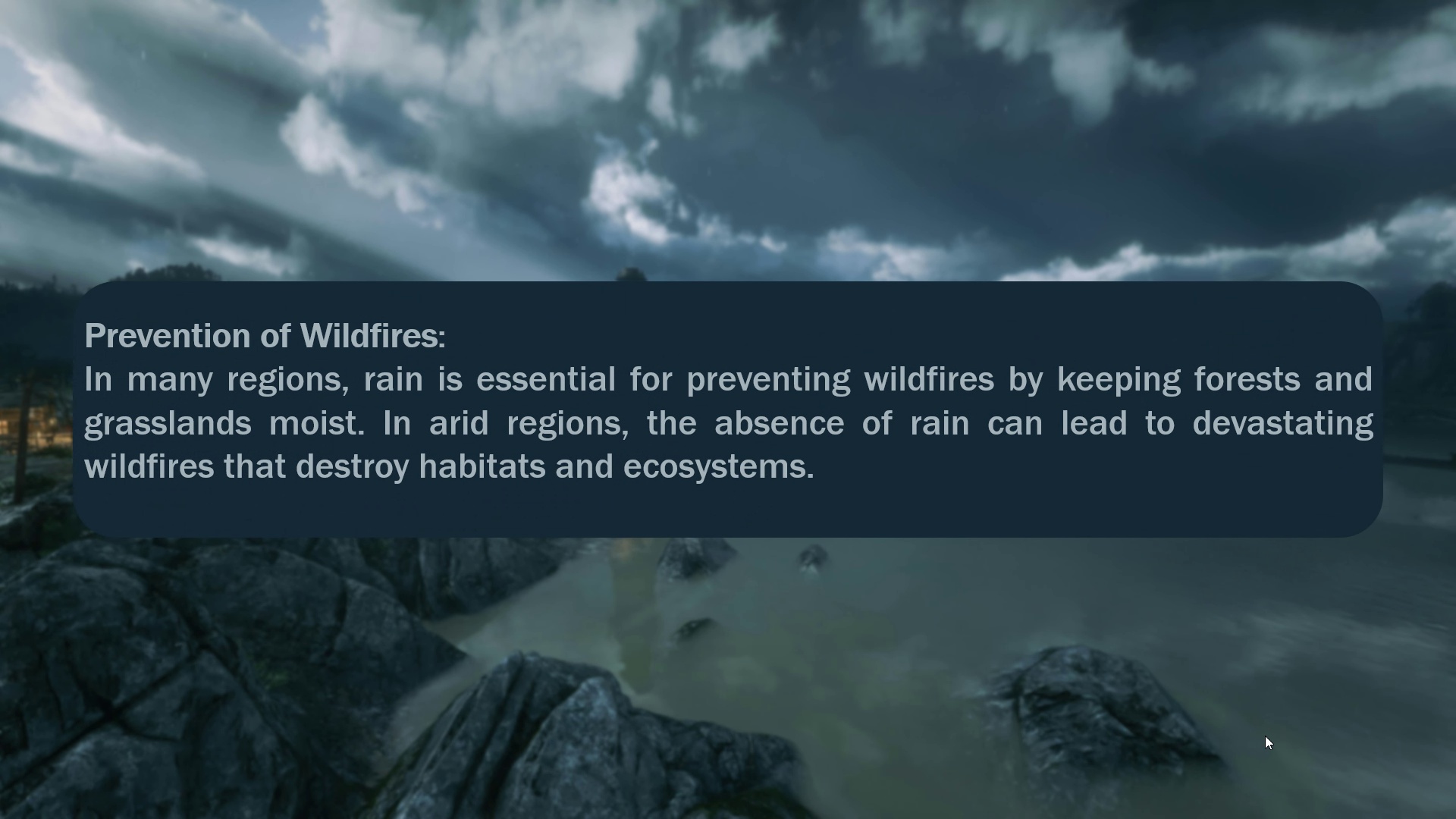 
key(ArrowRight)
 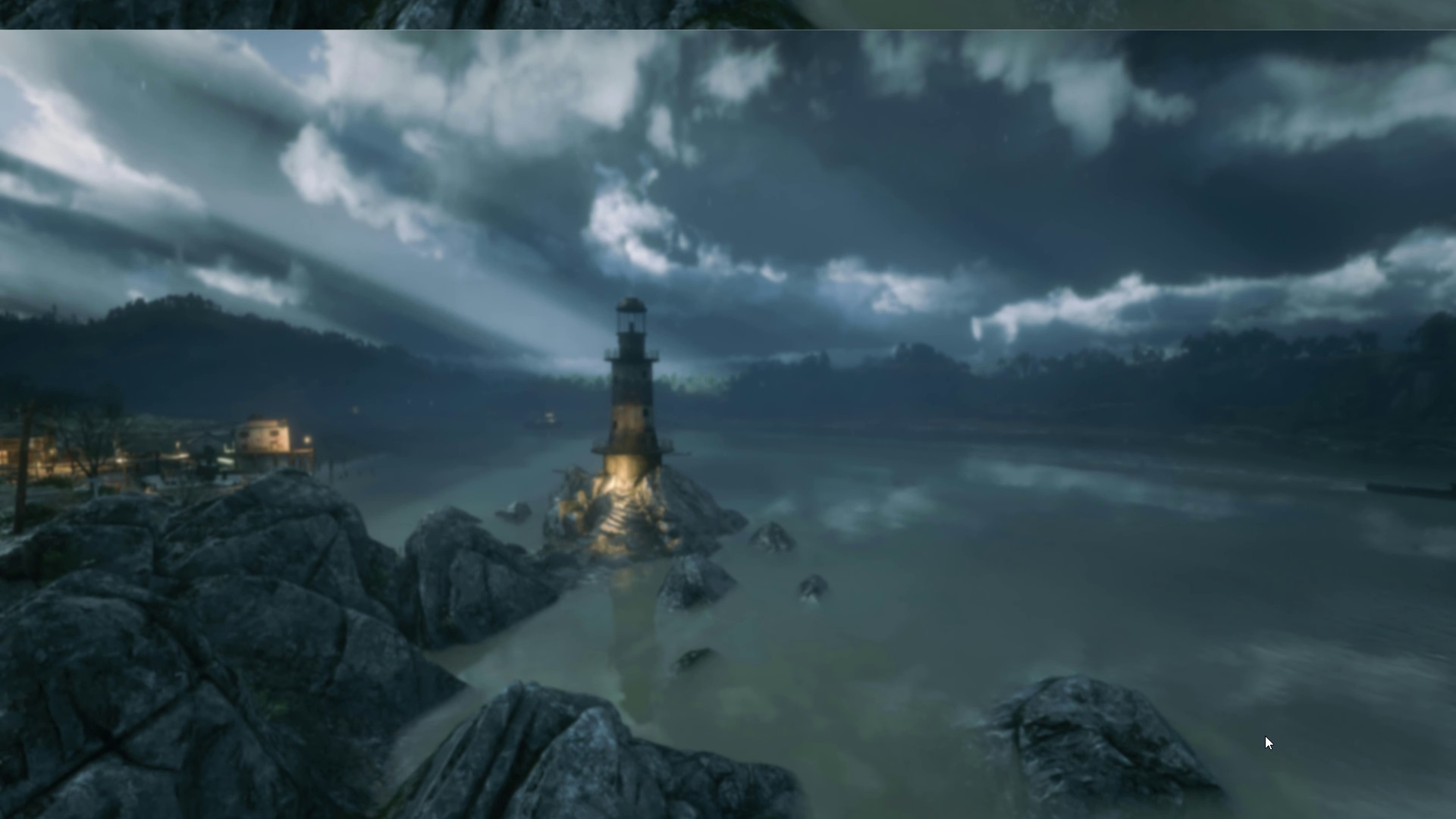 
key(ArrowRight)
 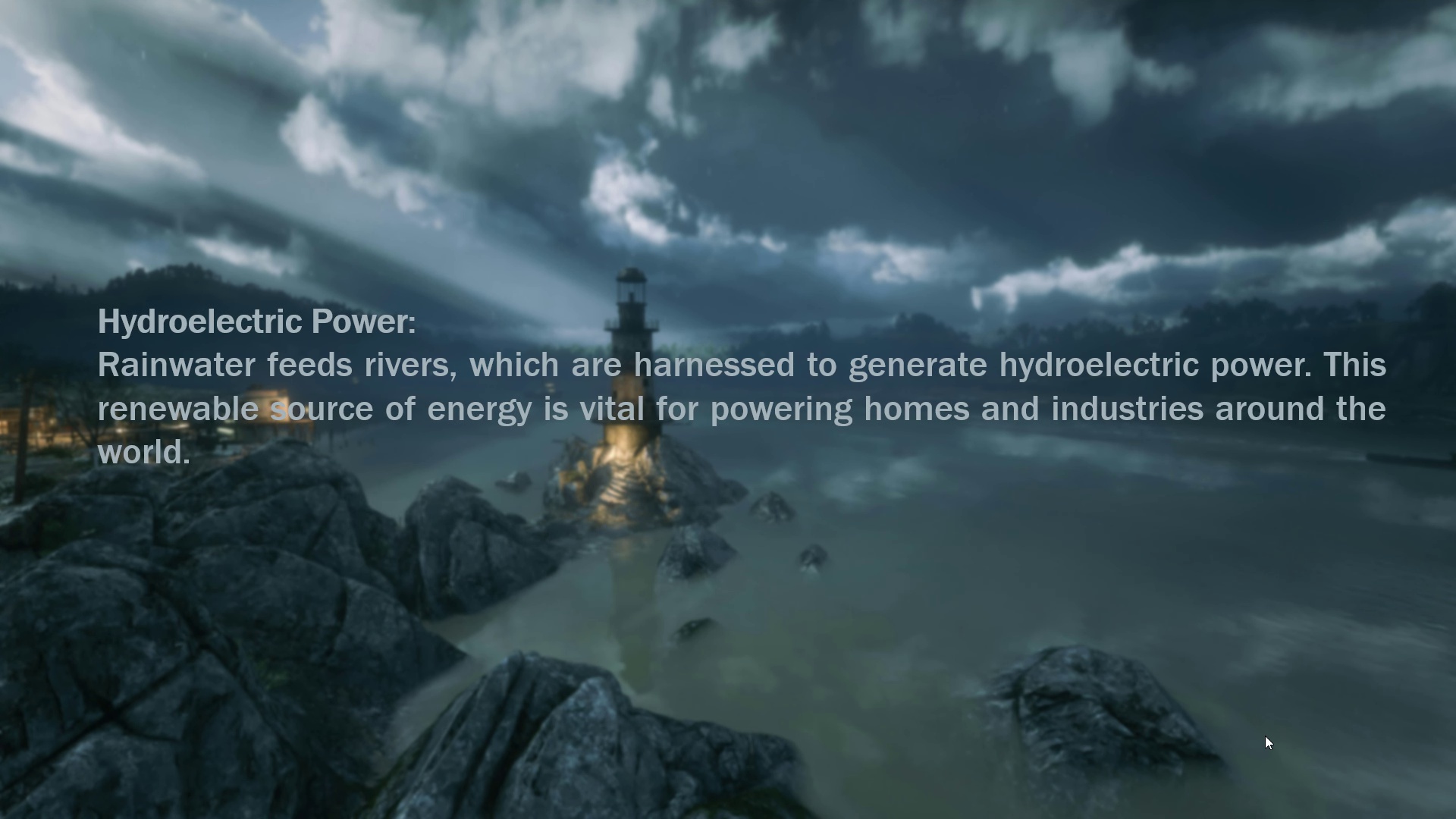 
key(ArrowRight)
 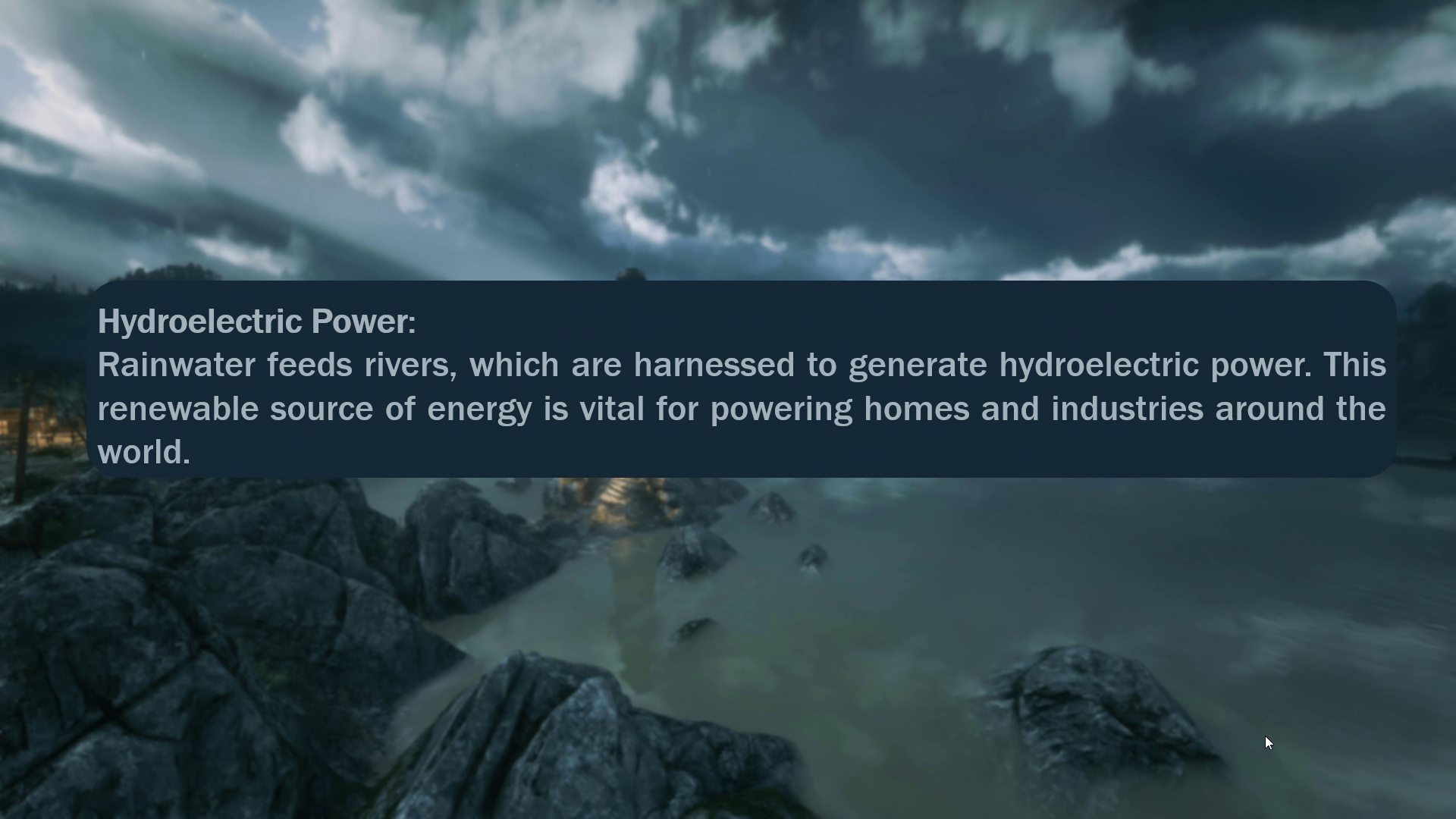 
key(ArrowRight)
 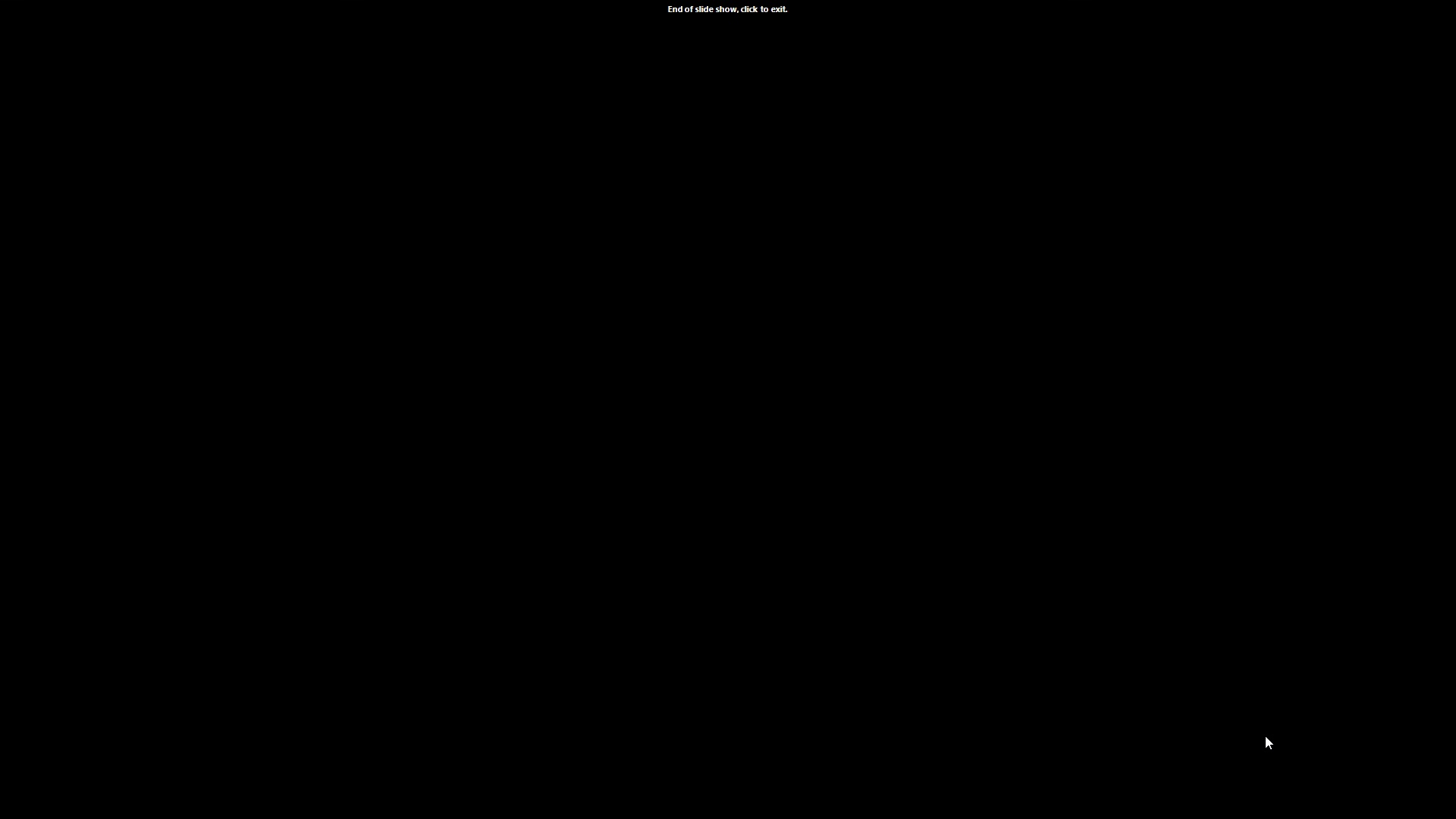 
key(ArrowRight)
 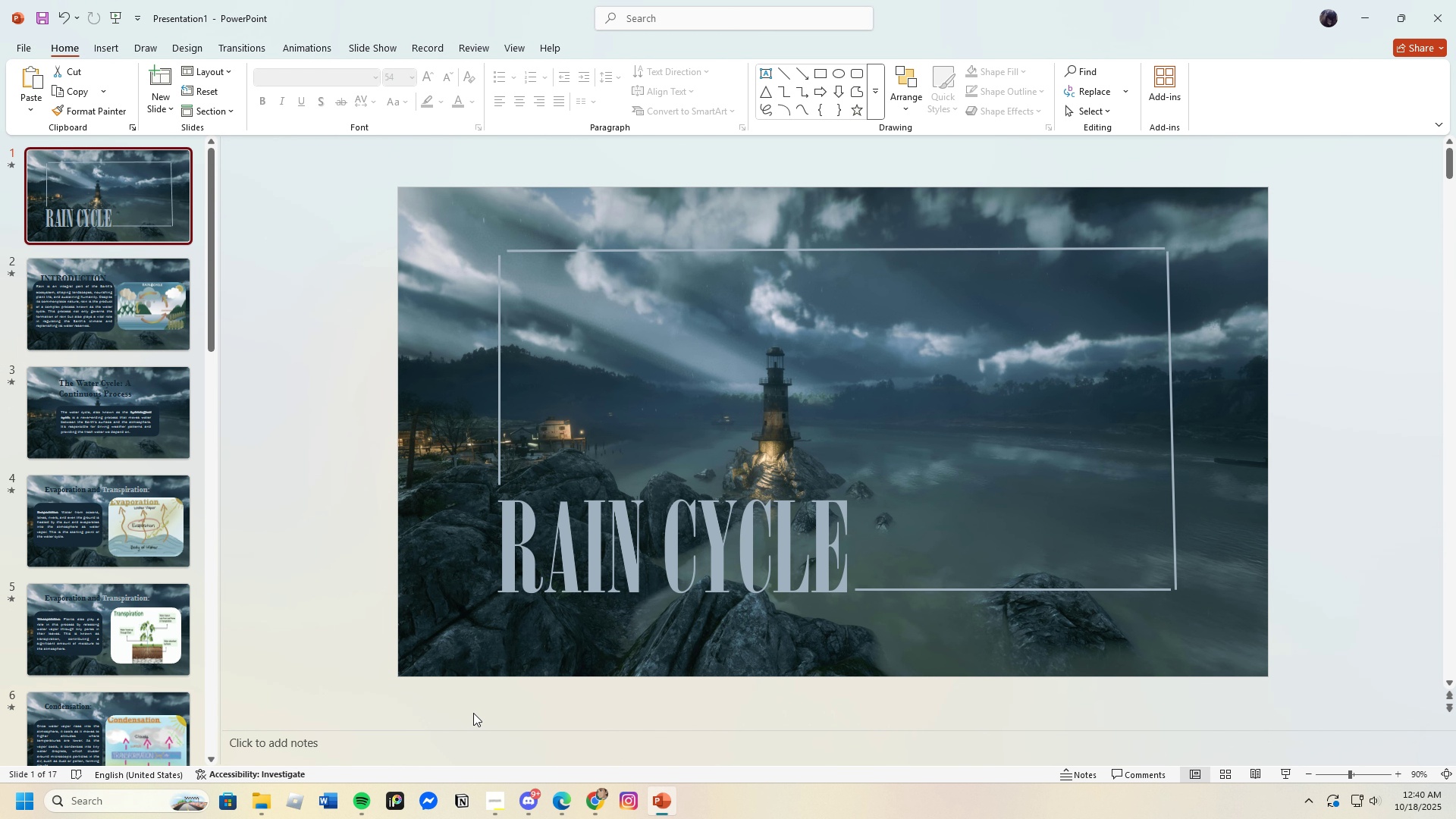 
scroll: coordinate [133, 650], scroll_direction: down, amount: 31.0
 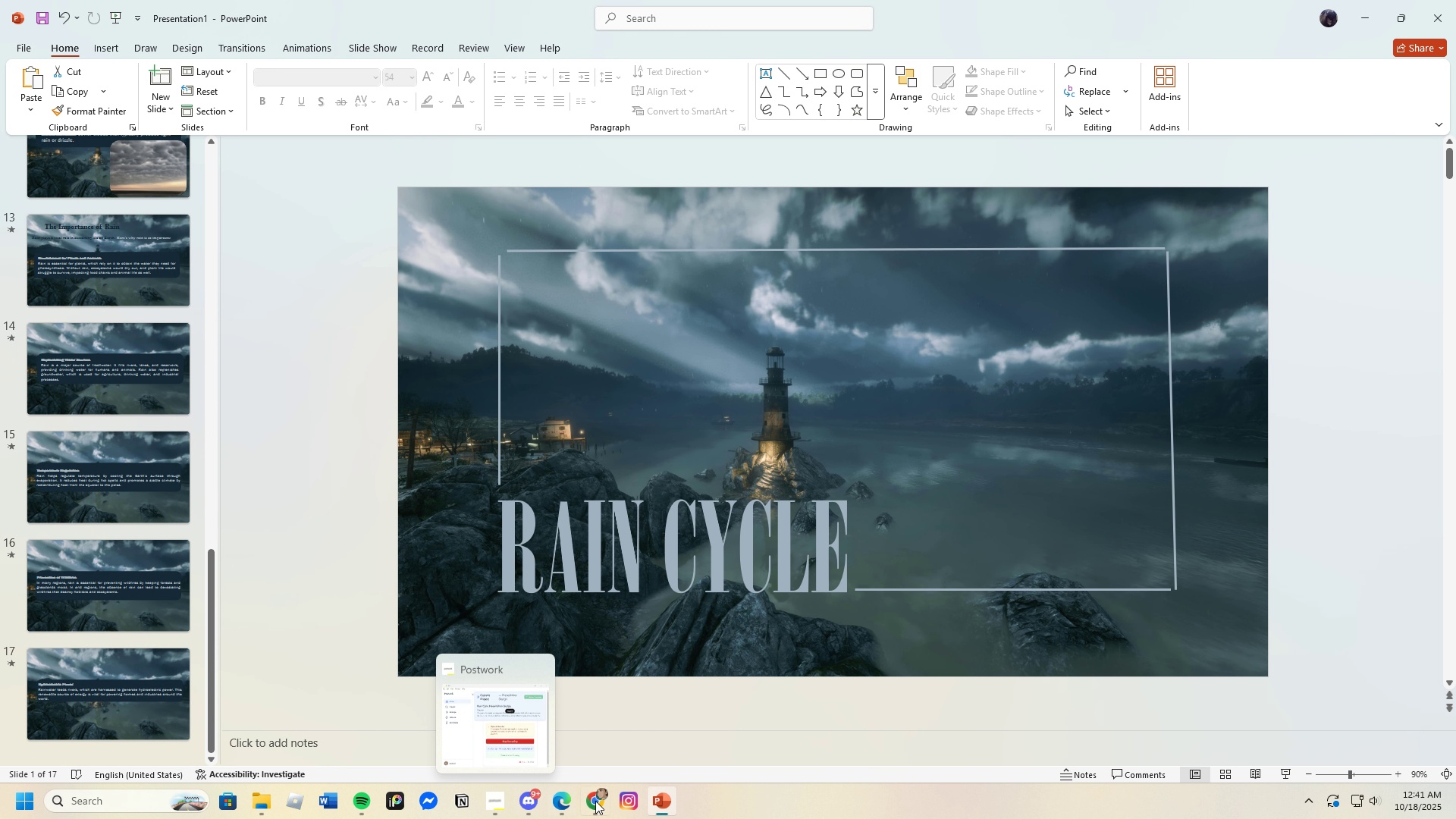 
left_click([558, 800])
 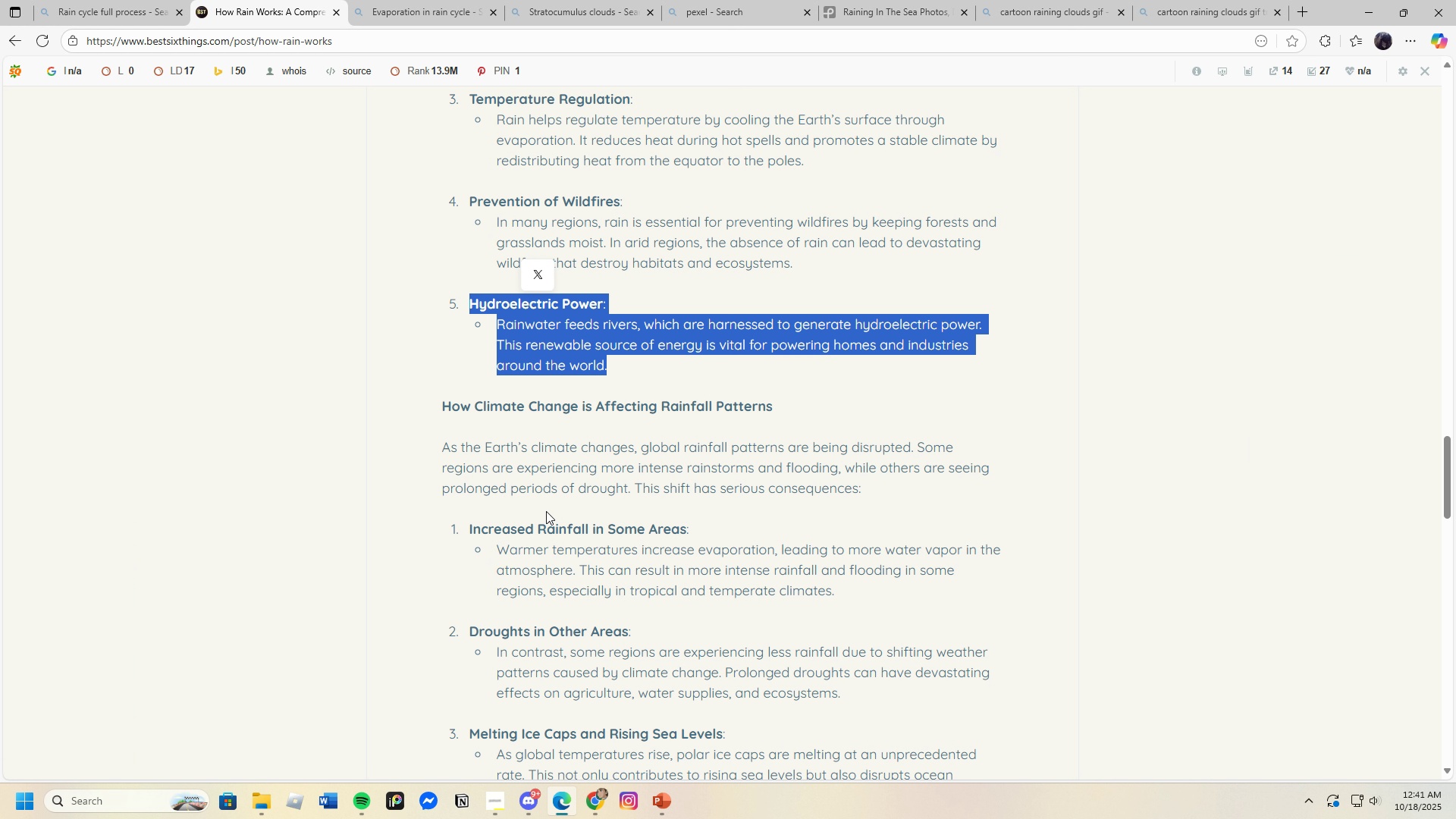 
scroll: coordinate [544, 514], scroll_direction: down, amount: 12.0
 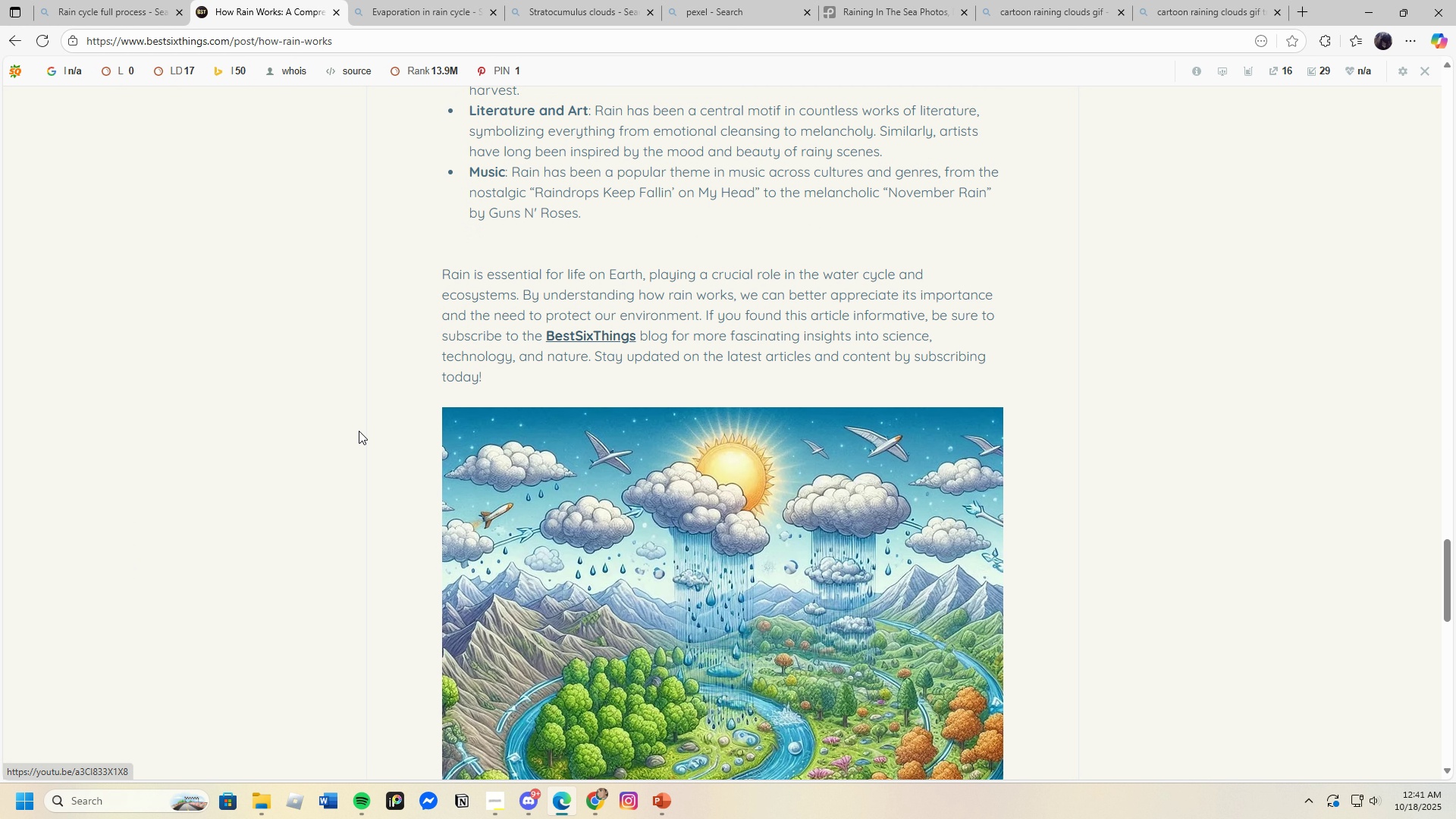 
scroll: coordinate [353, 428], scroll_direction: up, amount: 1.0
 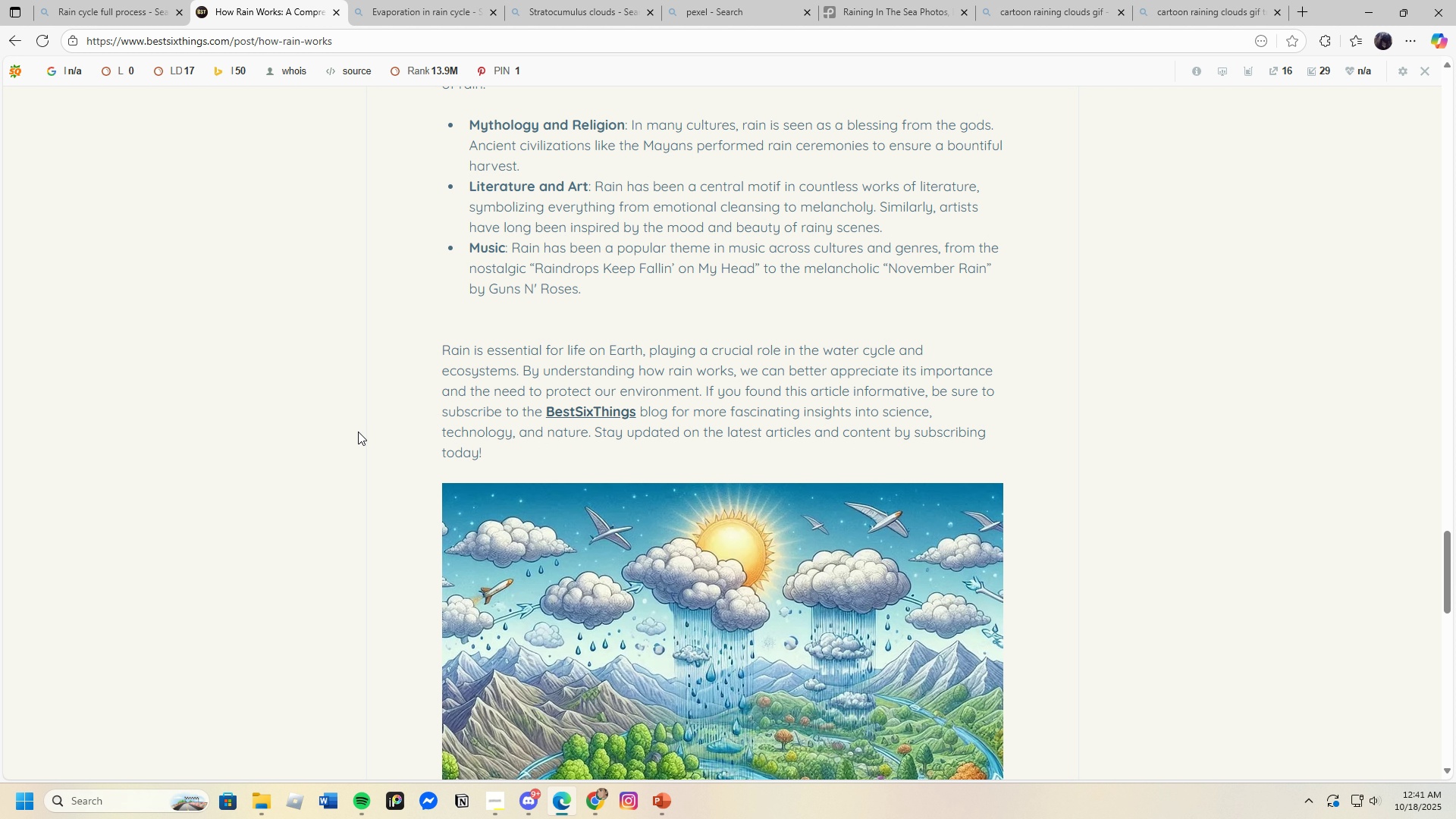 
wait(12.33)
 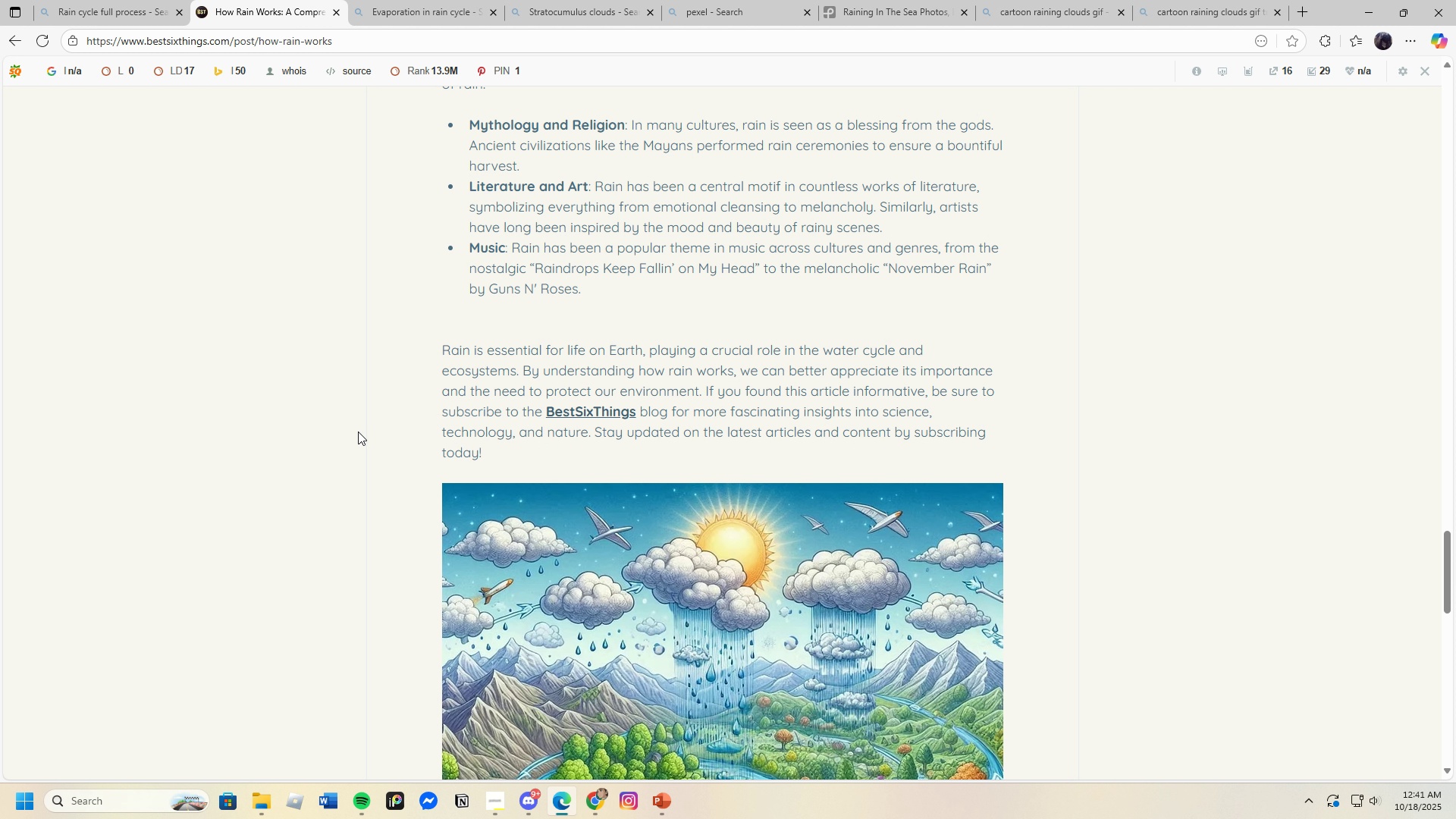 
left_click([666, 804])
 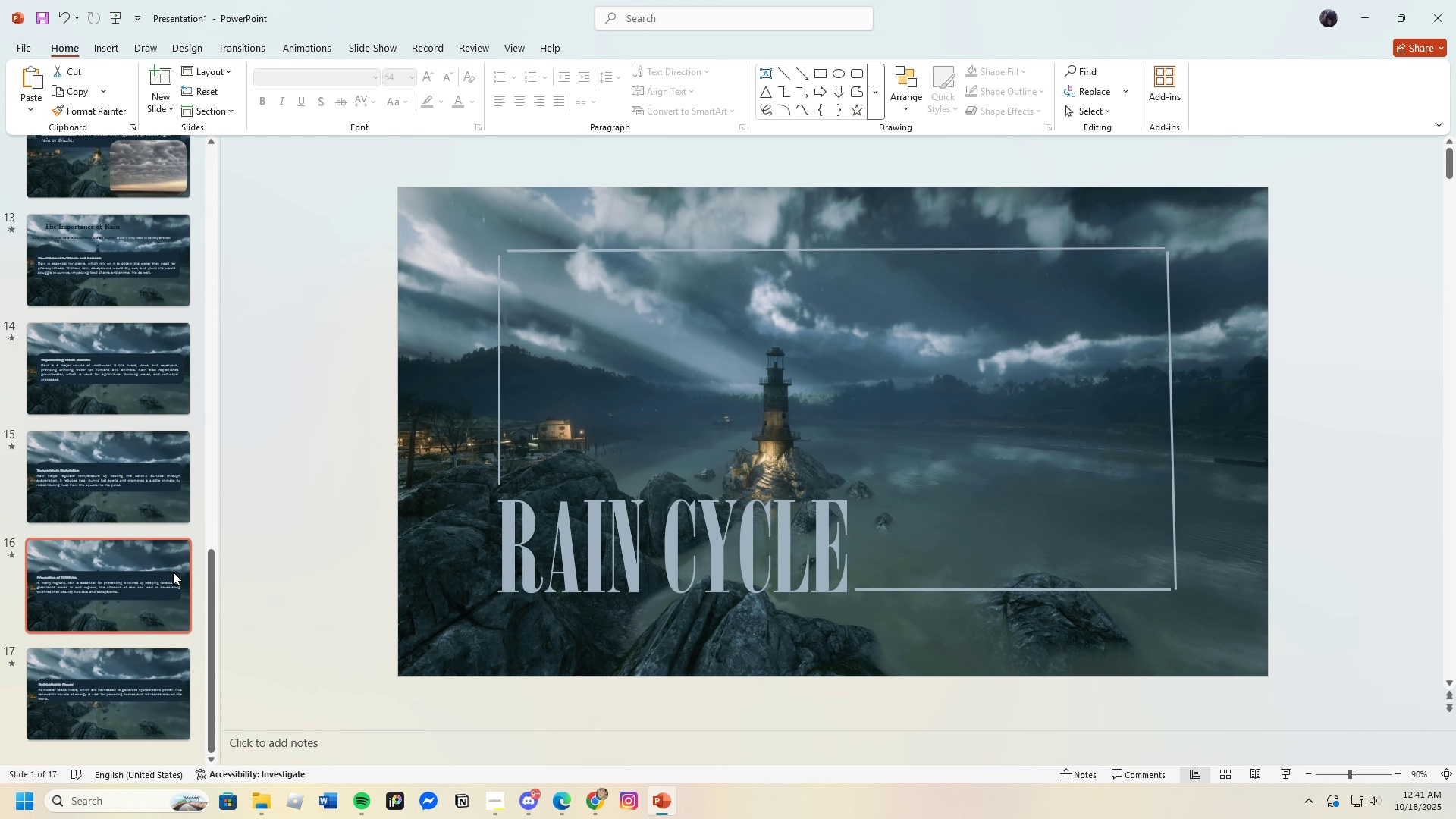 
scroll: coordinate [152, 586], scroll_direction: down, amount: 8.0
 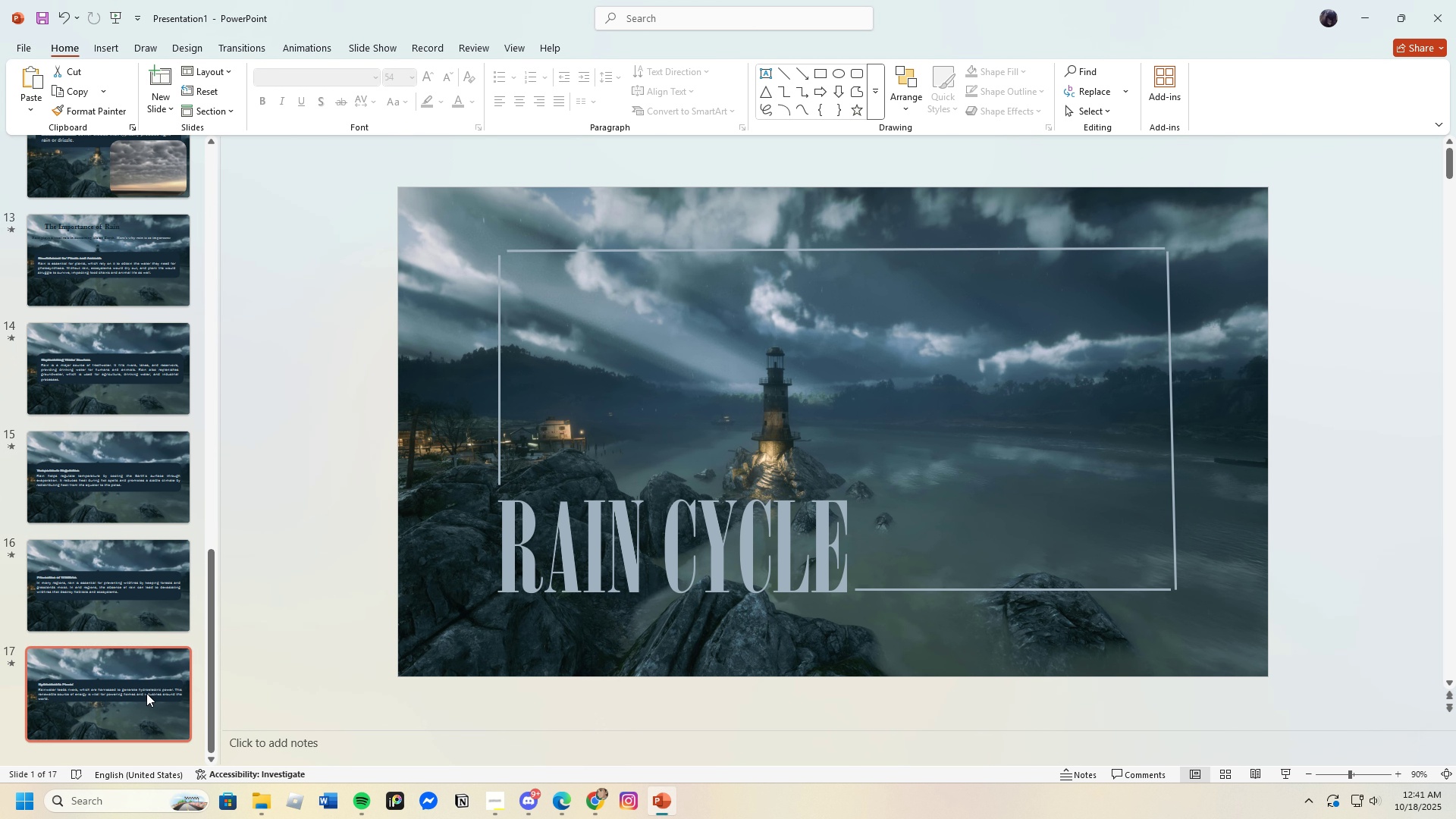 
left_click([140, 698])
 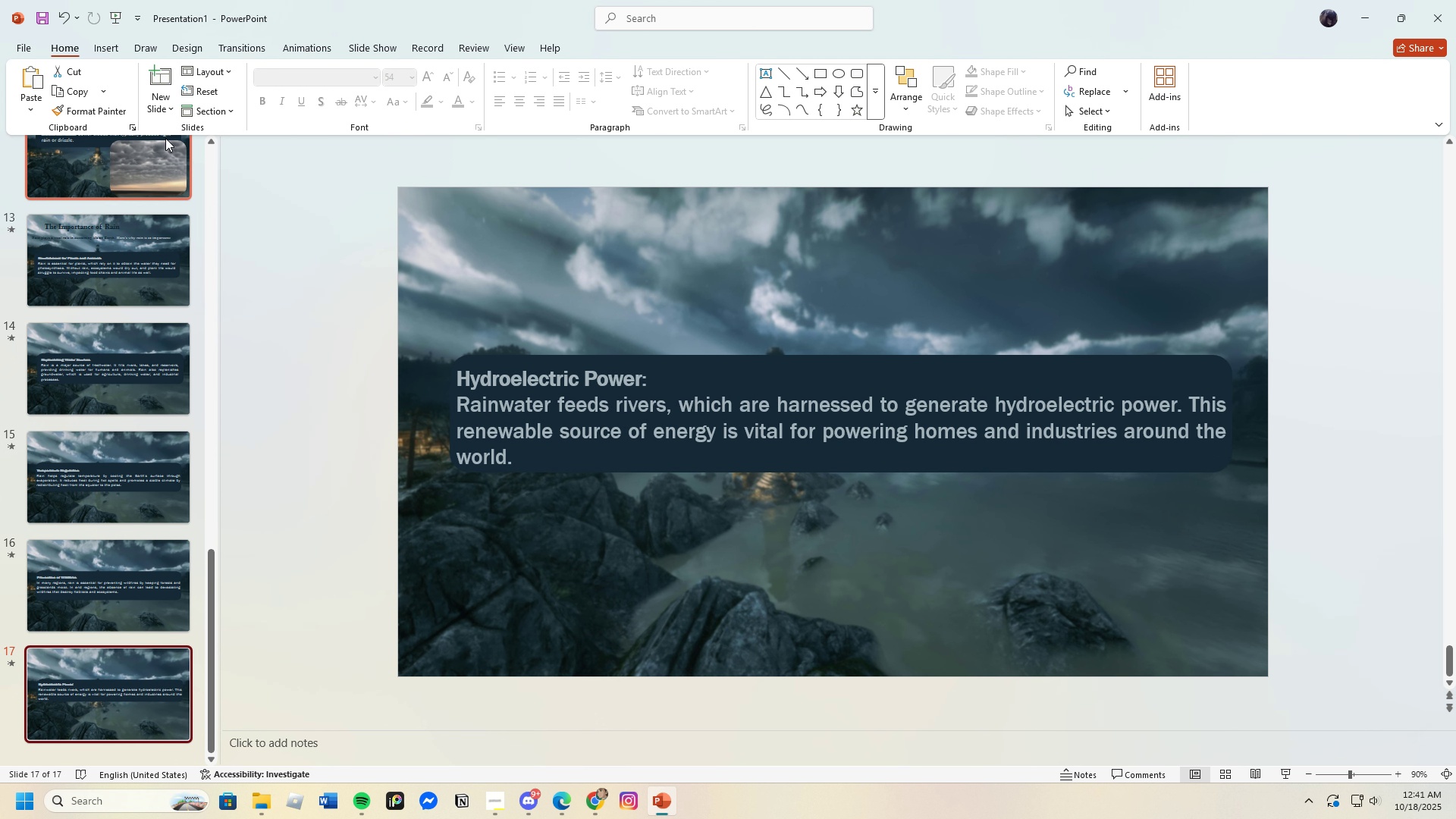 
left_click([157, 105])
 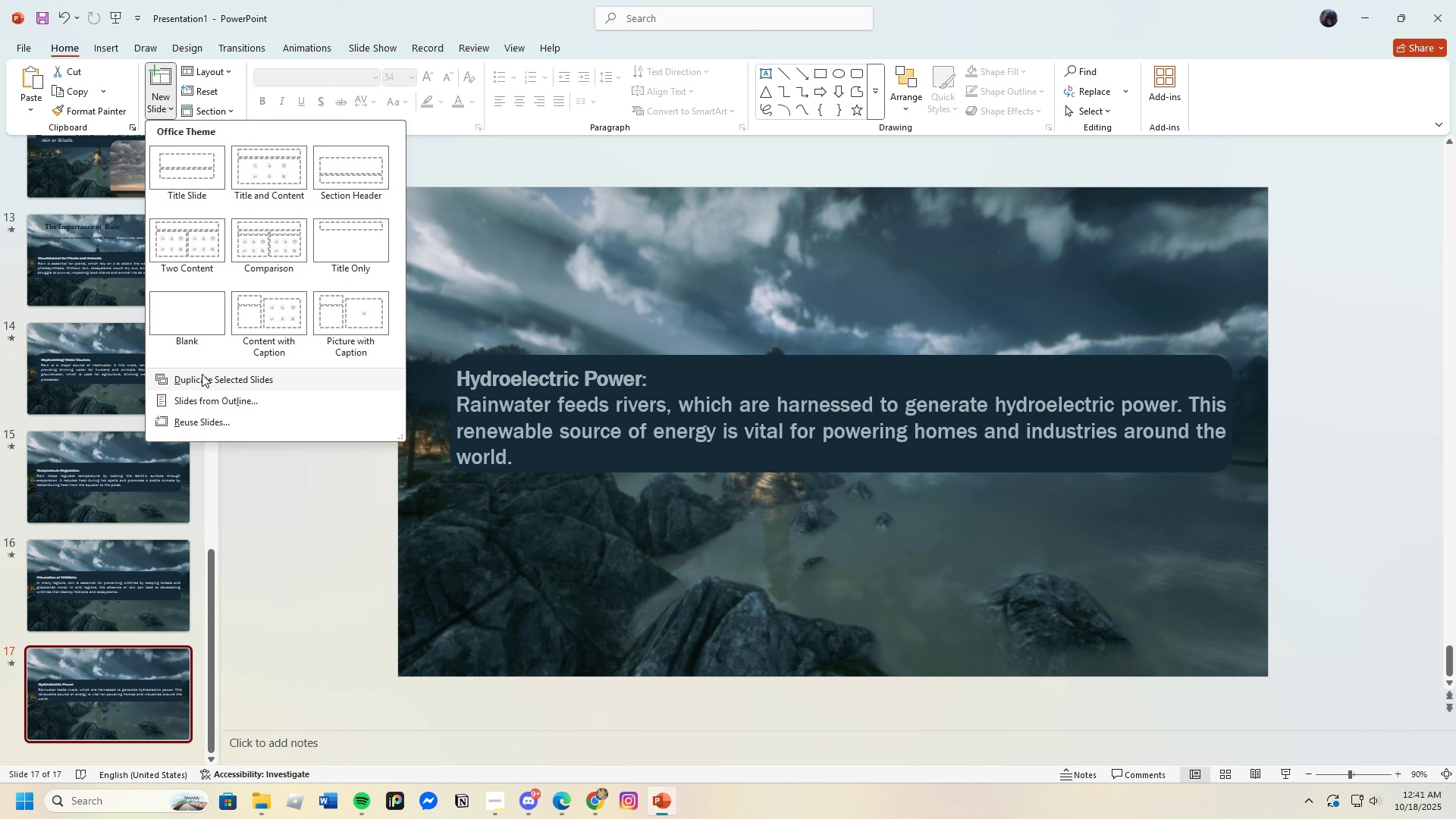 
left_click([202, 374])
 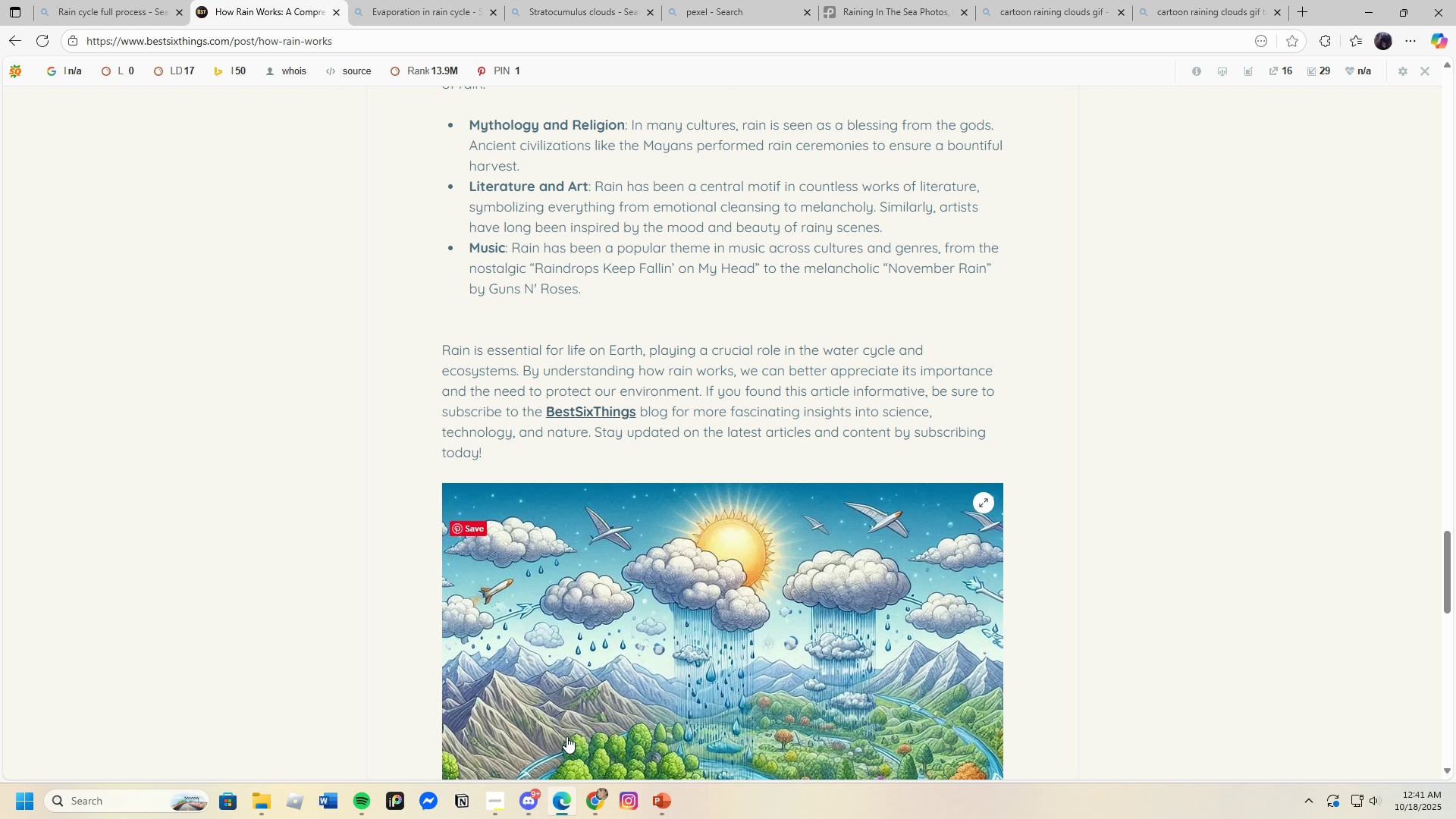 
scroll: coordinate [475, 384], scroll_direction: up, amount: 1.0
 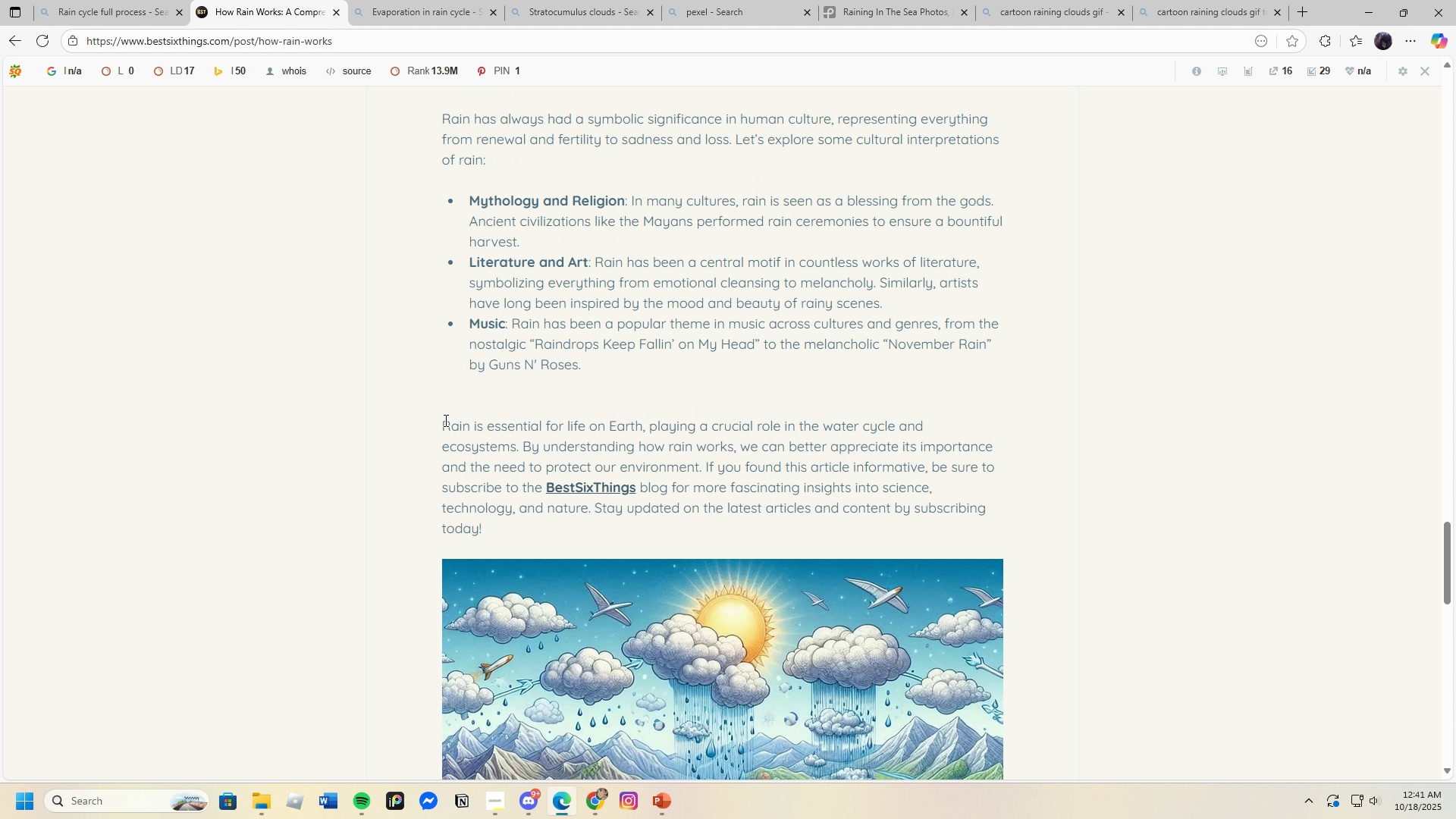 
left_click_drag(start_coordinate=[442, 420], to_coordinate=[701, 463])
 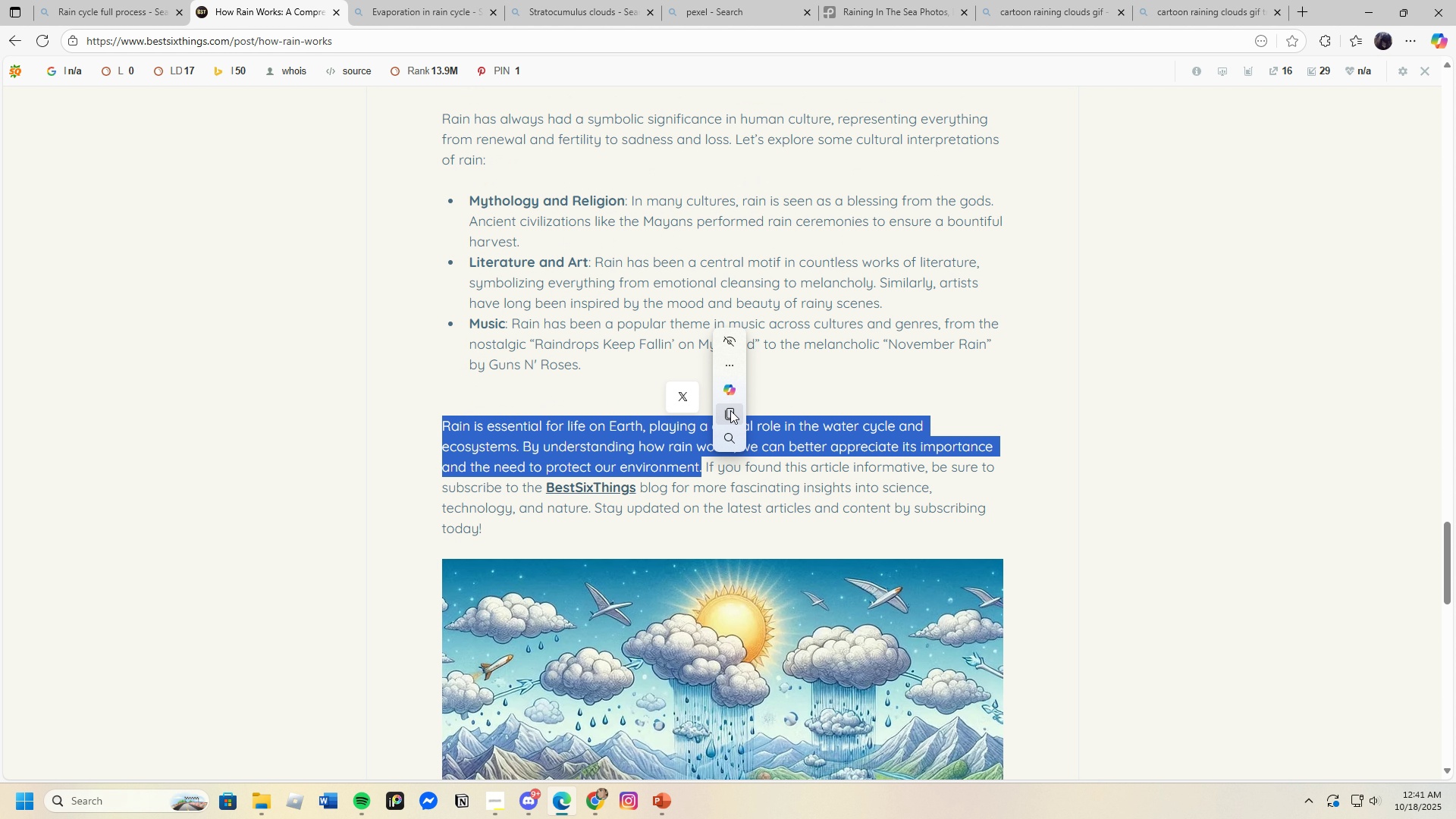 
left_click([730, 410])
 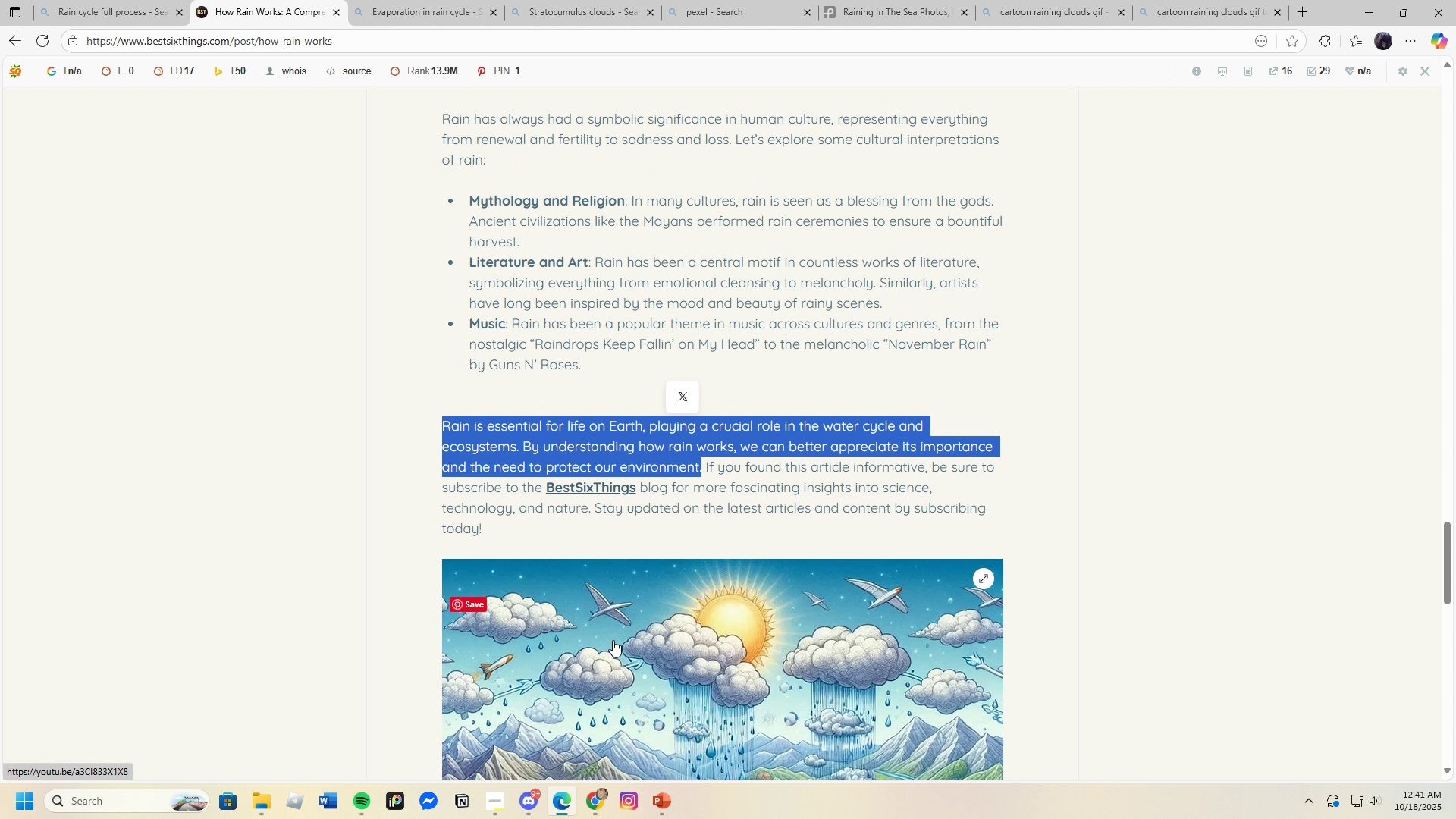 
scroll: coordinate [611, 627], scroll_direction: down, amount: 5.0
 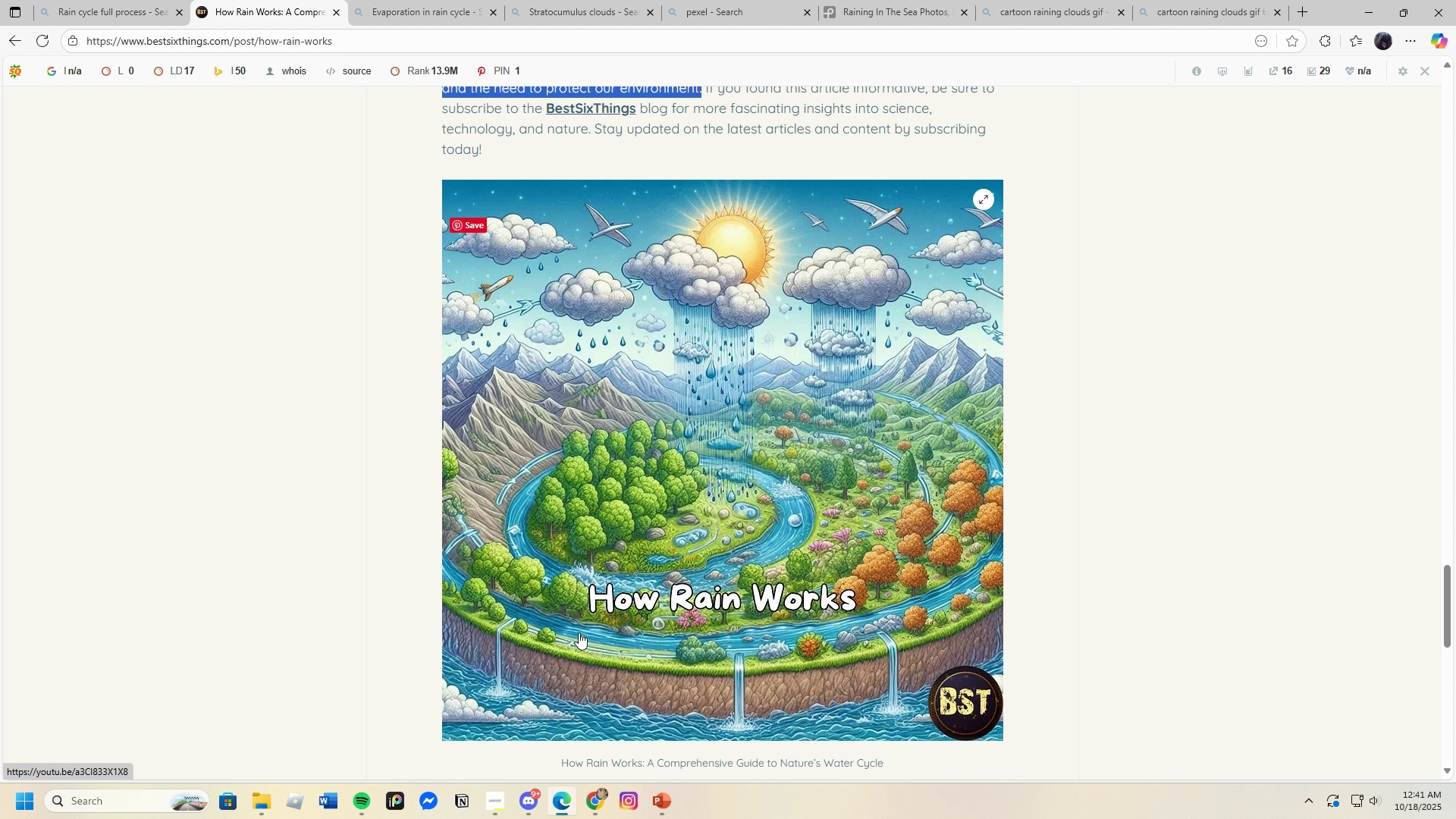 
scroll: coordinate [577, 643], scroll_direction: up, amount: 8.0
 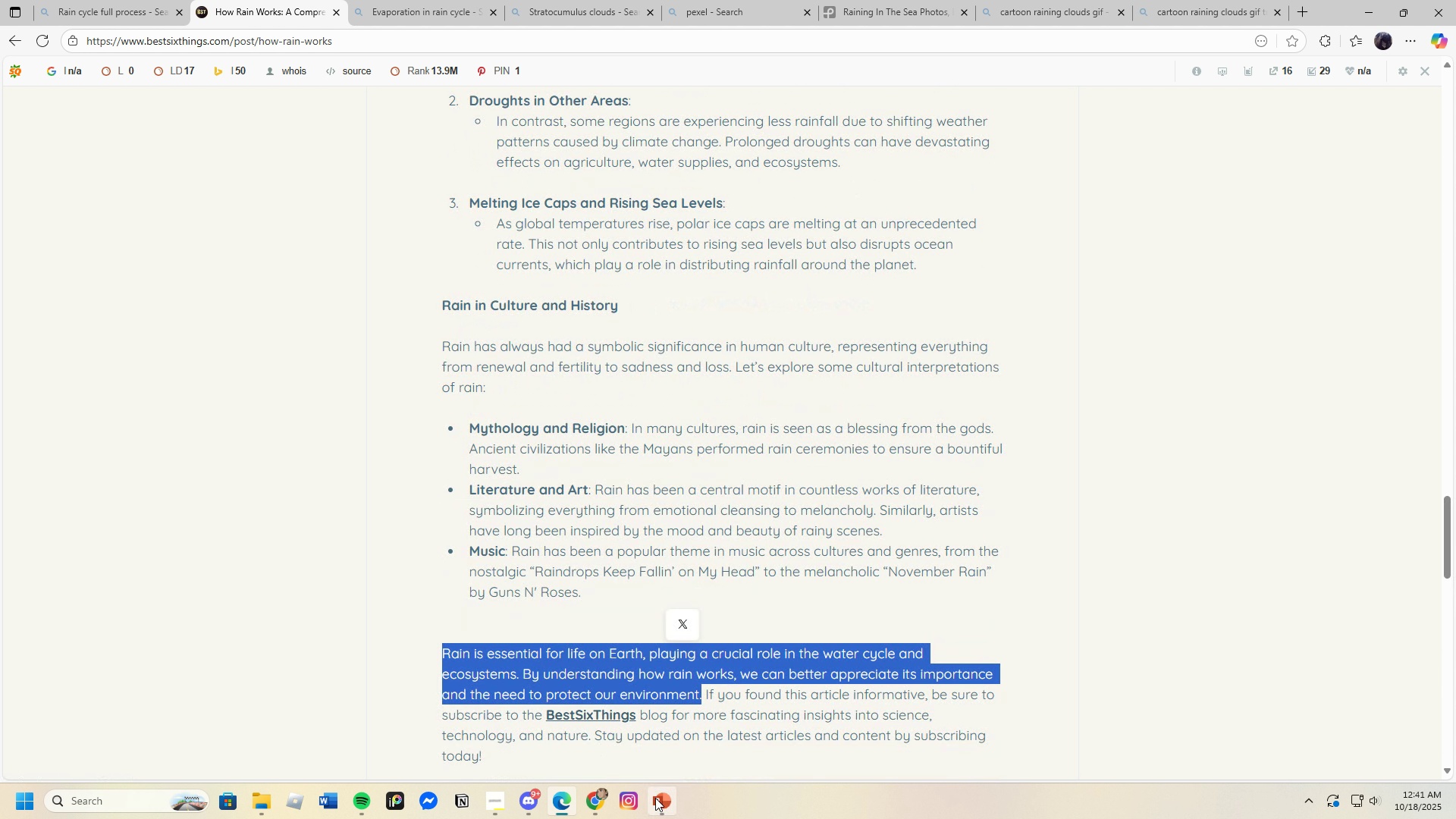 
left_click([655, 798])
 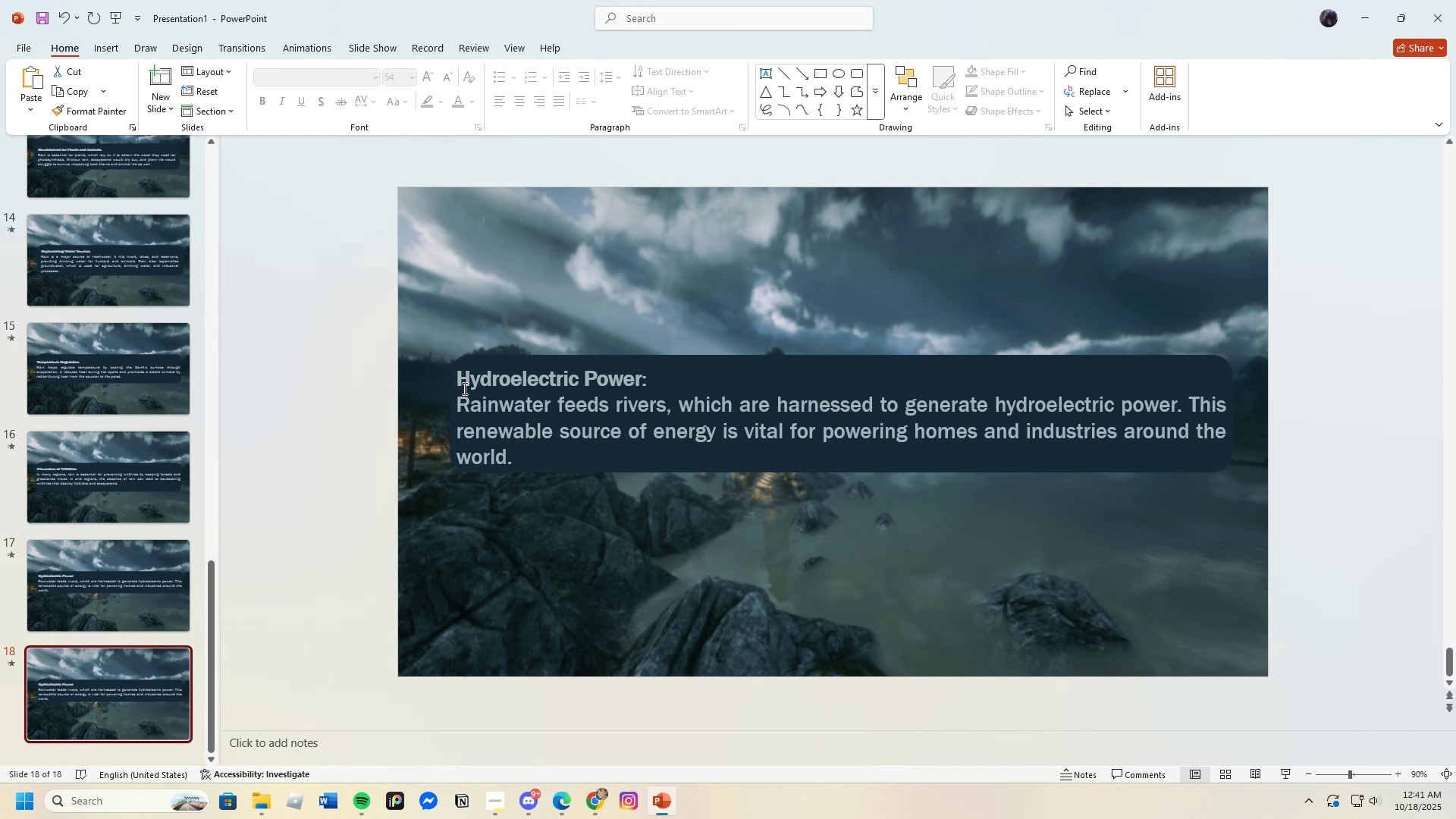 
left_click([463, 388])
 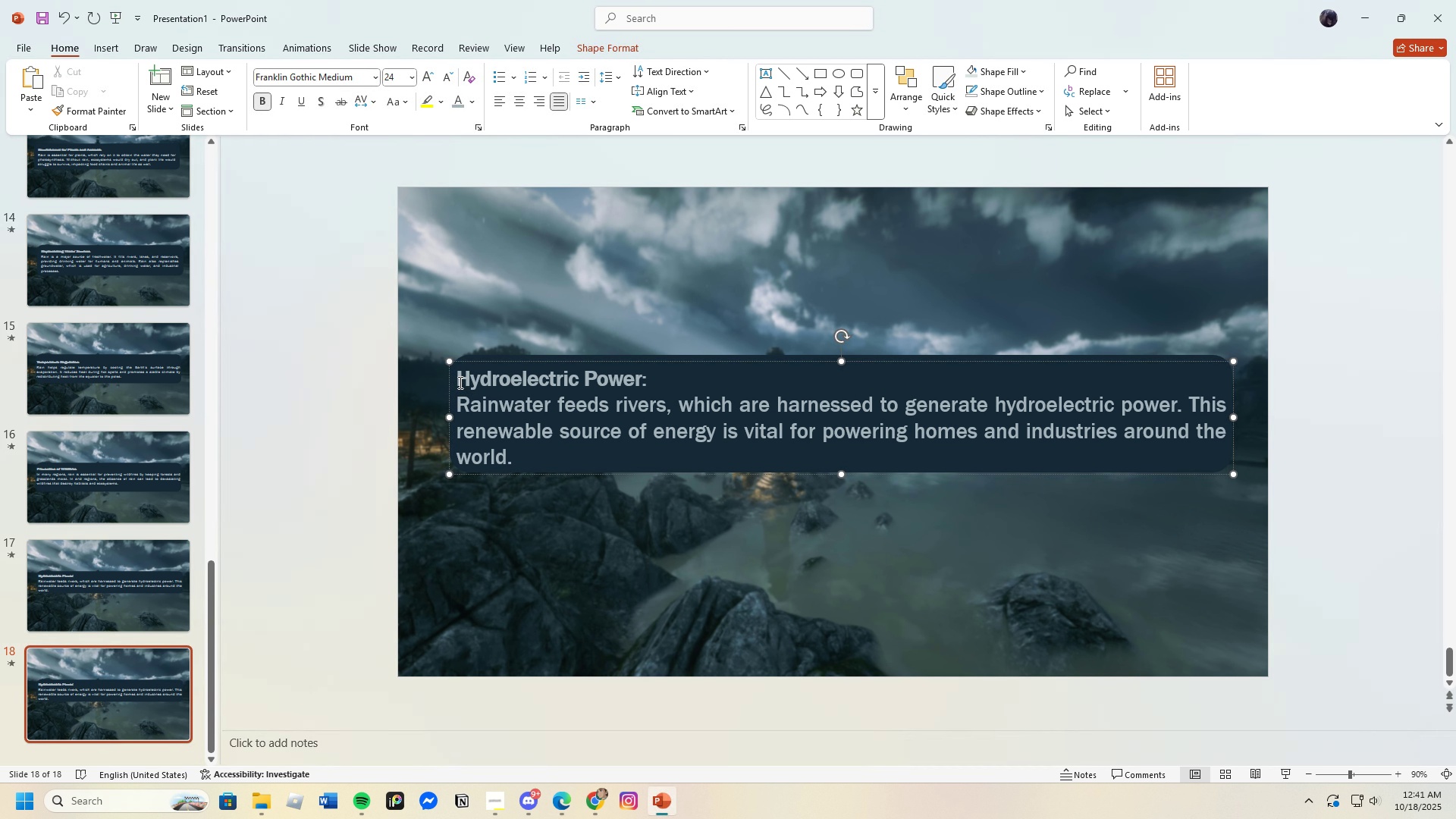 
left_click_drag(start_coordinate=[459, 382], to_coordinate=[605, 469])
 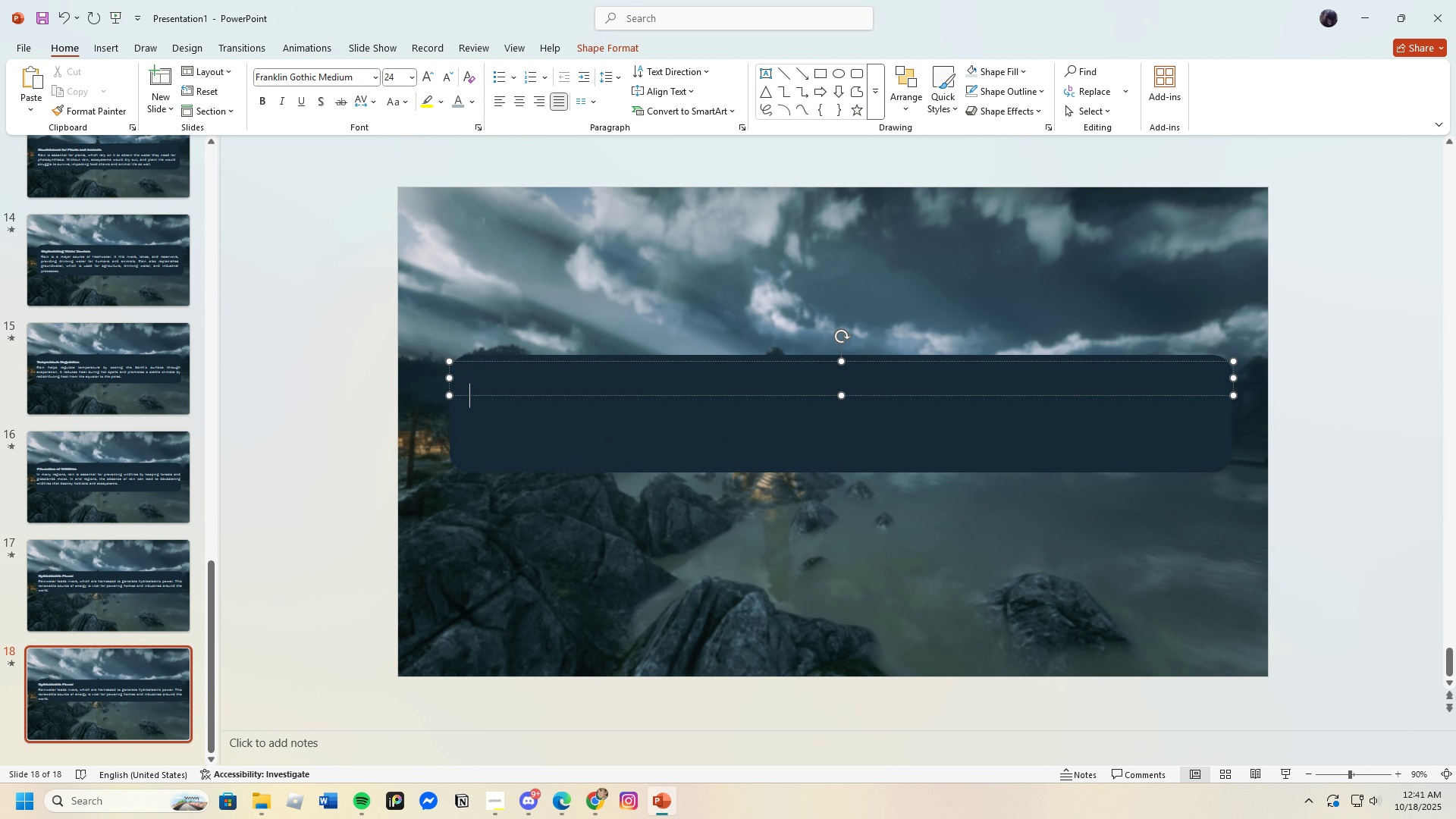 
key(Backspace)
 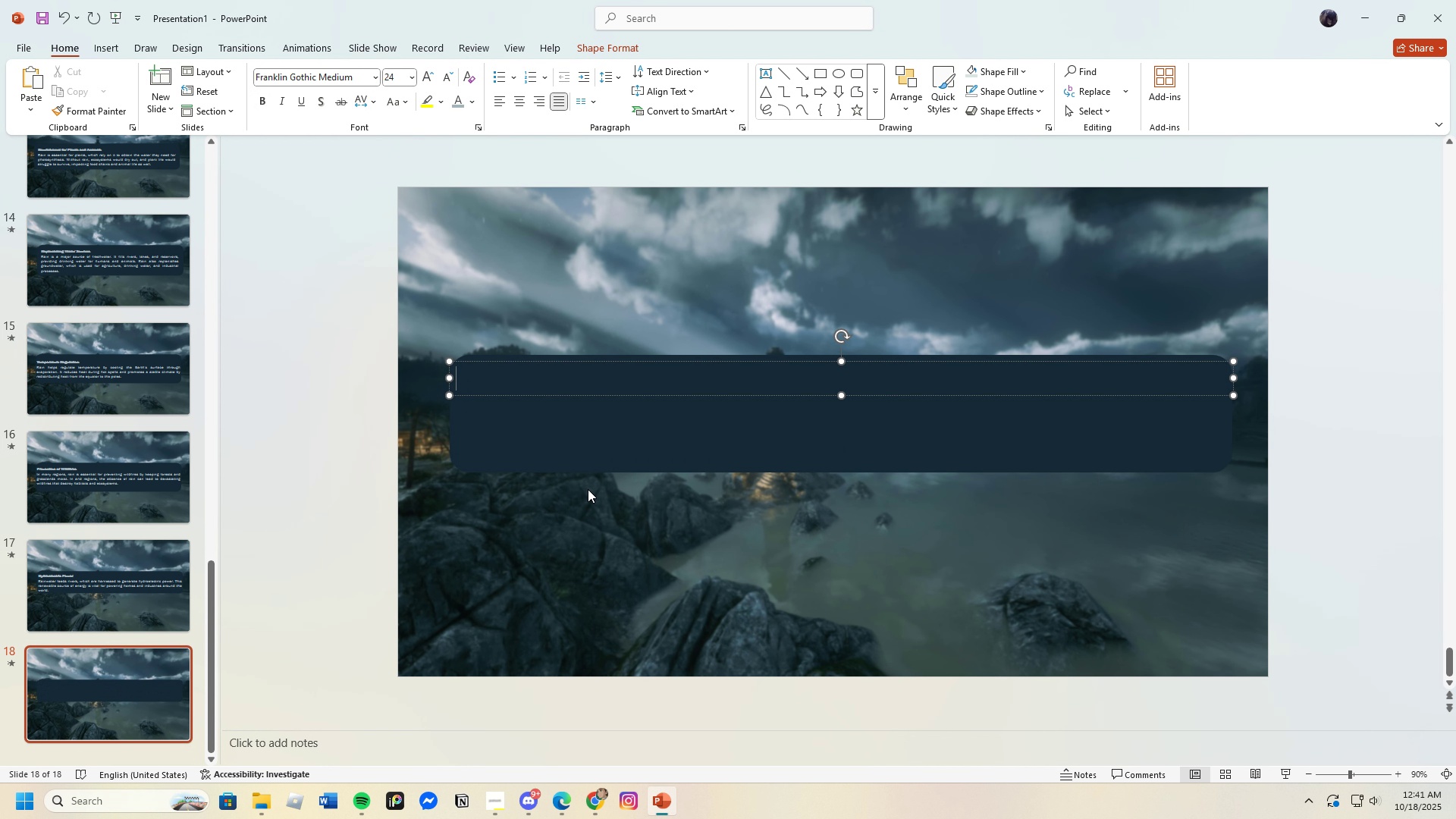 
key(Control+ControlLeft)
 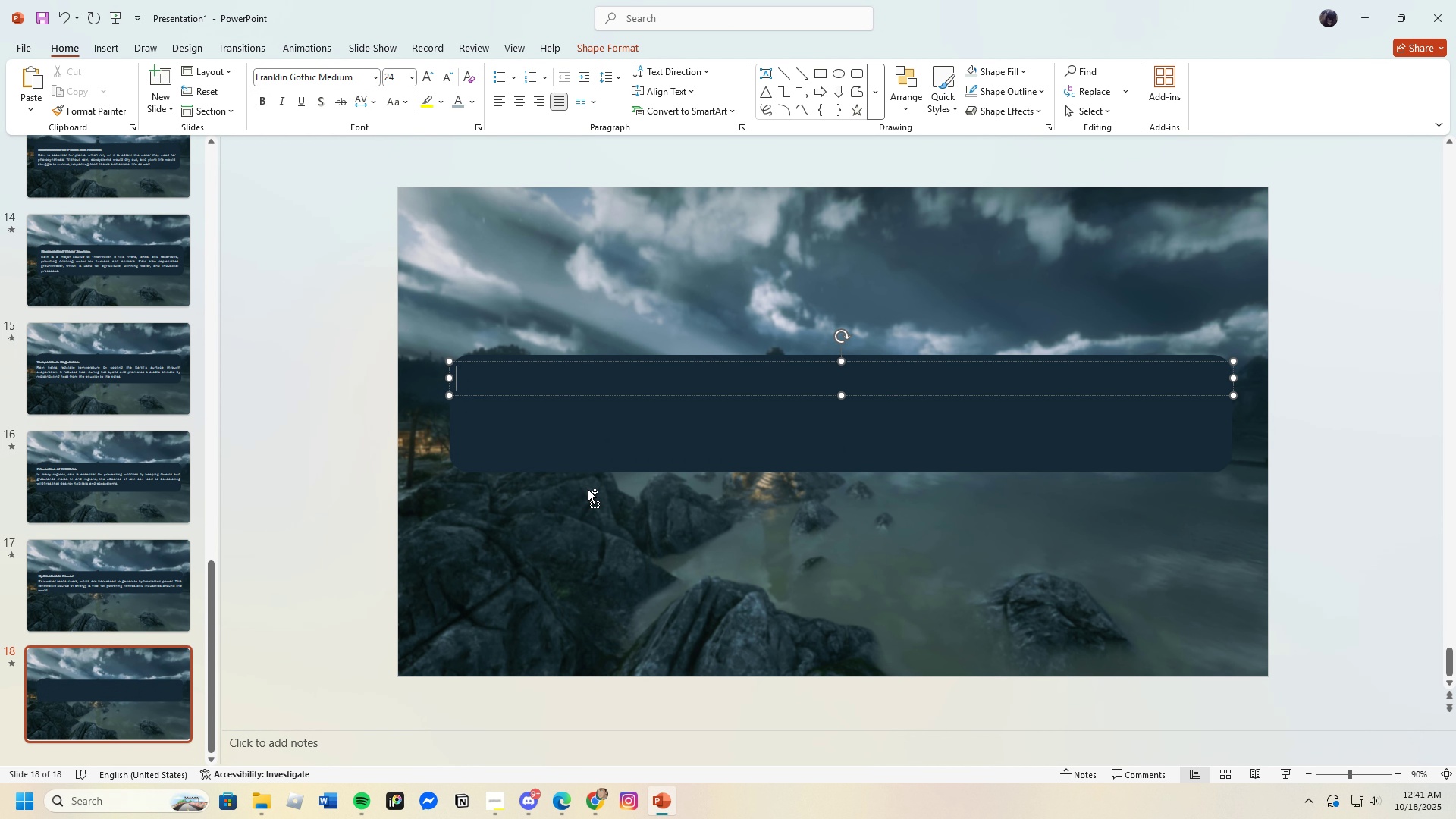 
key(Control+V)
 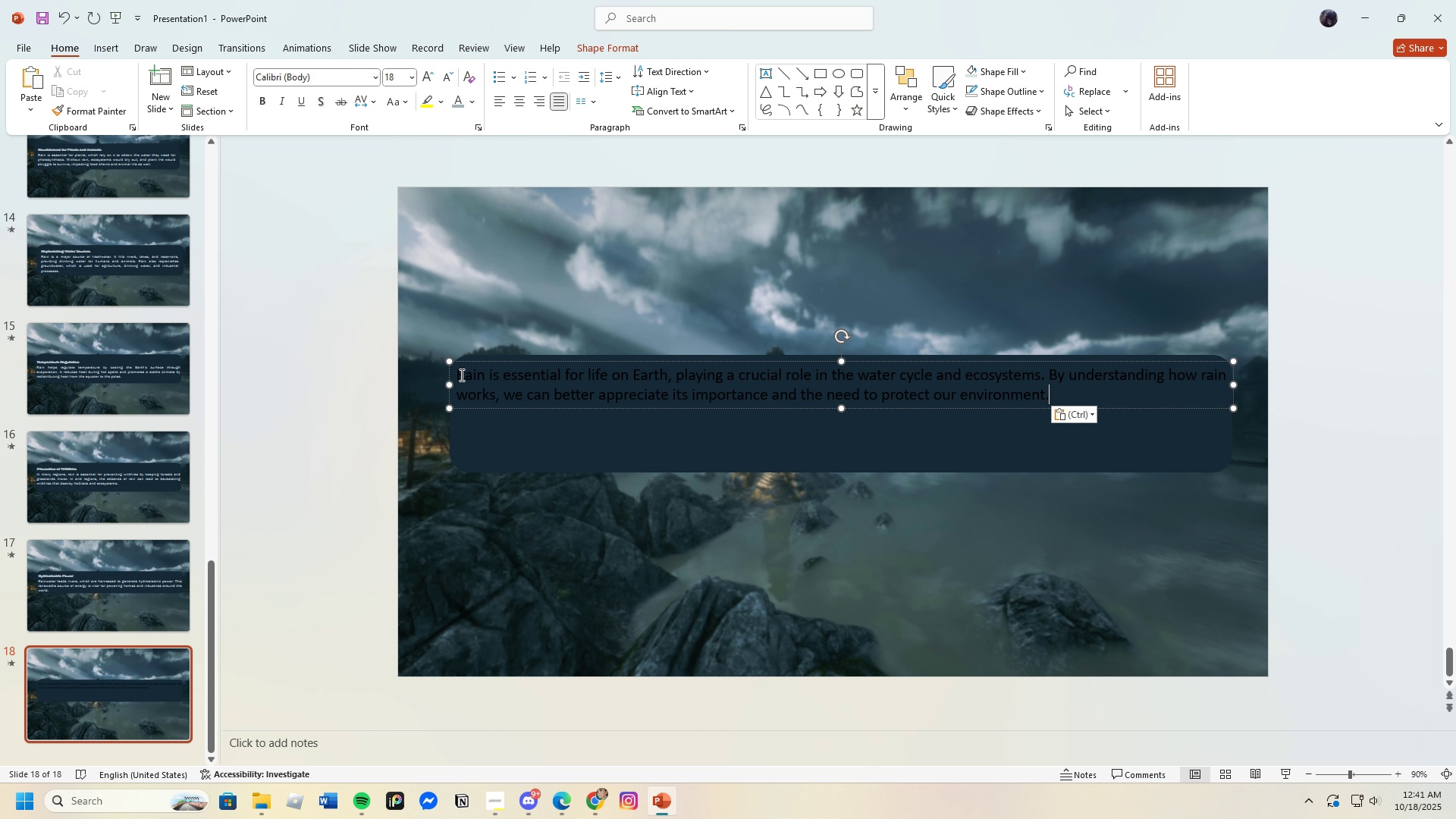 
left_click_drag(start_coordinate=[457, 375], to_coordinate=[1192, 403])
 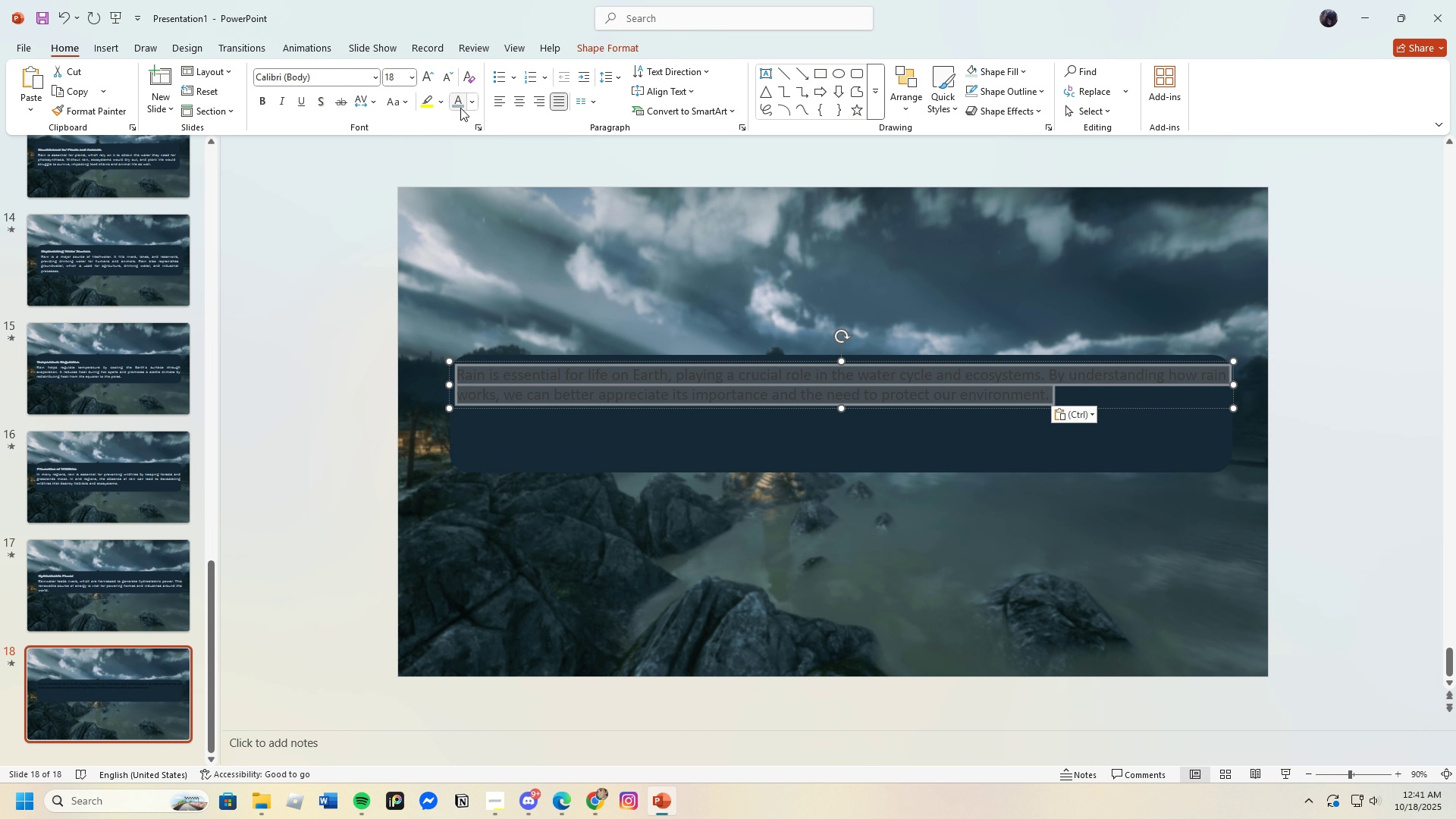 
left_click([460, 103])
 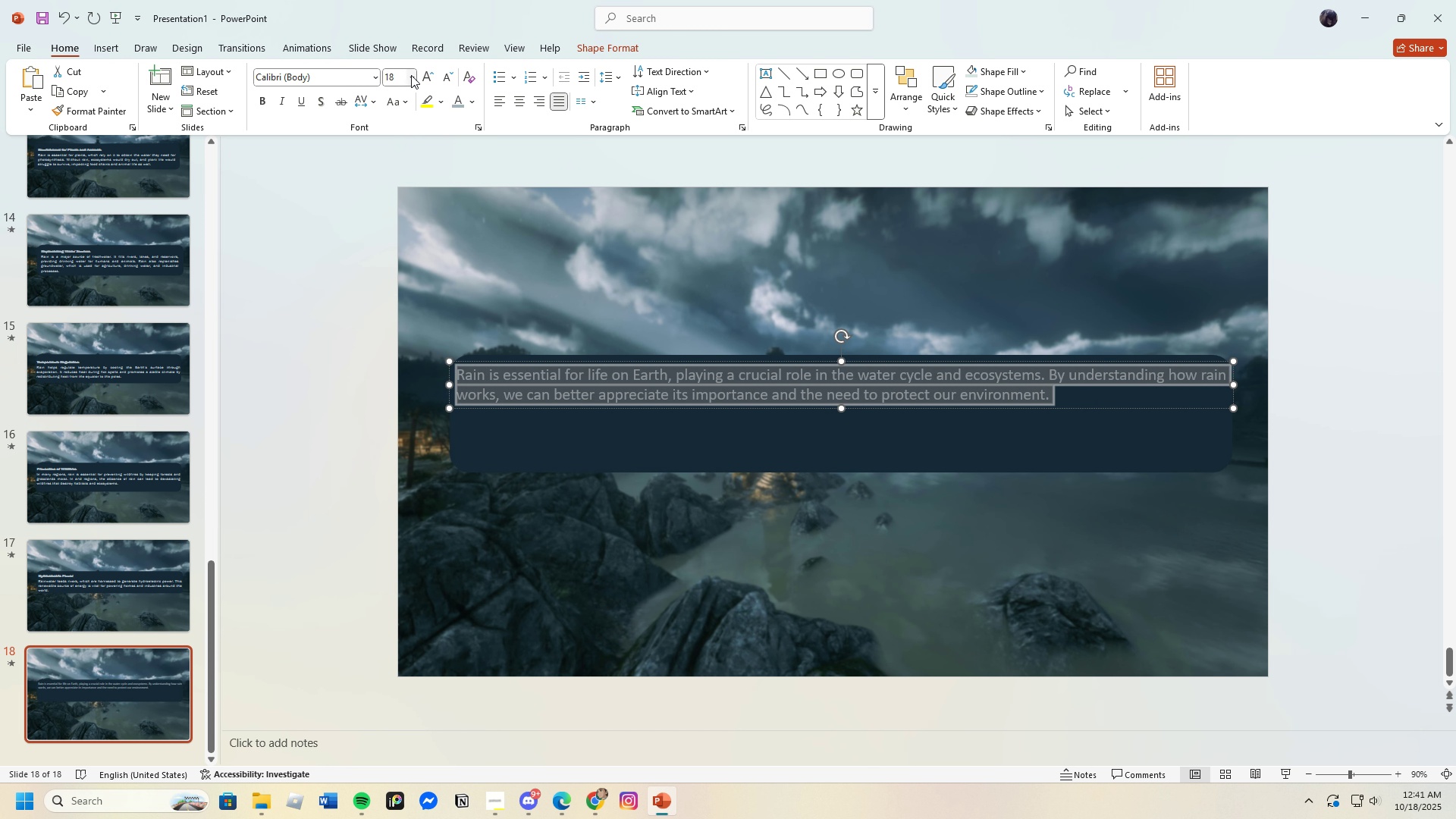 
left_click([412, 75])
 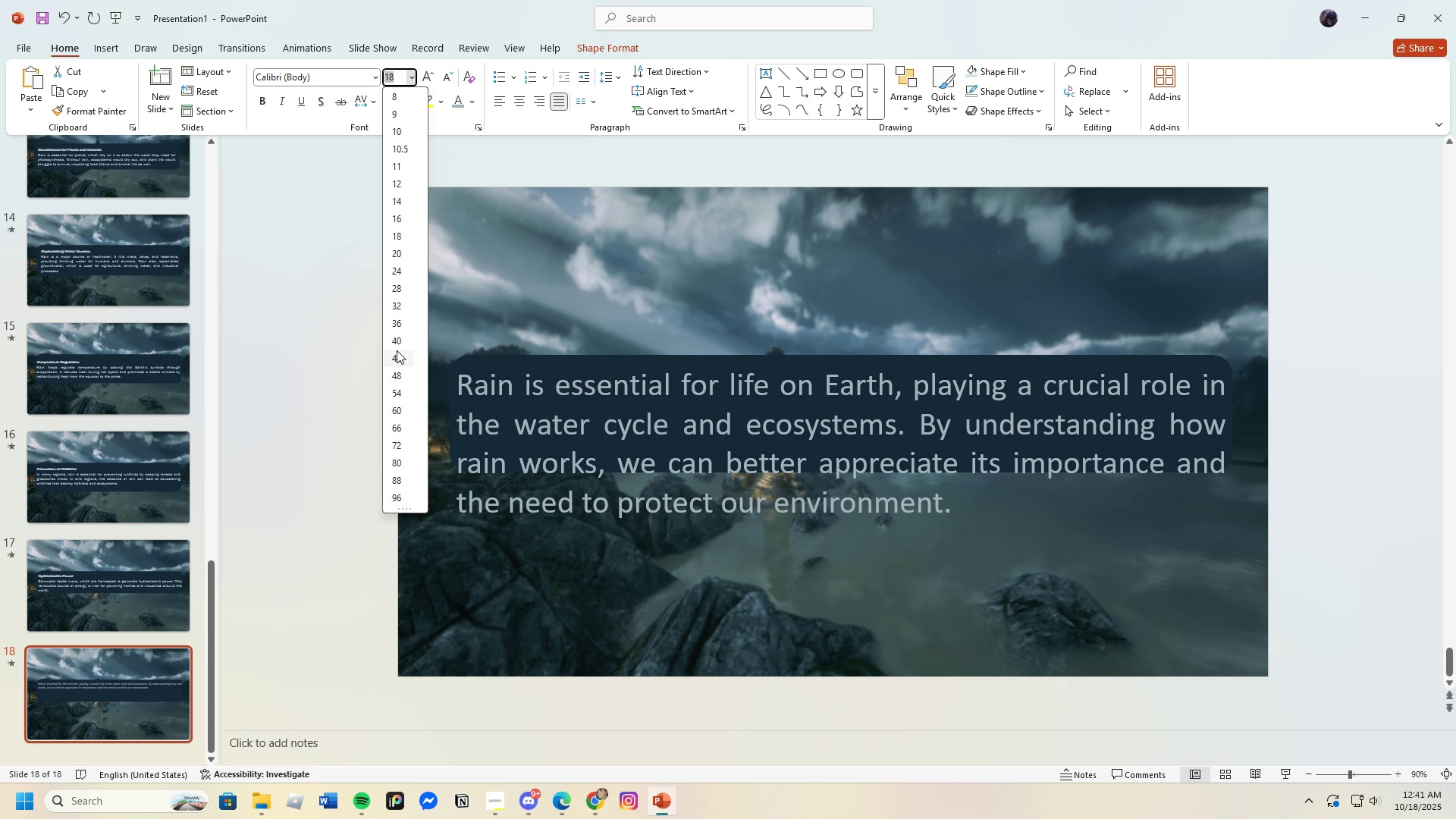 
left_click([397, 350])
 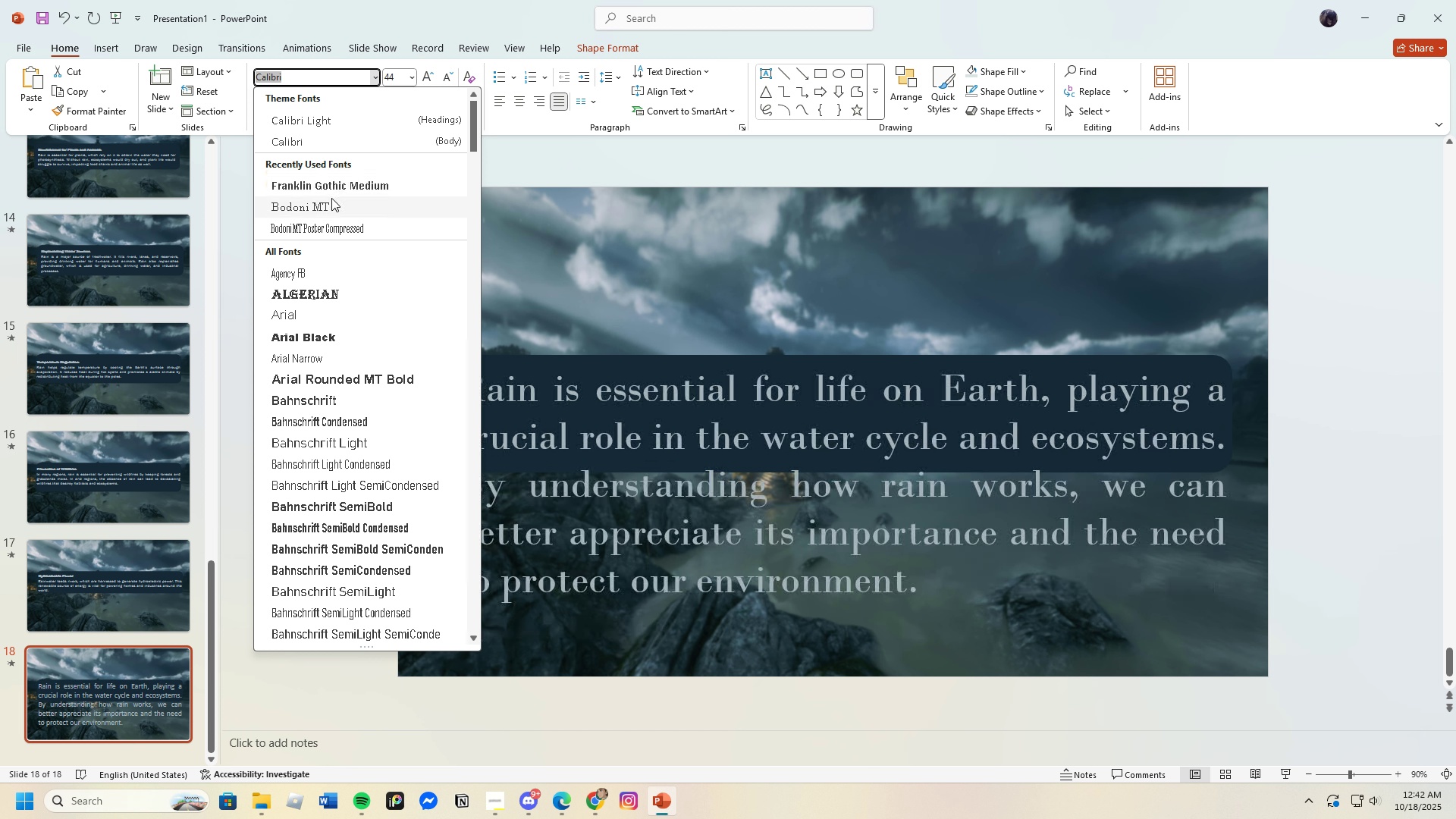 
left_click([331, 198])
 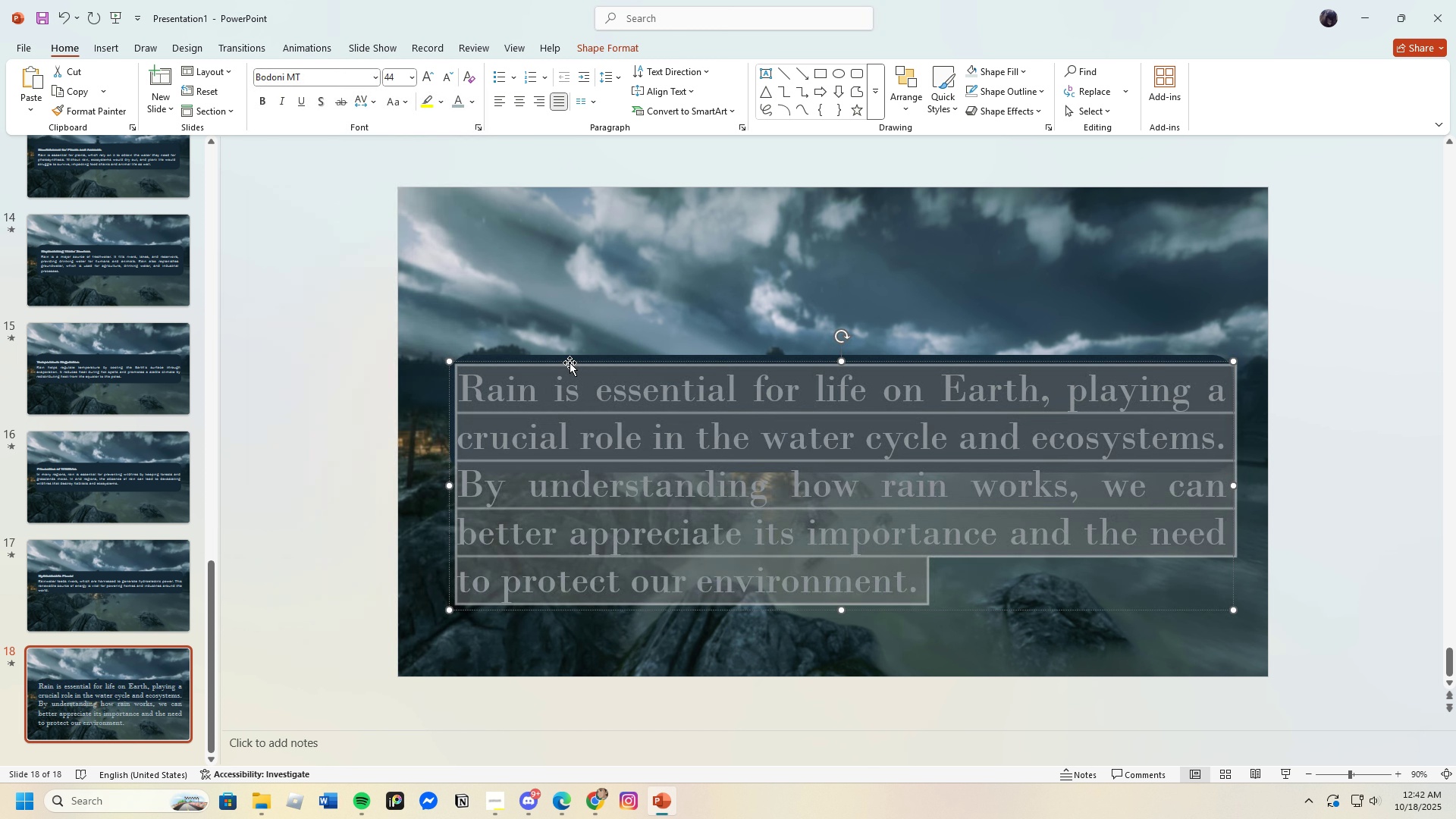 
left_click([570, 362])
 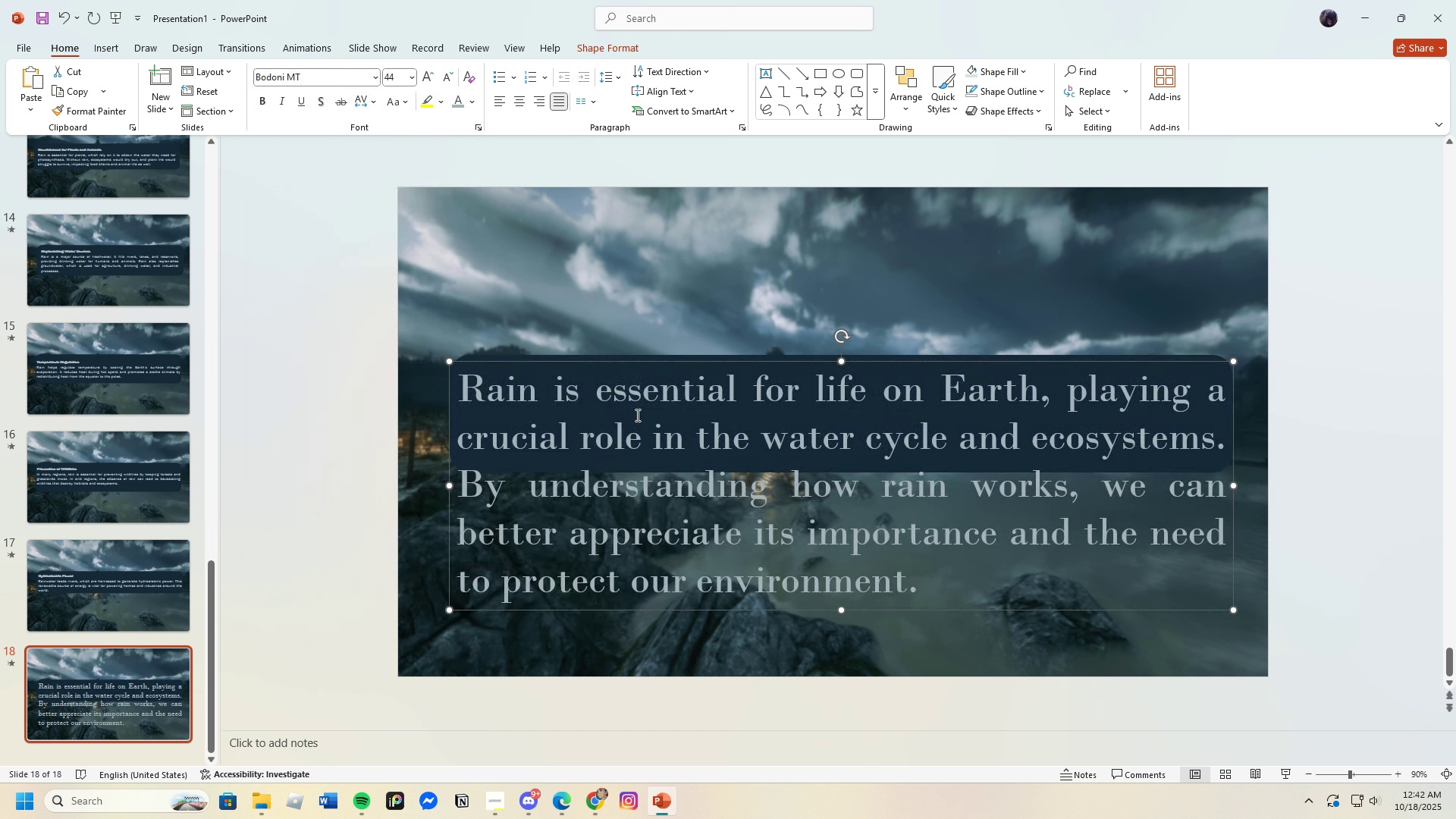 
left_click_drag(start_coordinate=[636, 415], to_coordinate=[626, 363])
 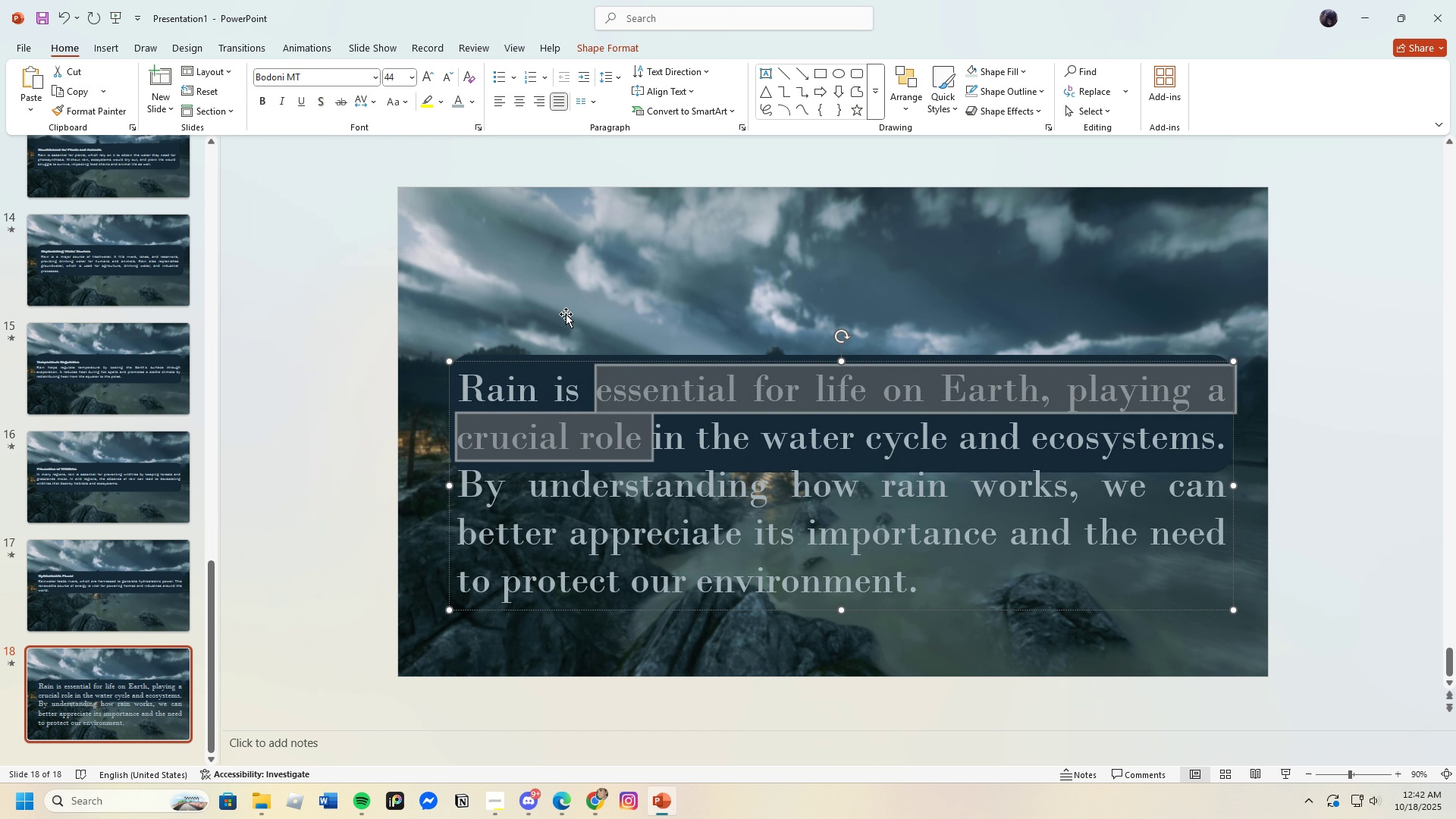 
left_click([566, 314])
 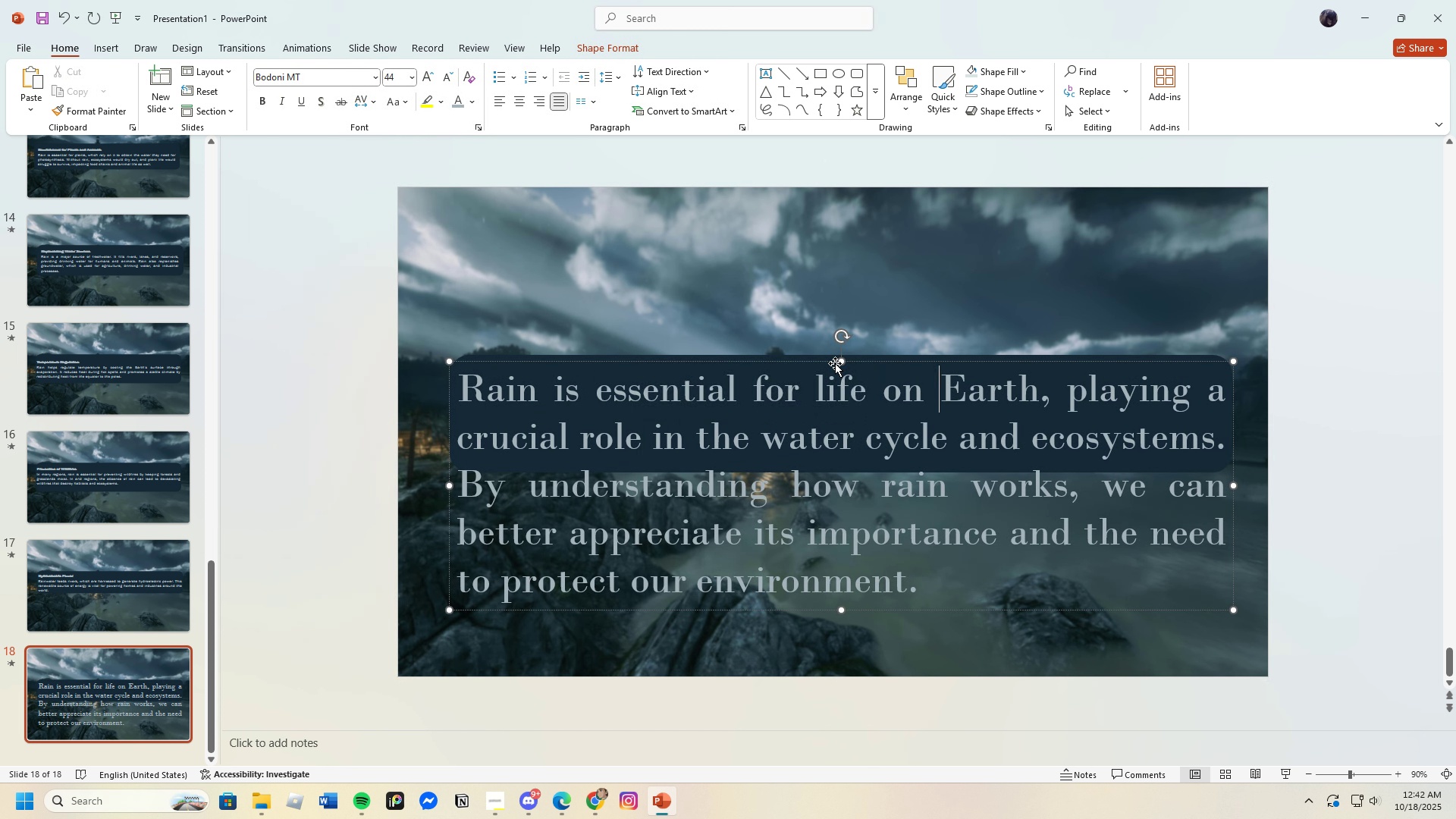 
left_click_drag(start_coordinate=[836, 363], to_coordinate=[838, 380])
 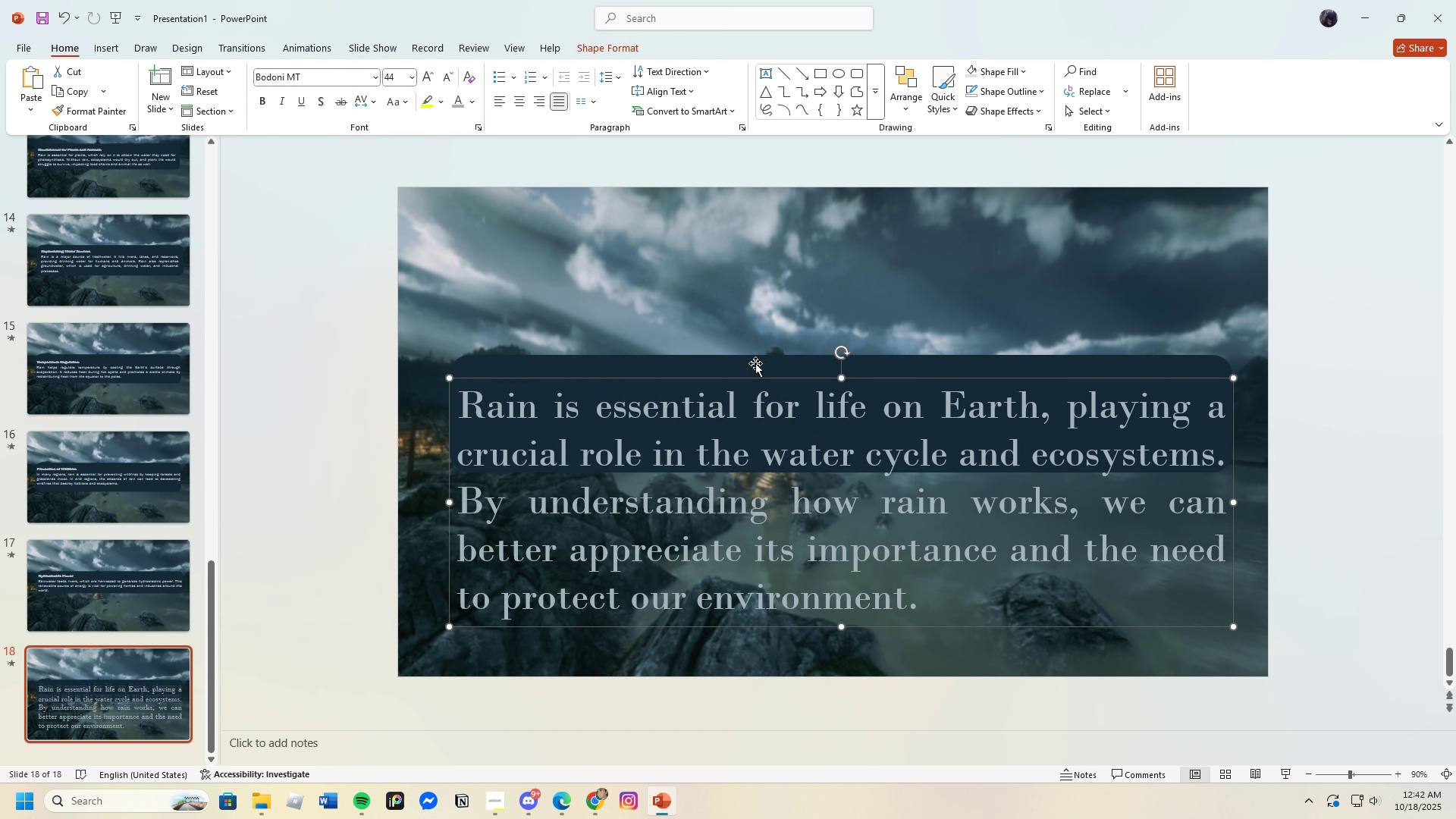 
left_click([755, 365])
 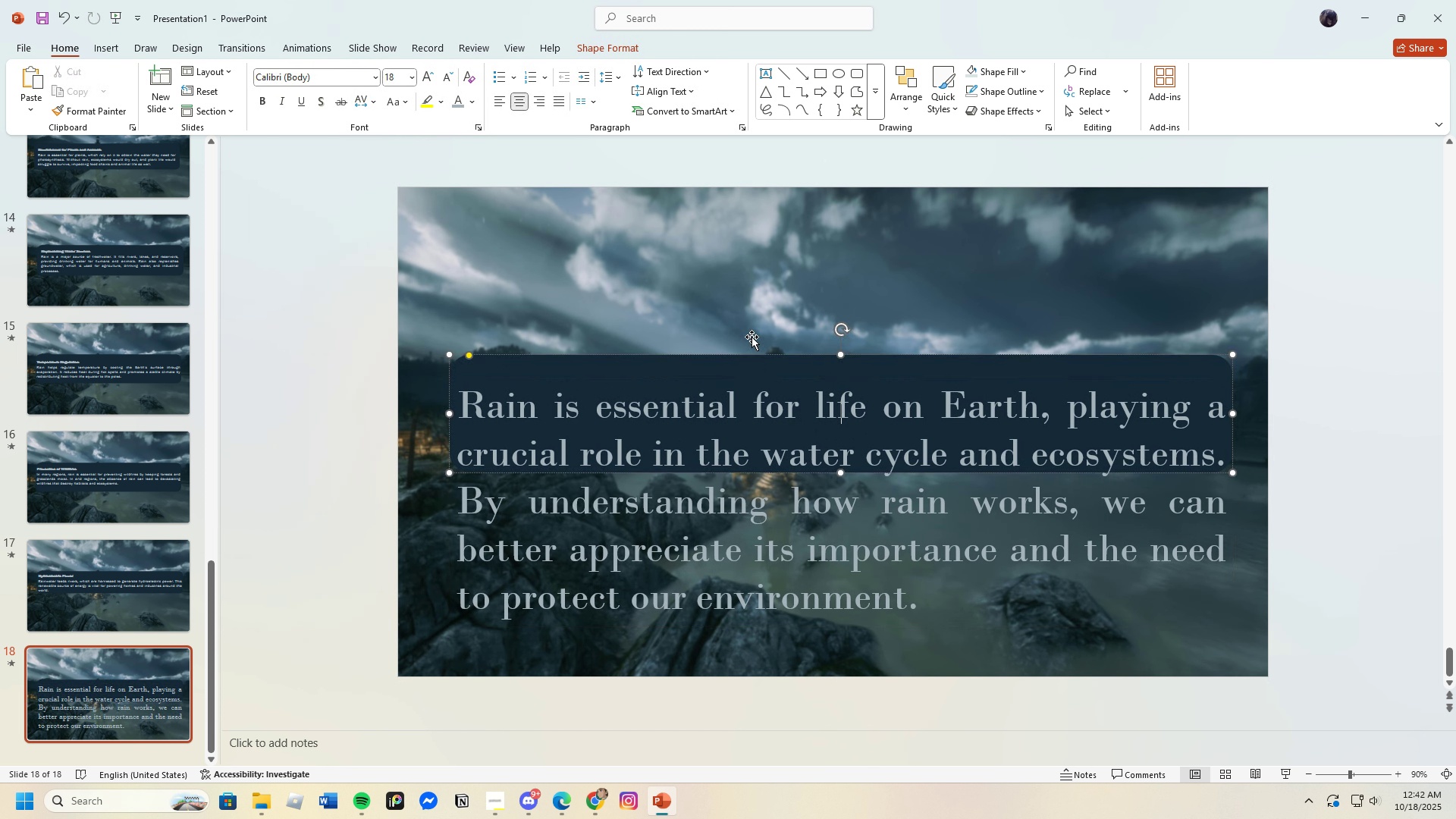 
left_click_drag(start_coordinate=[755, 365], to_coordinate=[743, 294])
 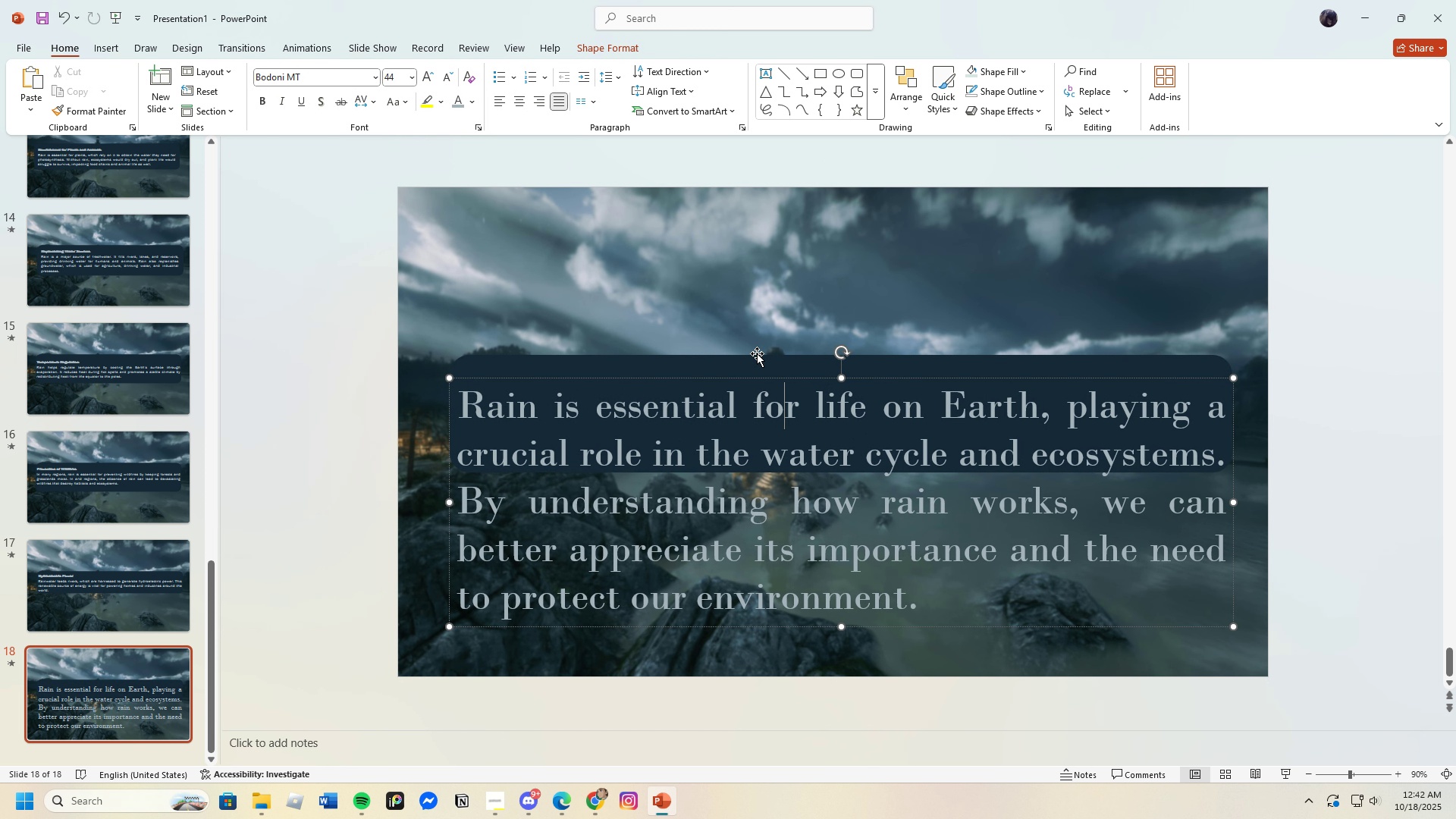 
left_click([753, 362])
 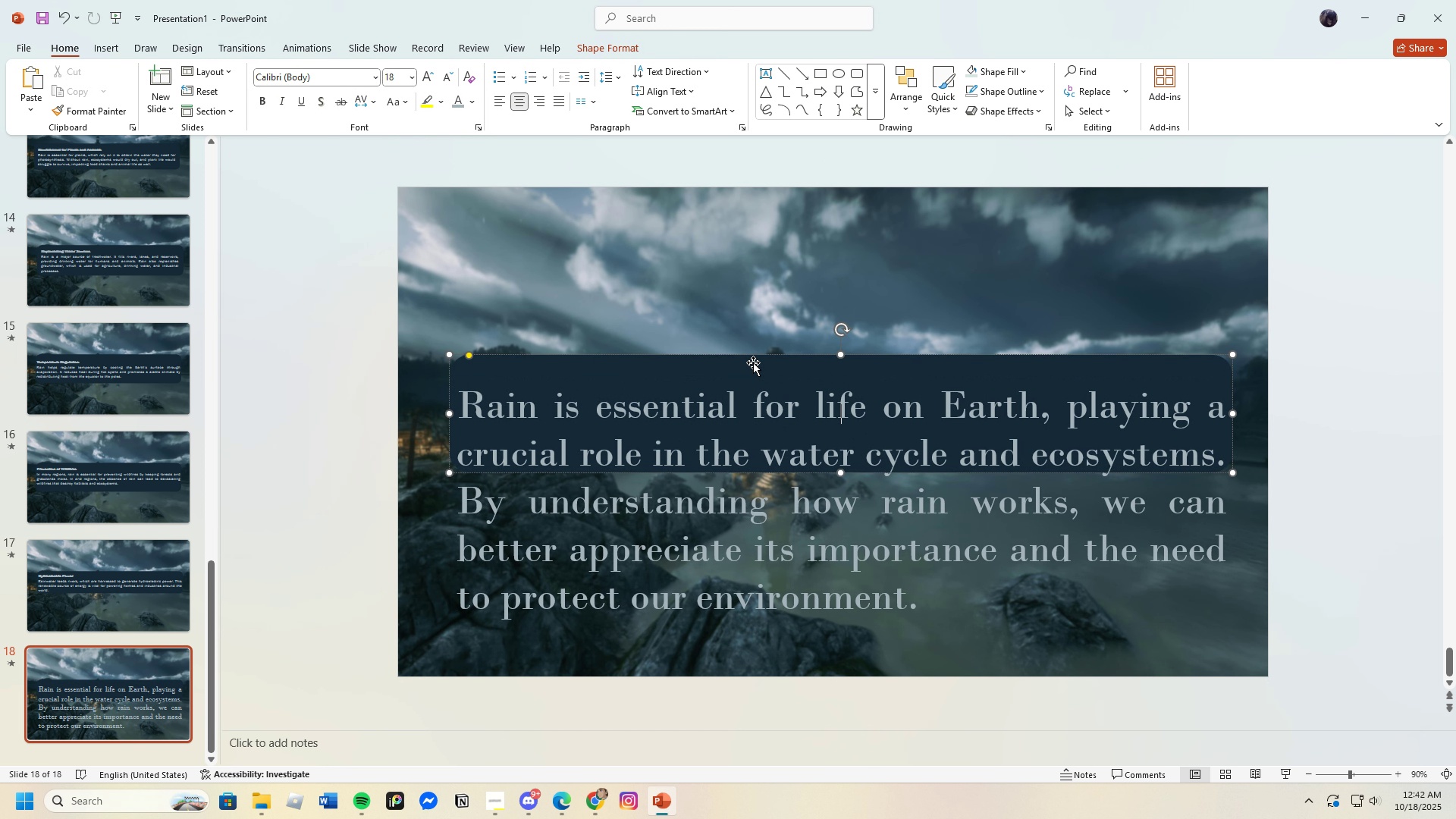 
left_click_drag(start_coordinate=[753, 362], to_coordinate=[743, 315])
 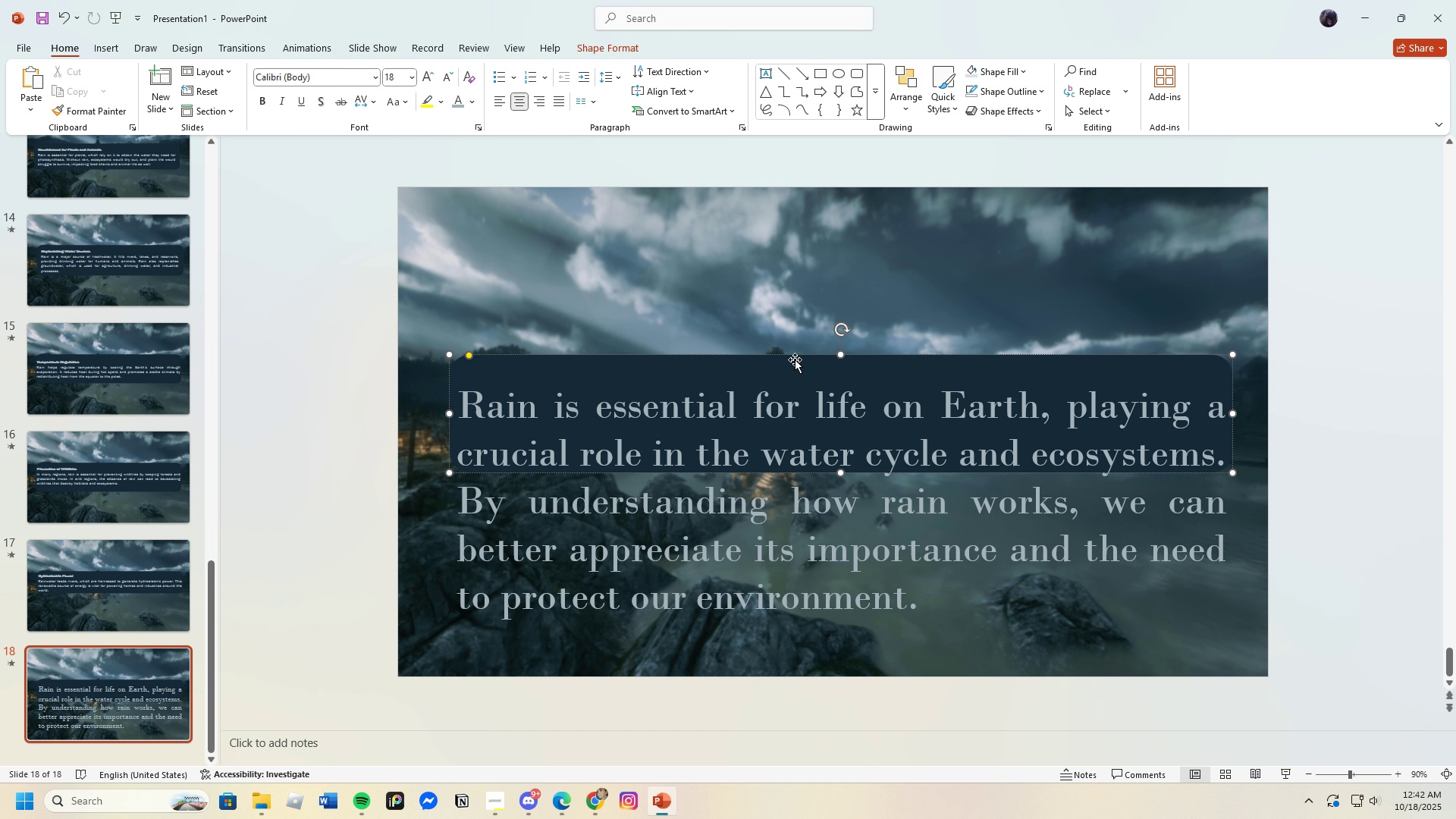 
left_click_drag(start_coordinate=[795, 359], to_coordinate=[795, 275])
 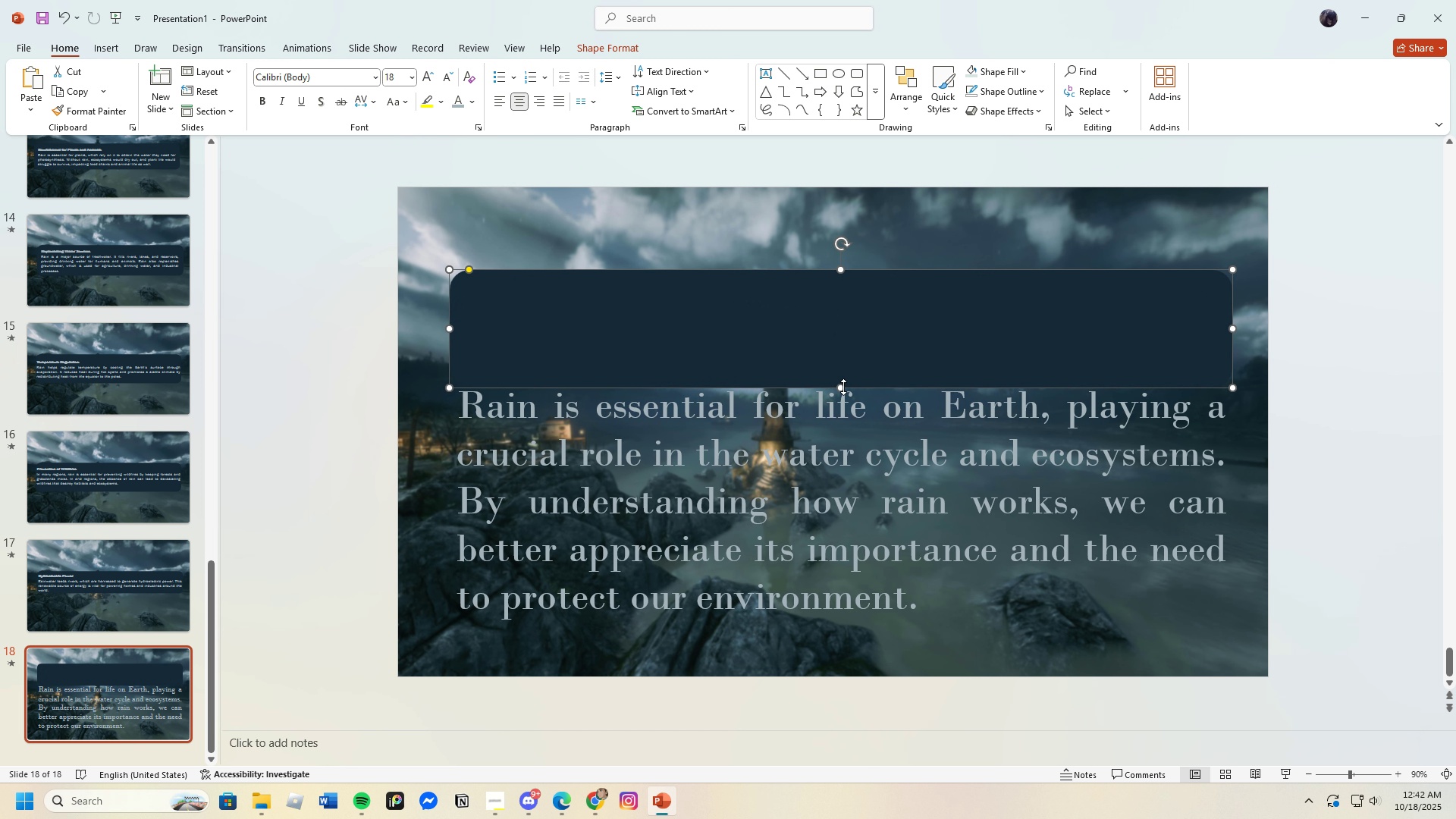 
left_click_drag(start_coordinate=[841, 387], to_coordinate=[804, 633])
 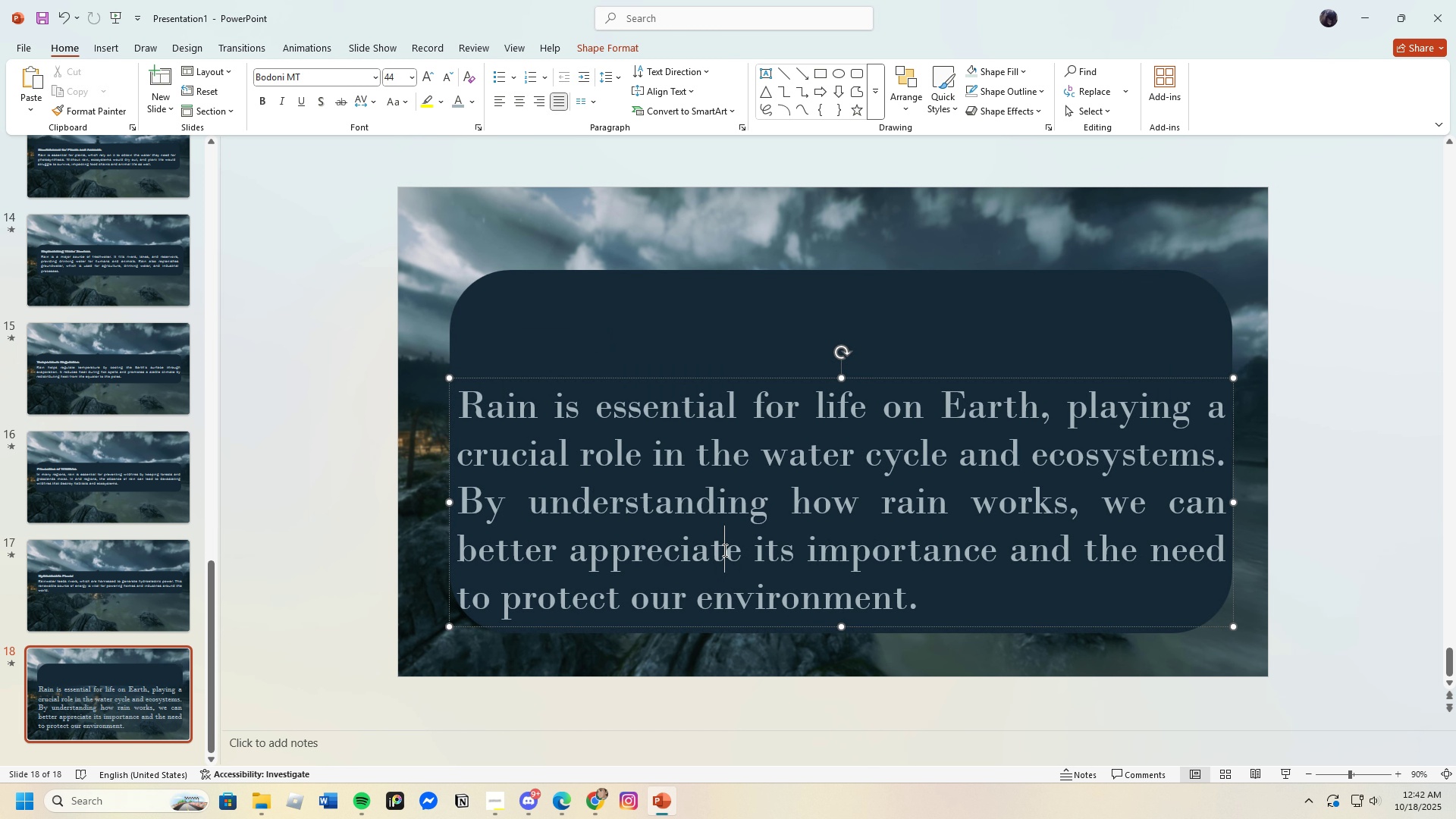 
left_click([723, 550])
 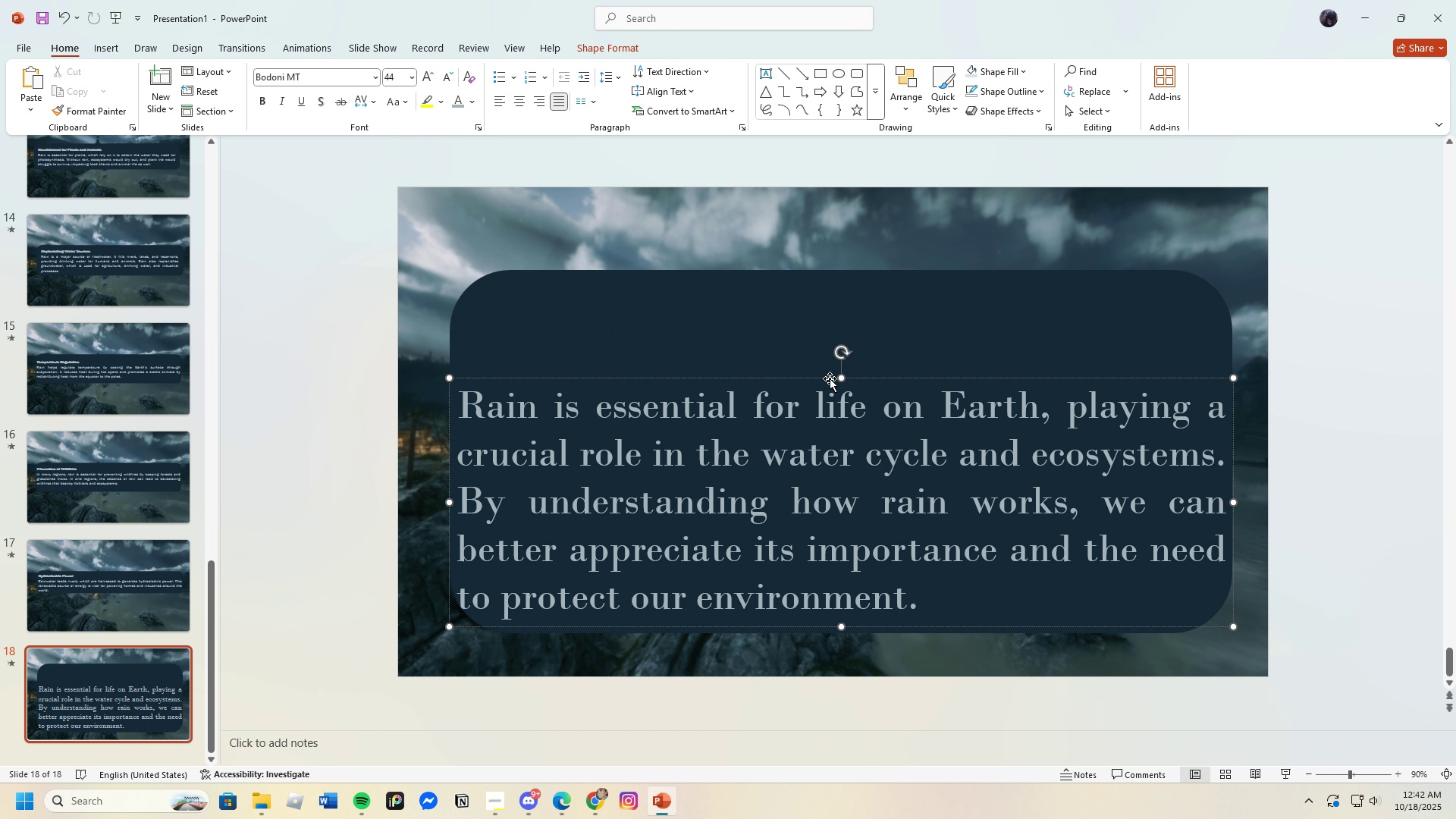 
left_click_drag(start_coordinate=[830, 378], to_coordinate=[832, 313])
 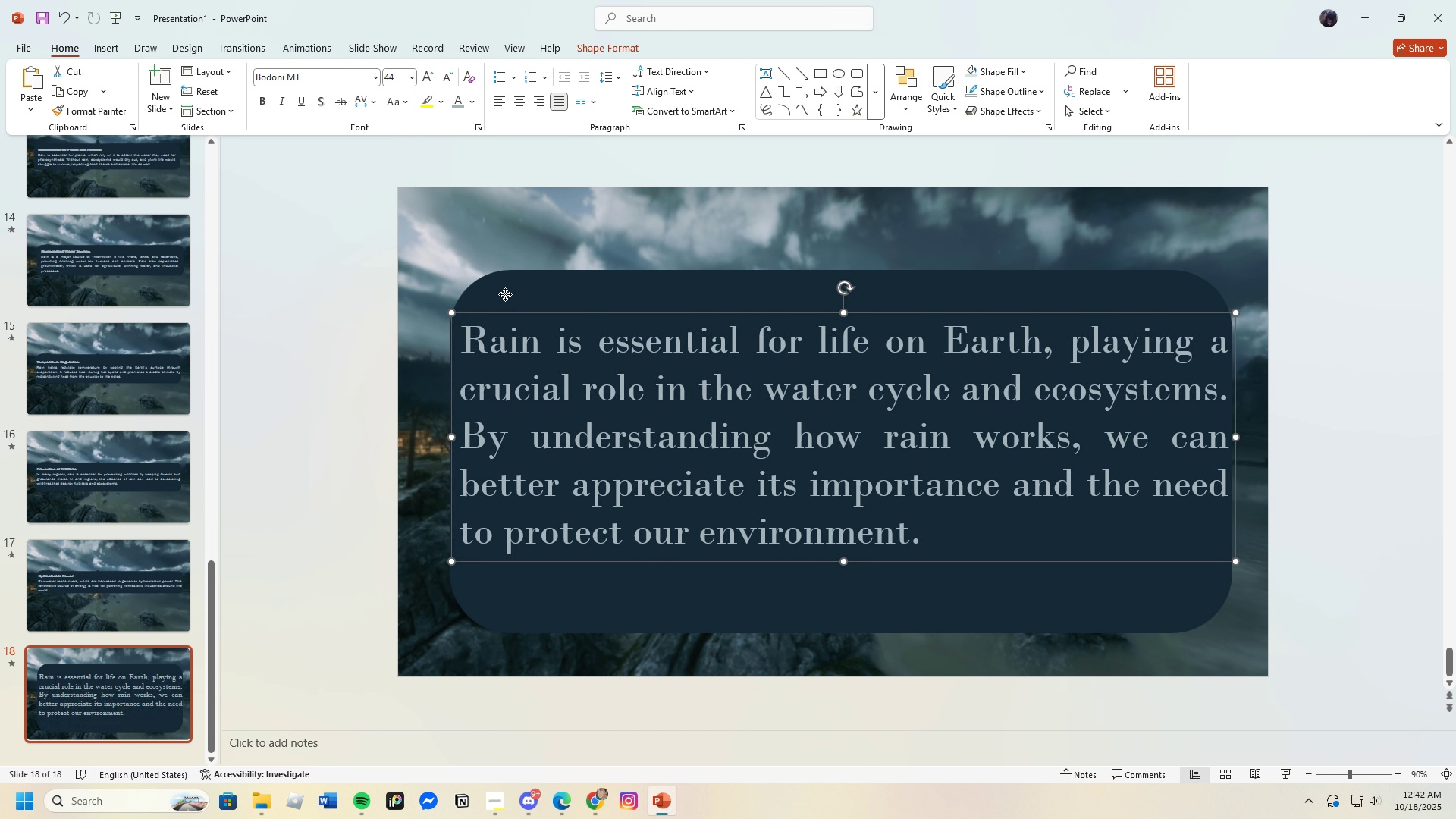 
left_click([505, 294])
 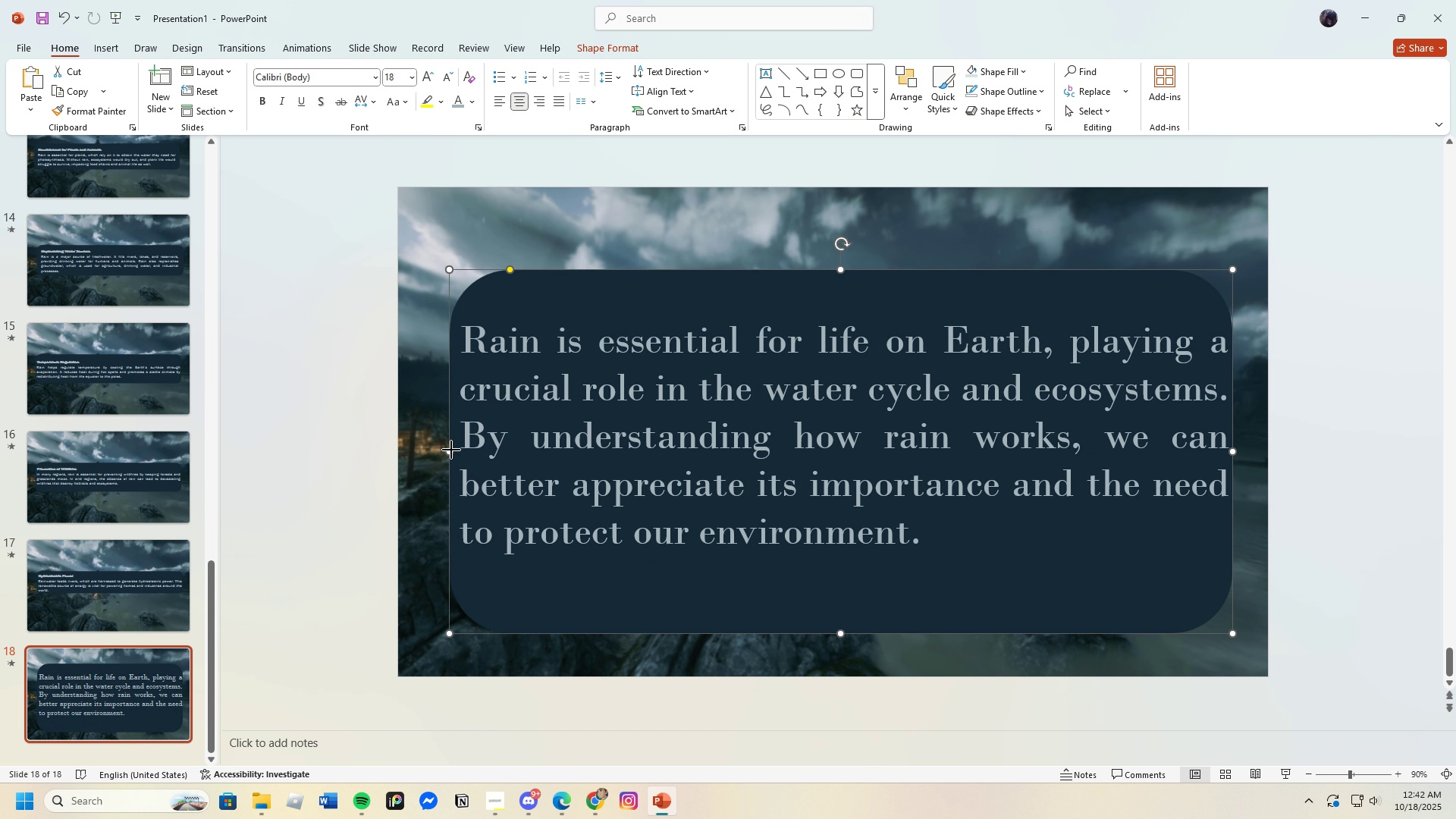 
left_click_drag(start_coordinate=[453, 450], to_coordinate=[434, 450])
 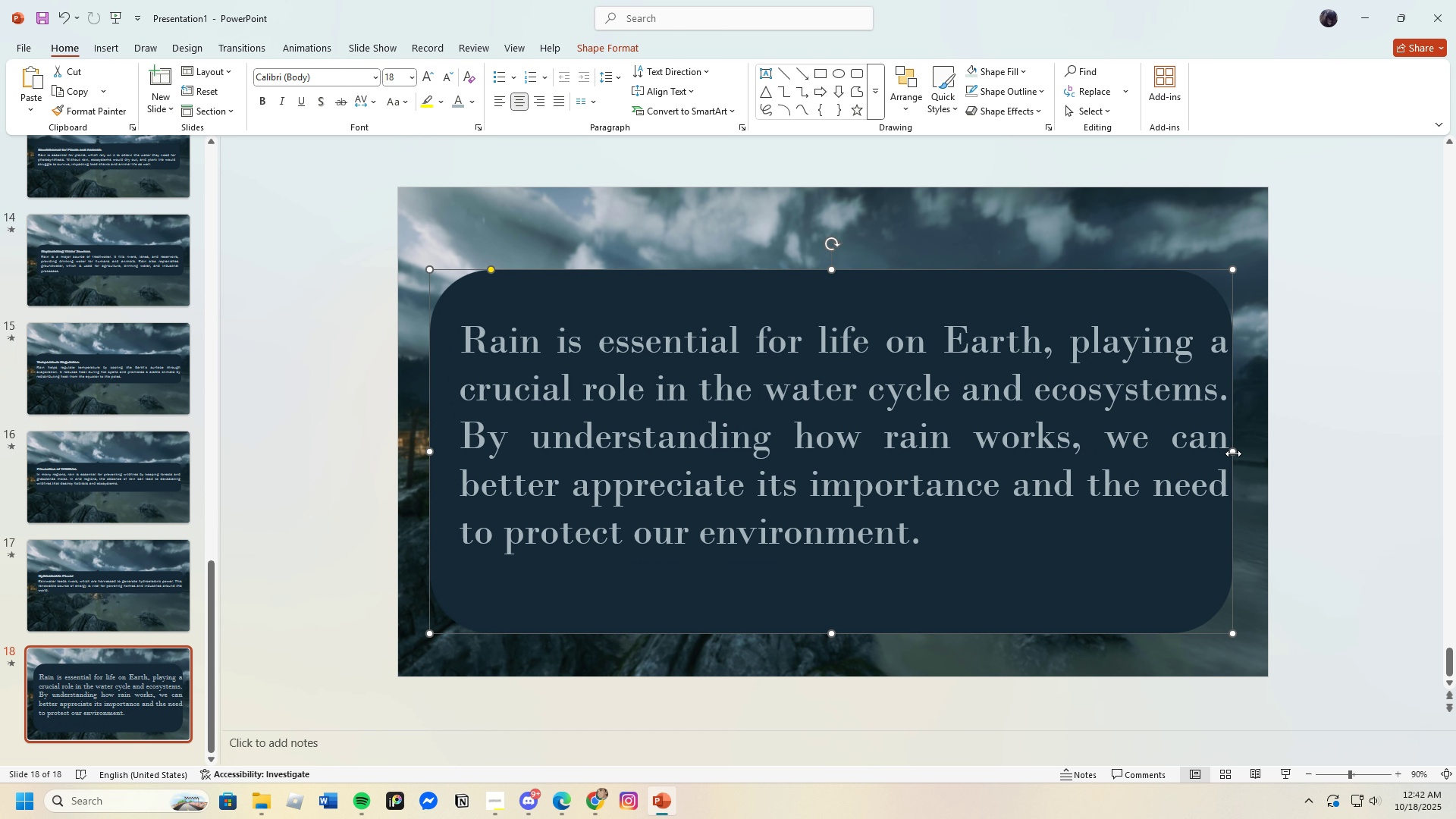 
left_click_drag(start_coordinate=[1233, 453], to_coordinate=[1242, 450])
 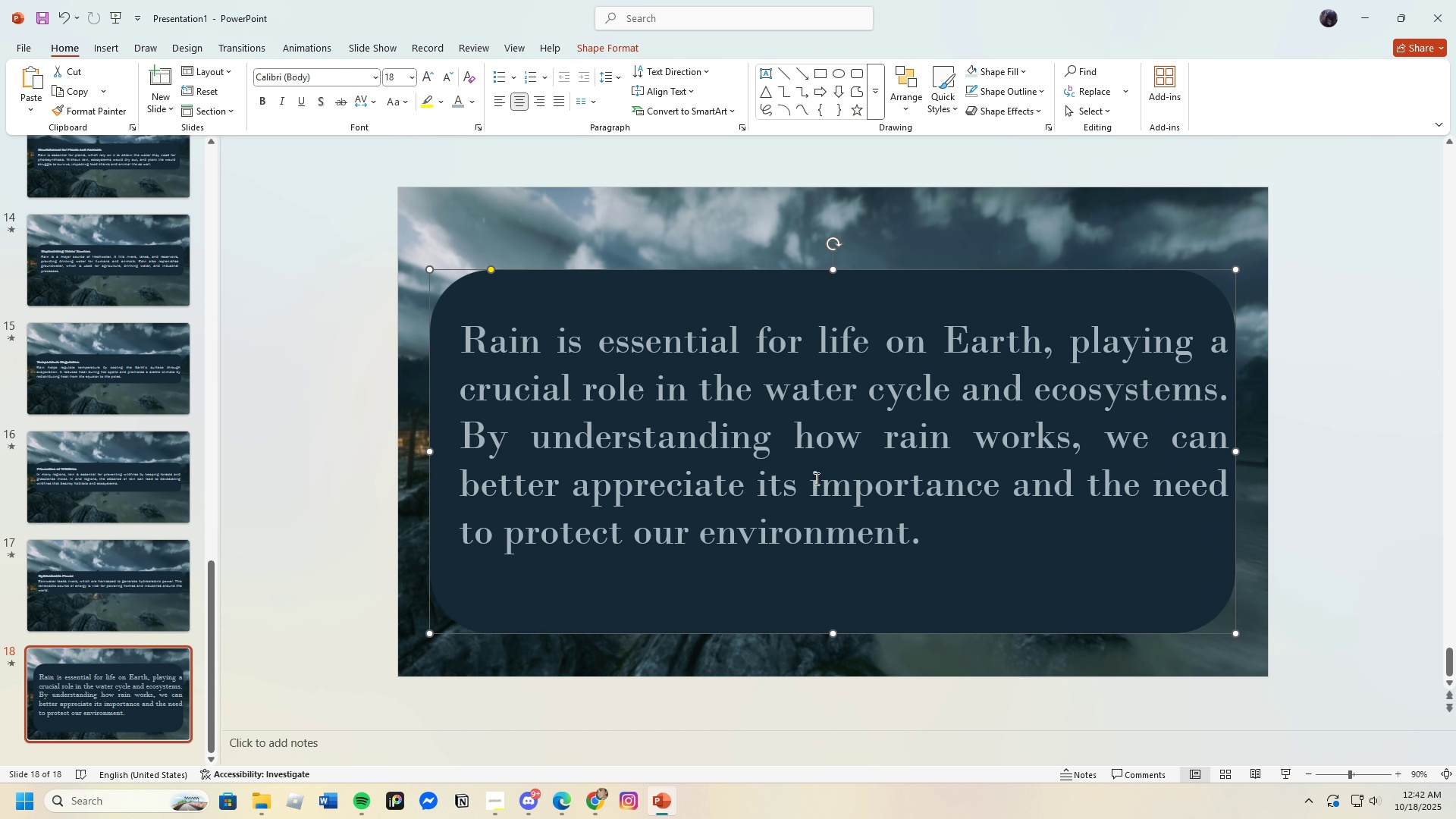 
left_click([815, 479])
 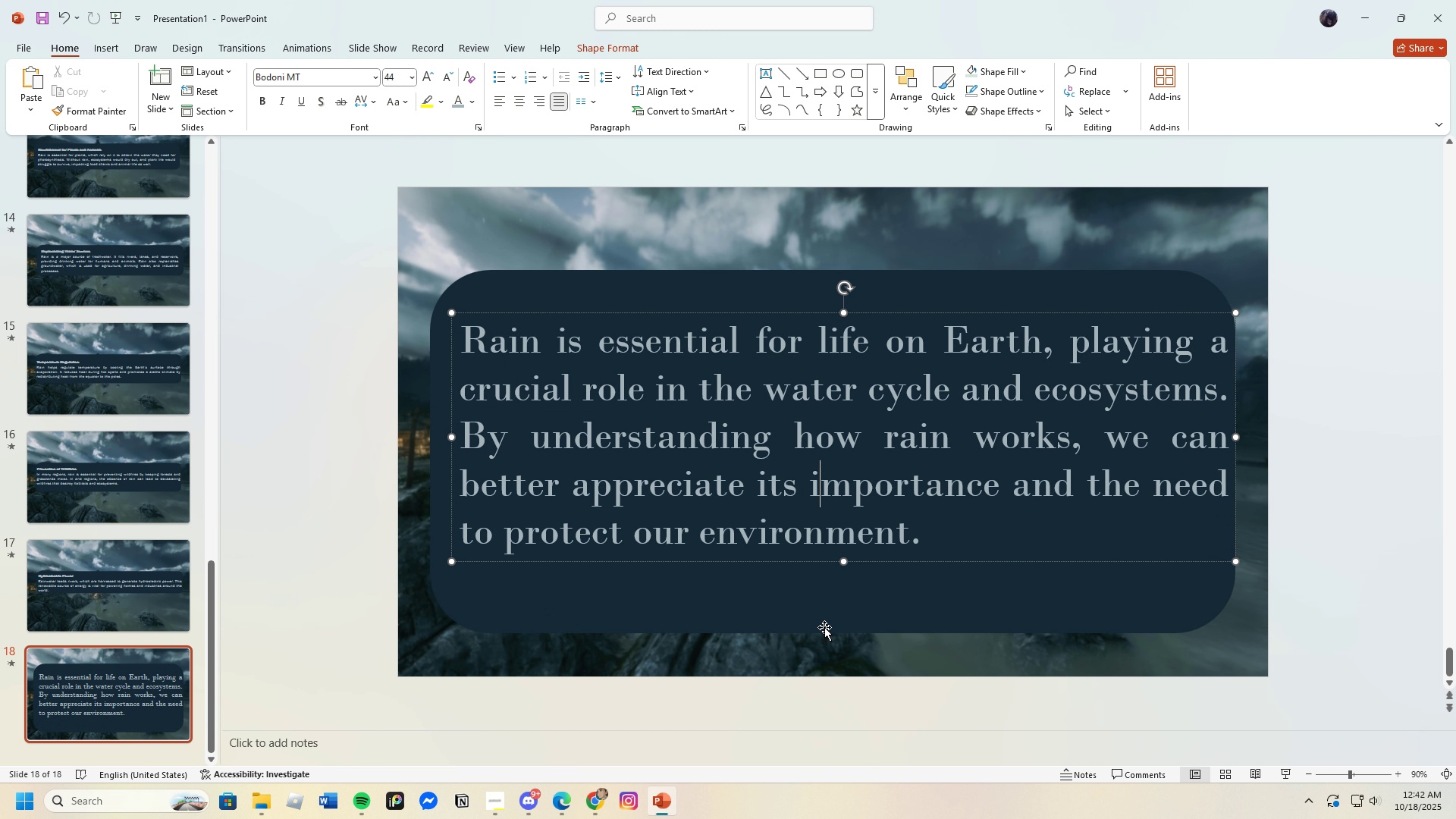 
left_click([824, 627])
 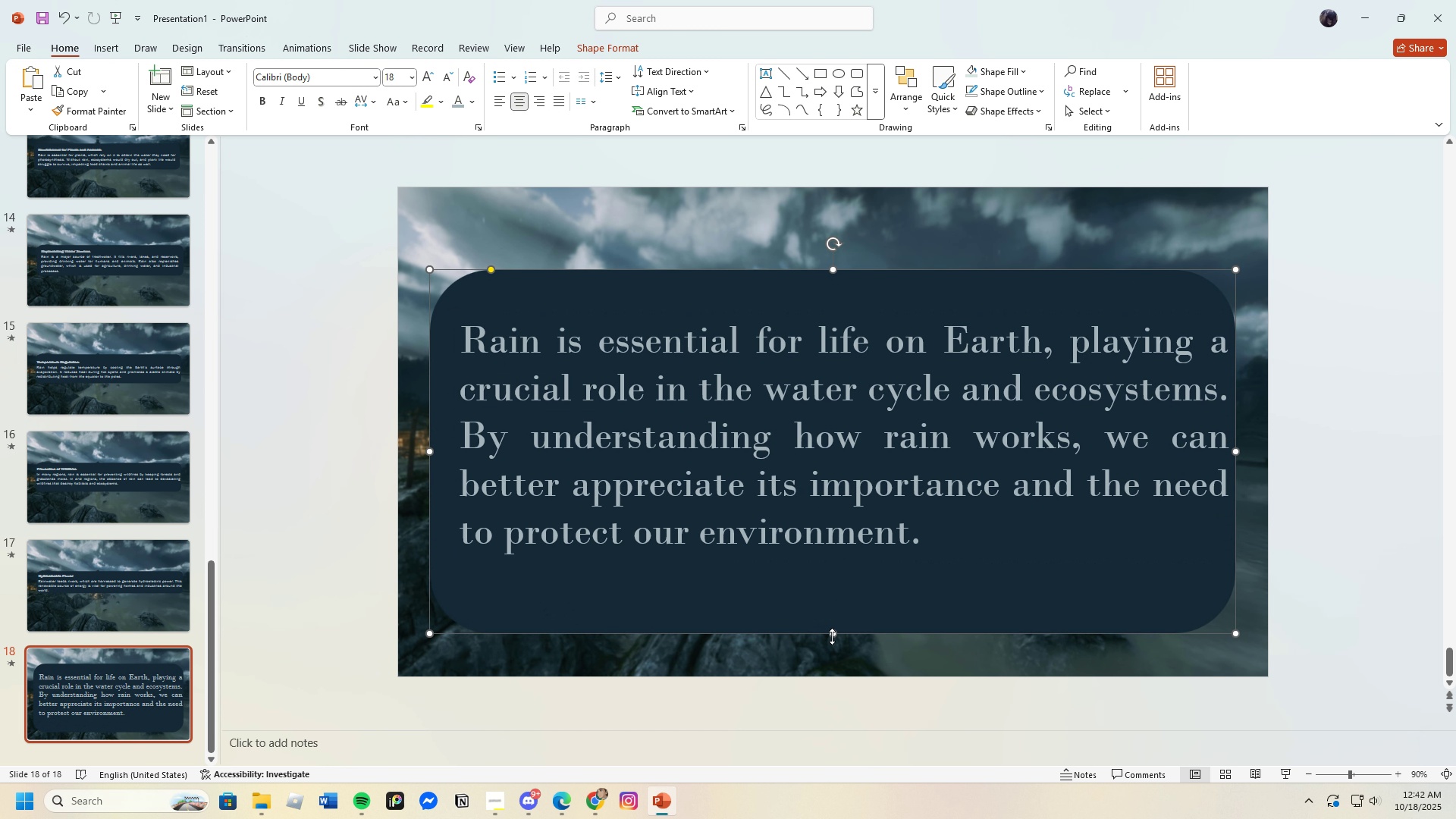 
left_click_drag(start_coordinate=[831, 635], to_coordinate=[835, 601])
 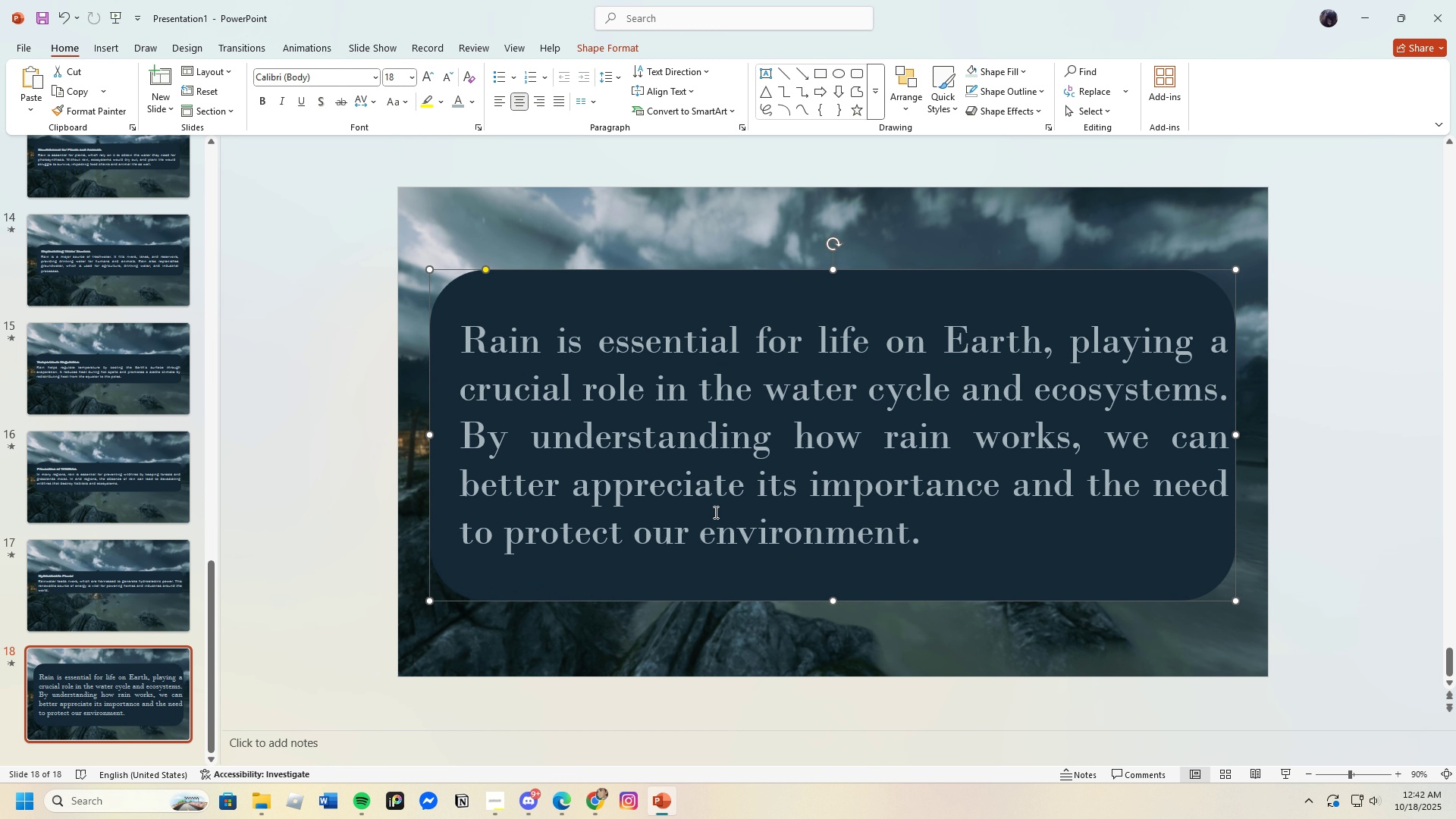 
left_click([714, 512])
 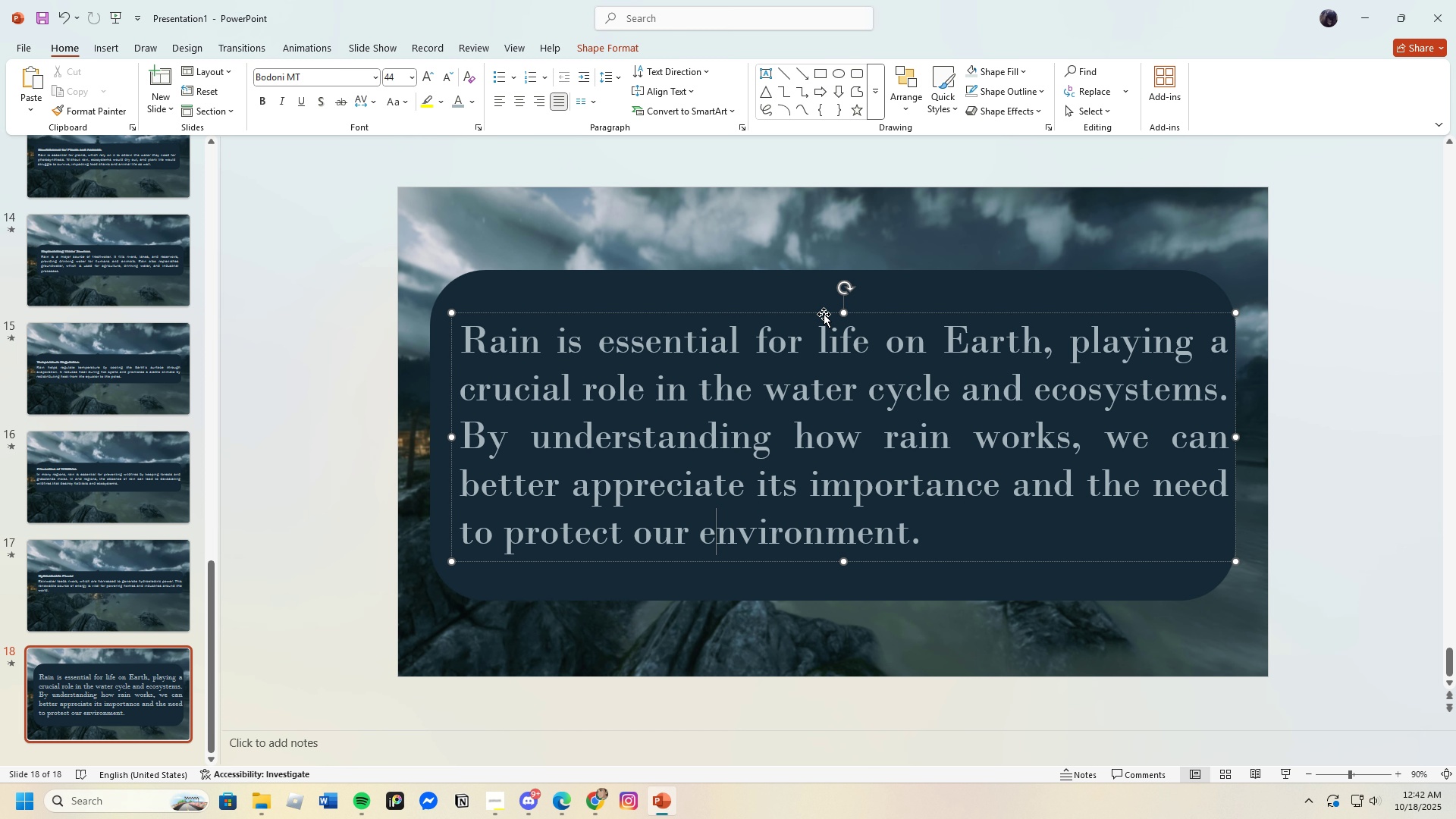 
left_click_drag(start_coordinate=[824, 314], to_coordinate=[817, 306])
 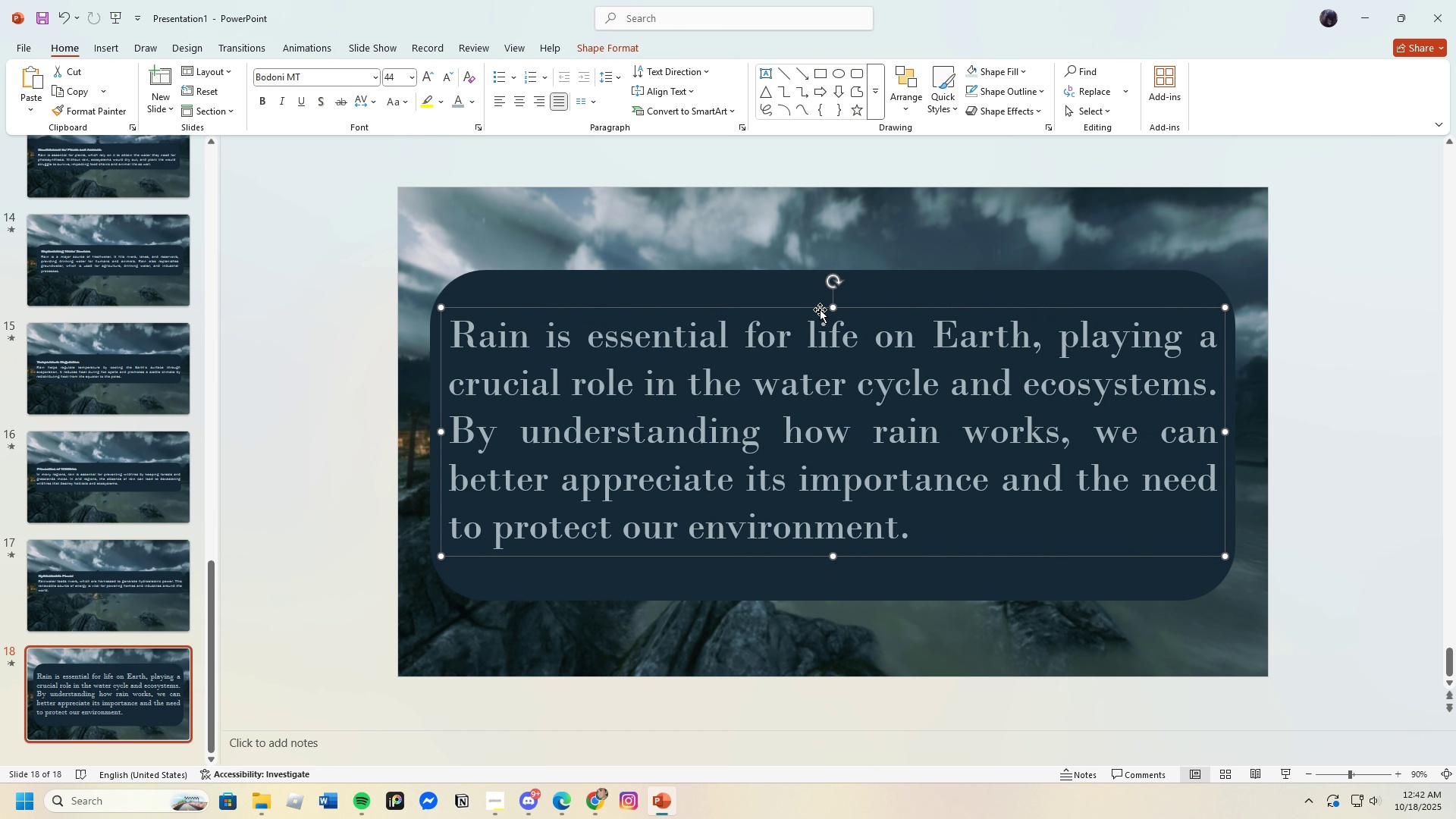 
left_click_drag(start_coordinate=[820, 309], to_coordinate=[818, 316])
 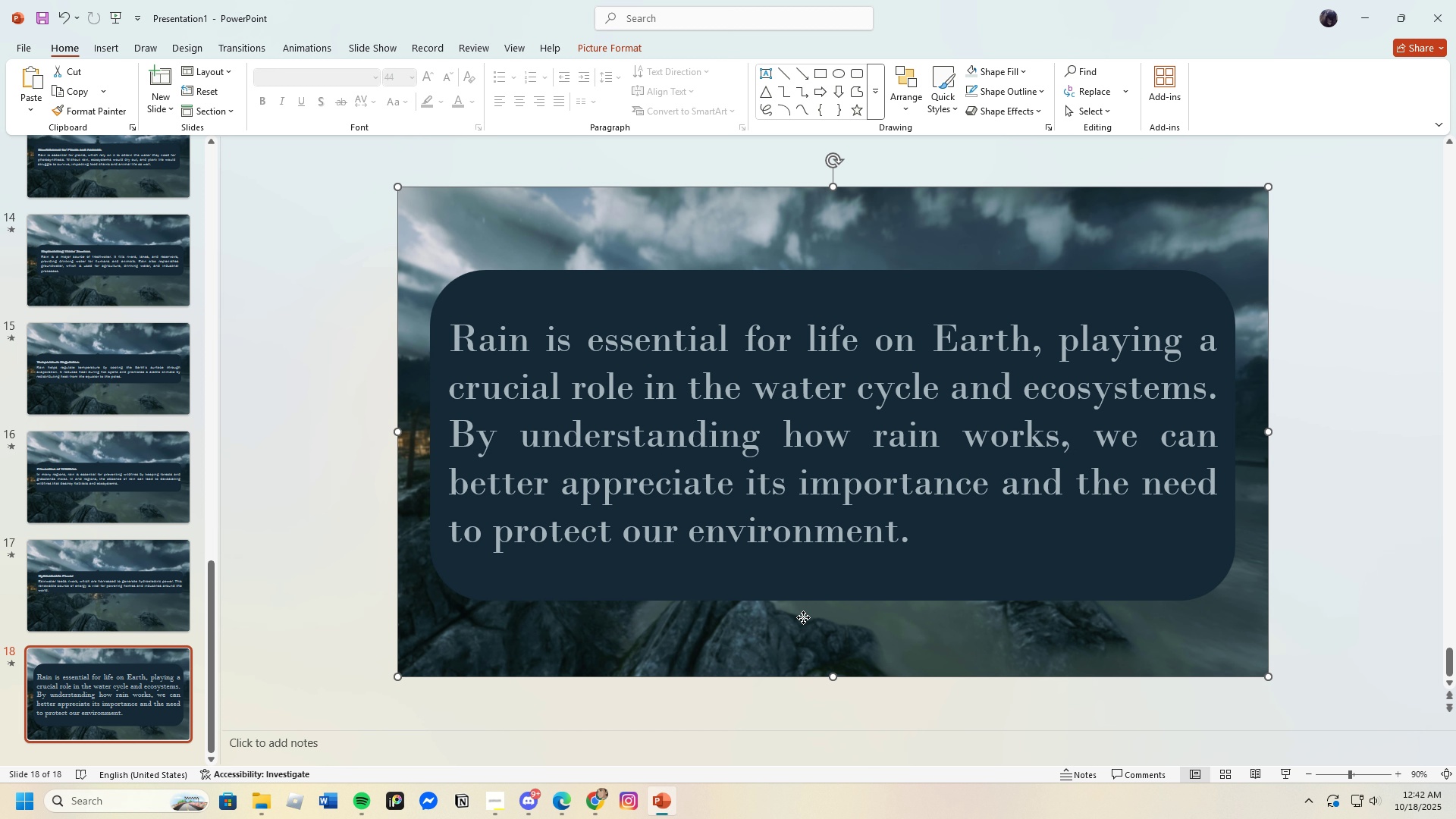 
left_click([803, 617])
 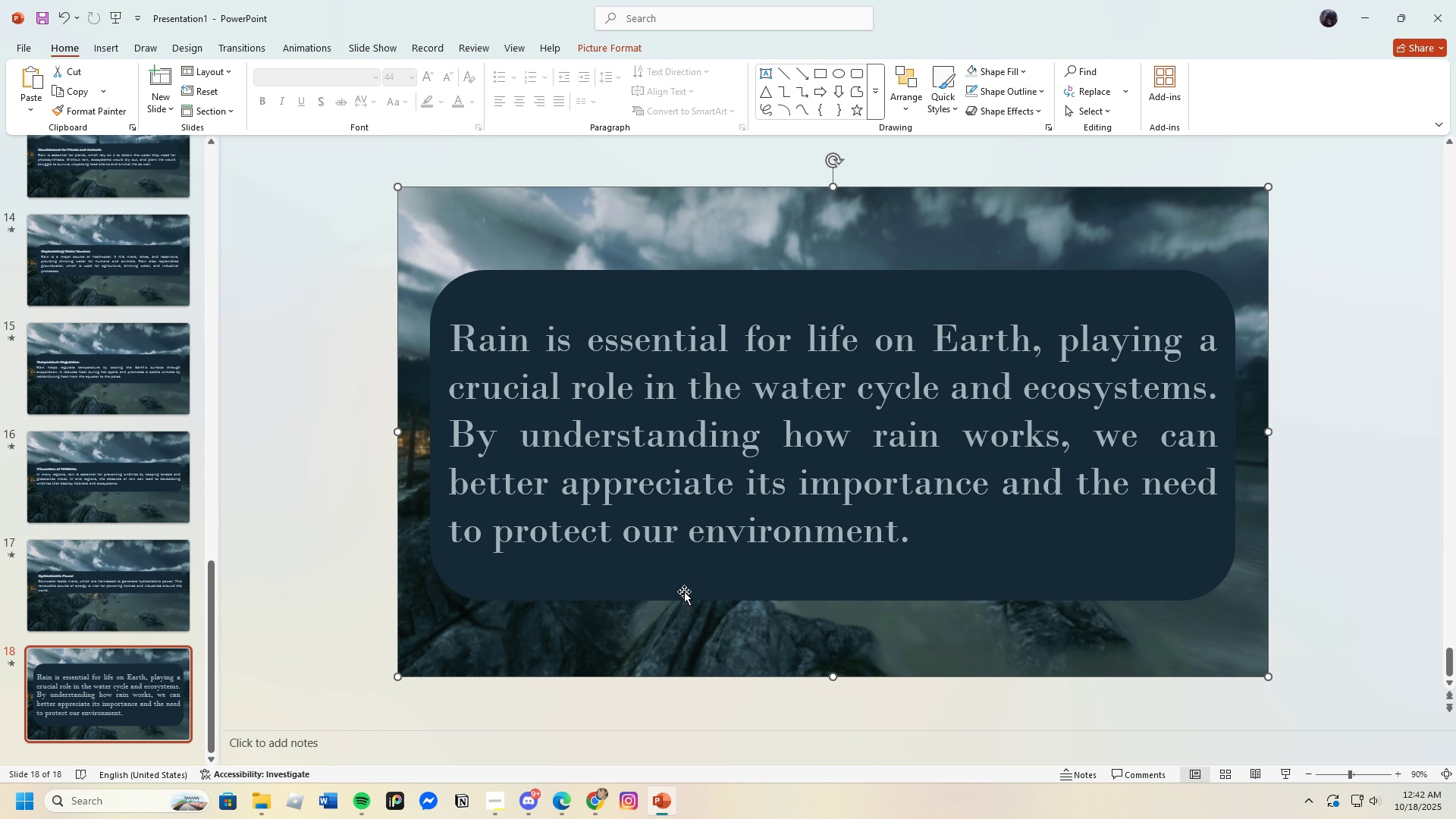 
left_click([678, 584])
 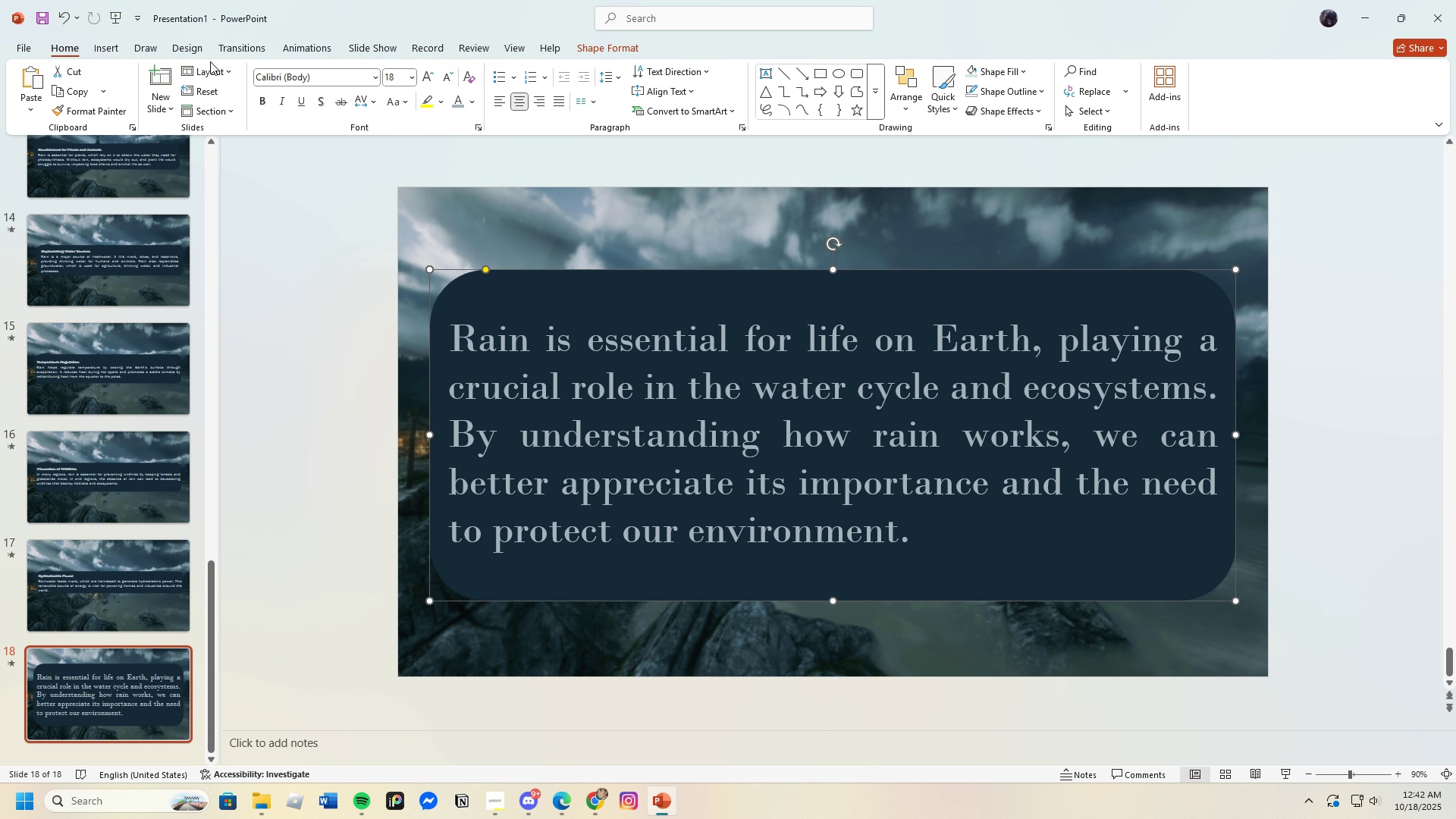 
left_click([293, 47])
 